 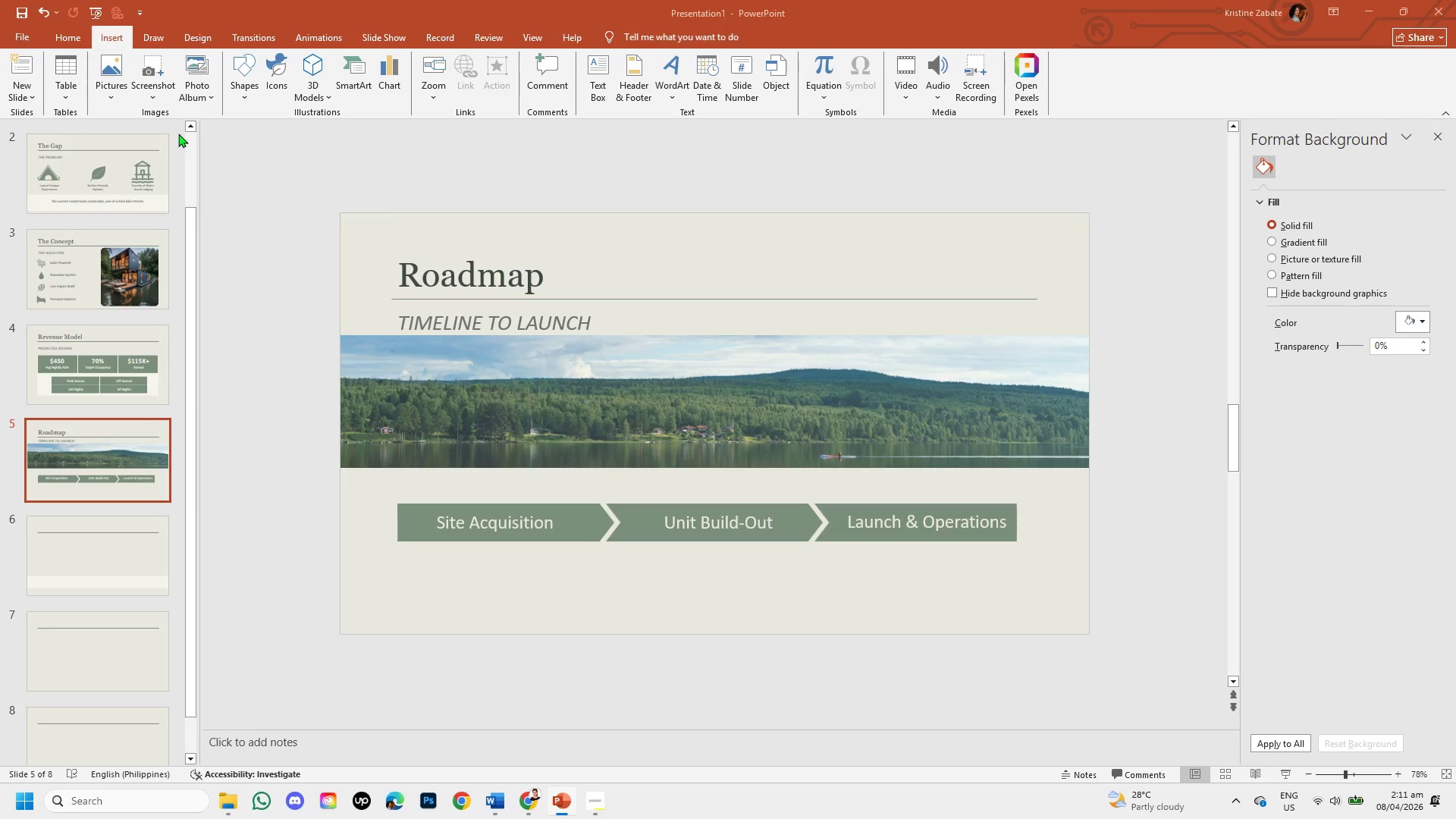 
double_click([185, 184])
 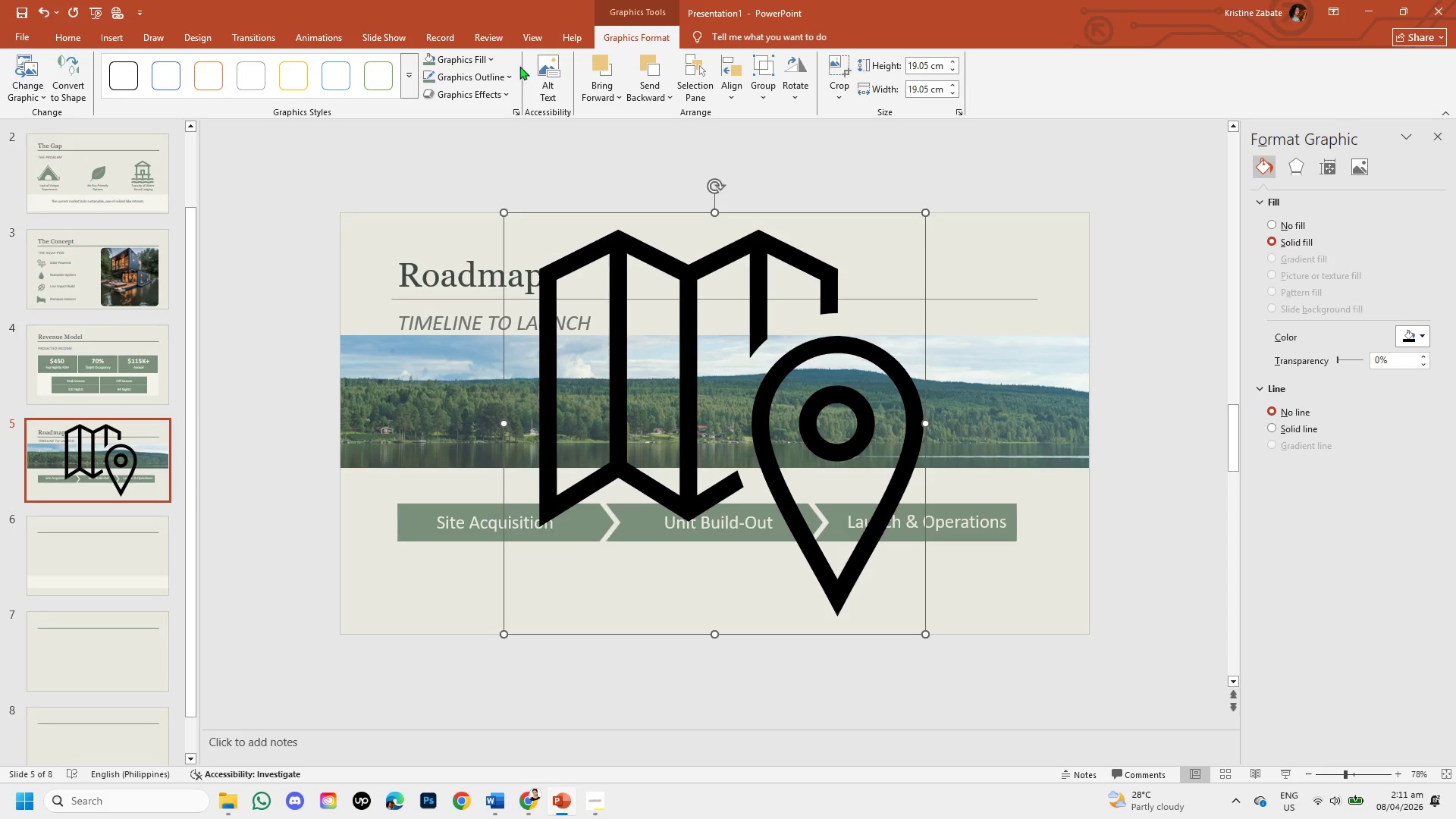 
left_click([463, 61])
 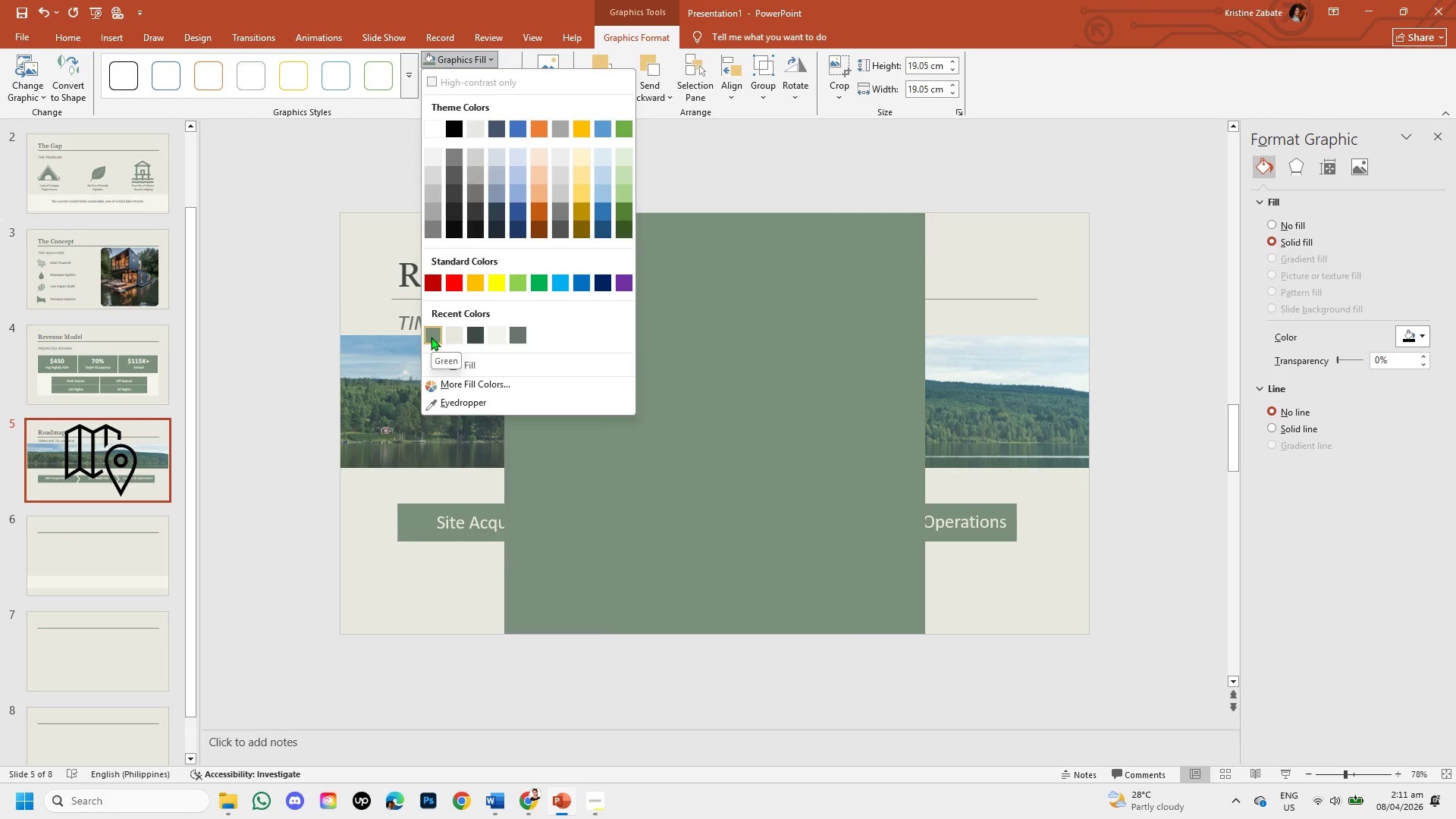 
left_click([268, 309])
 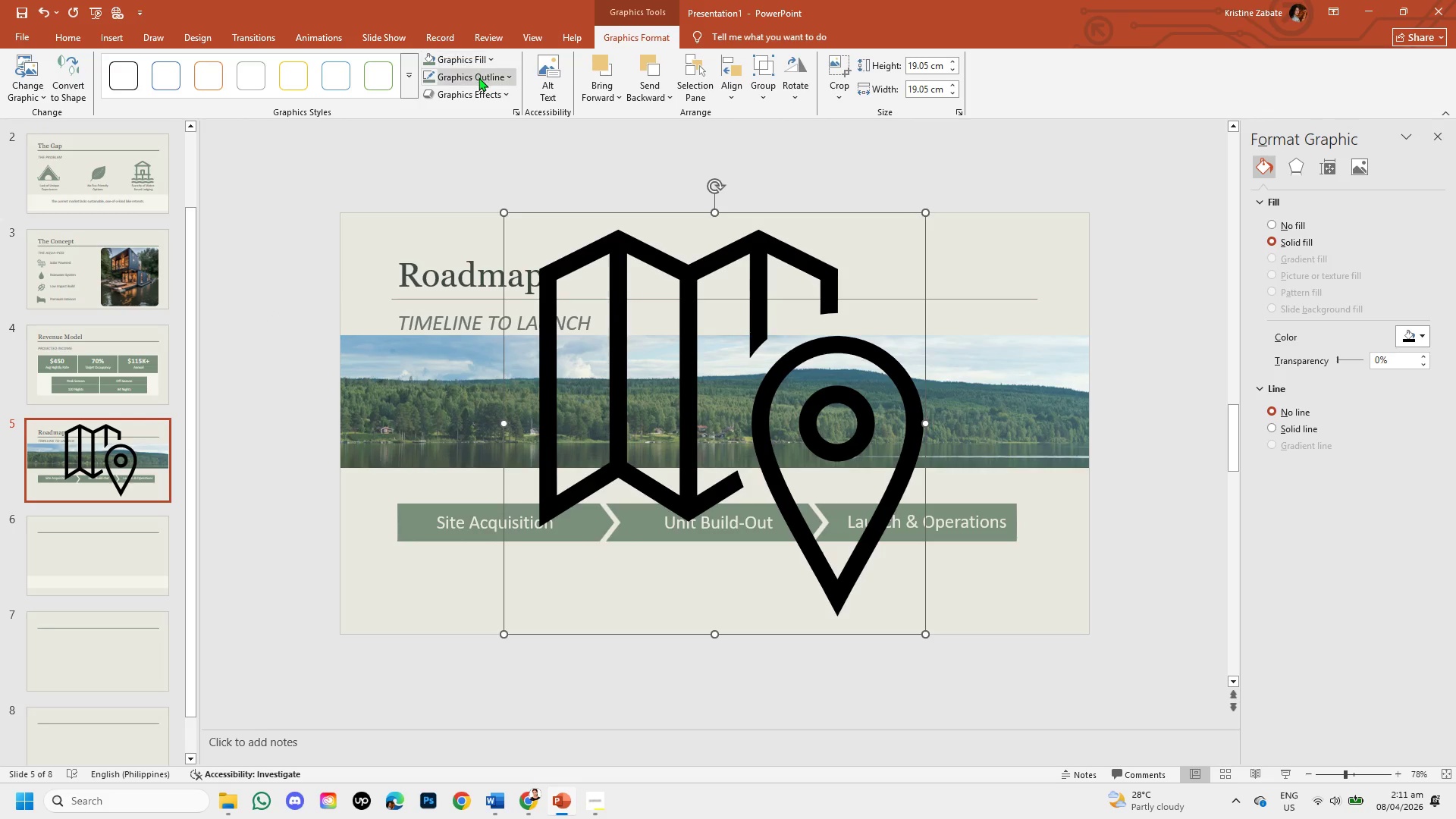 
left_click([479, 77])
 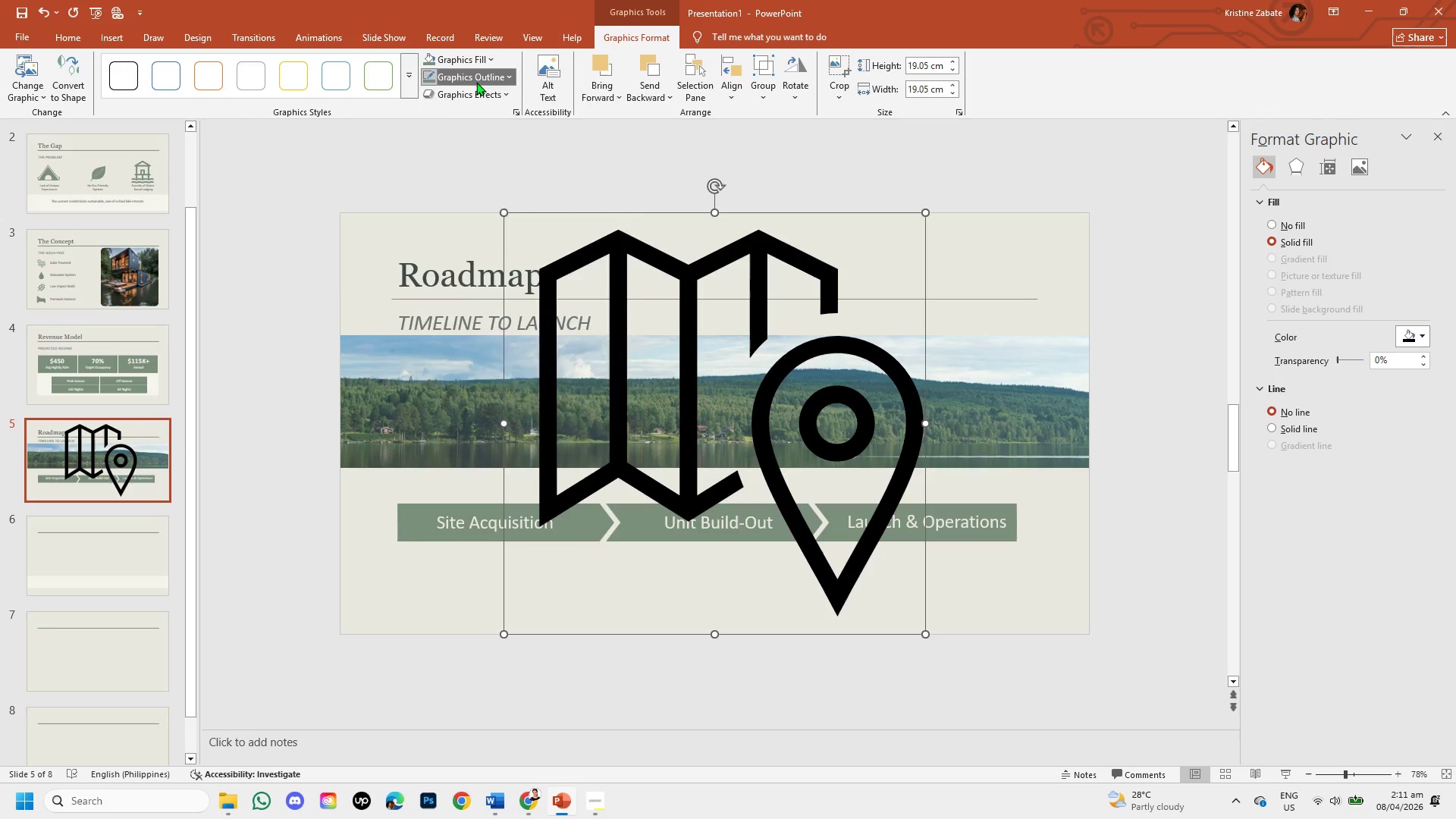 
mouse_move([431, 316])
 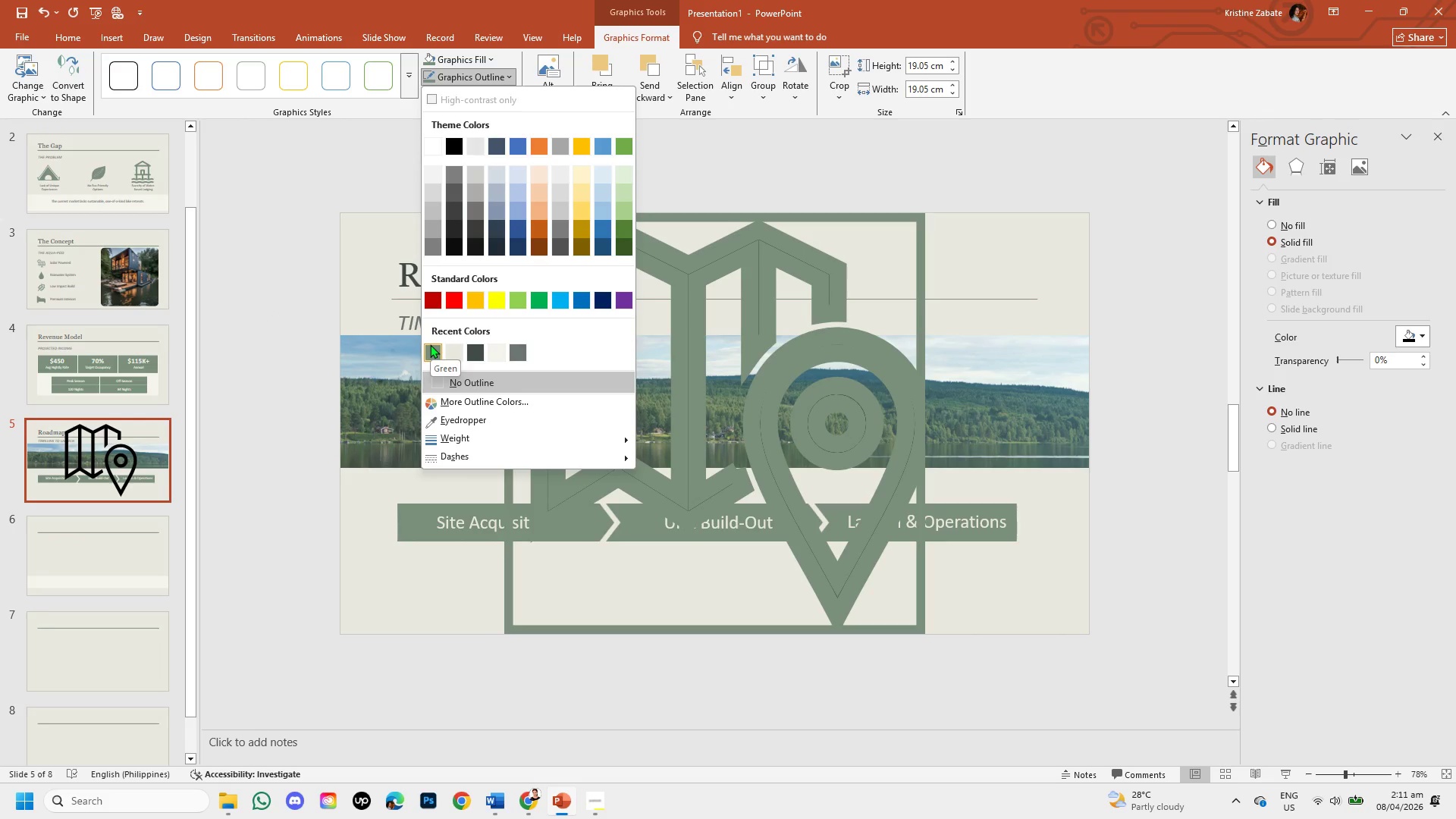 
left_click([430, 344])
 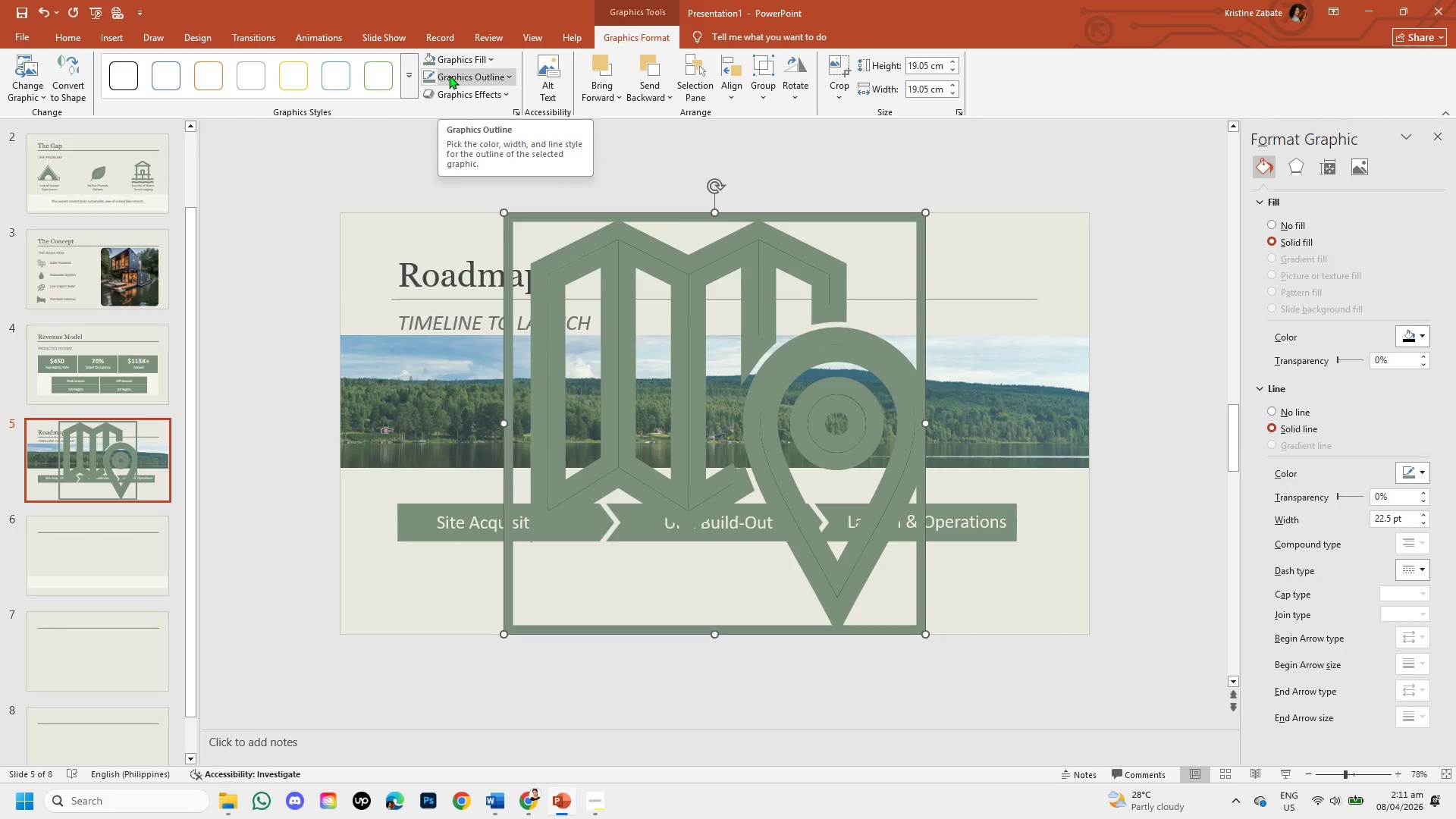 
left_click([449, 75])
 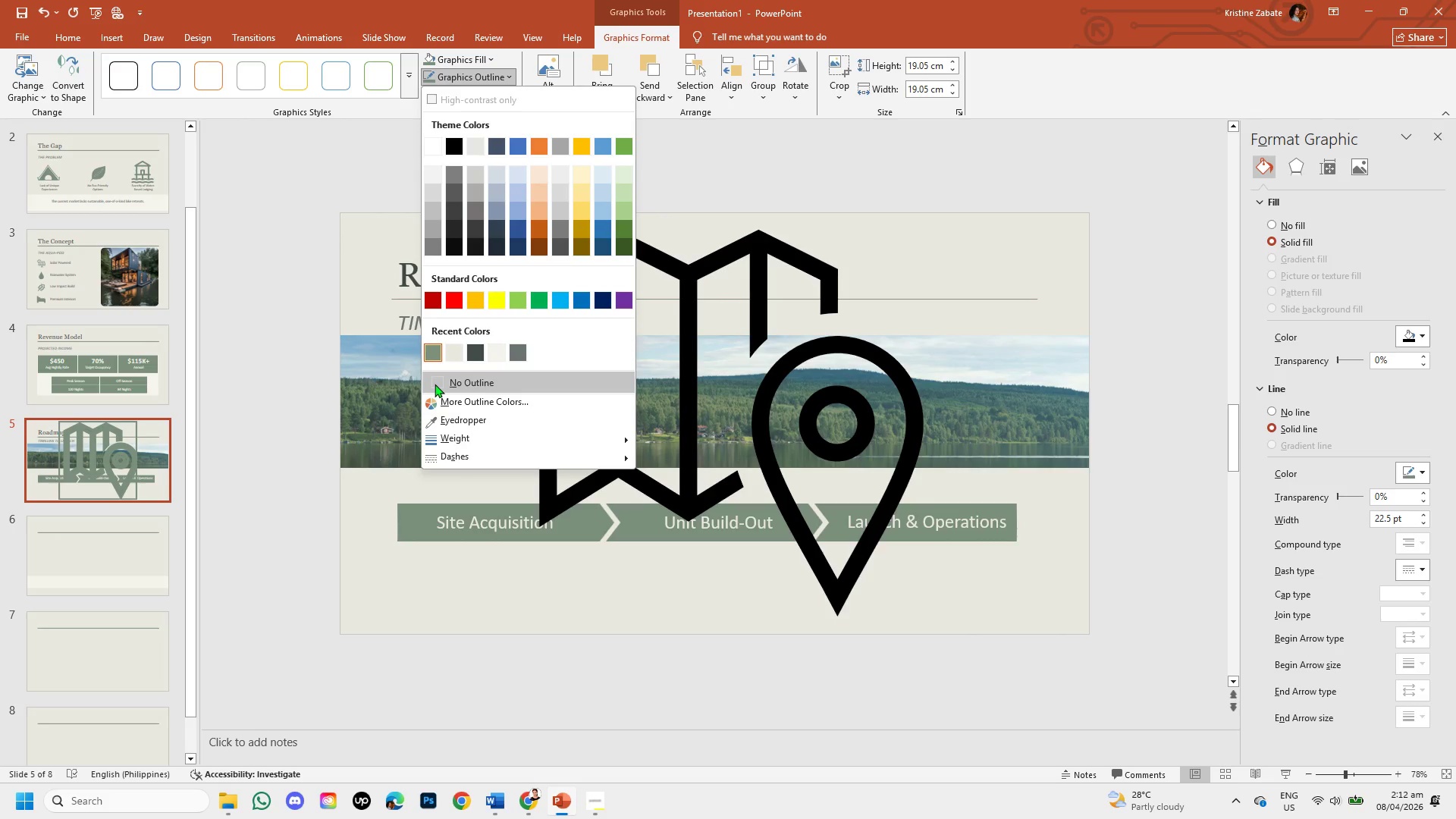 
wait(6.27)
 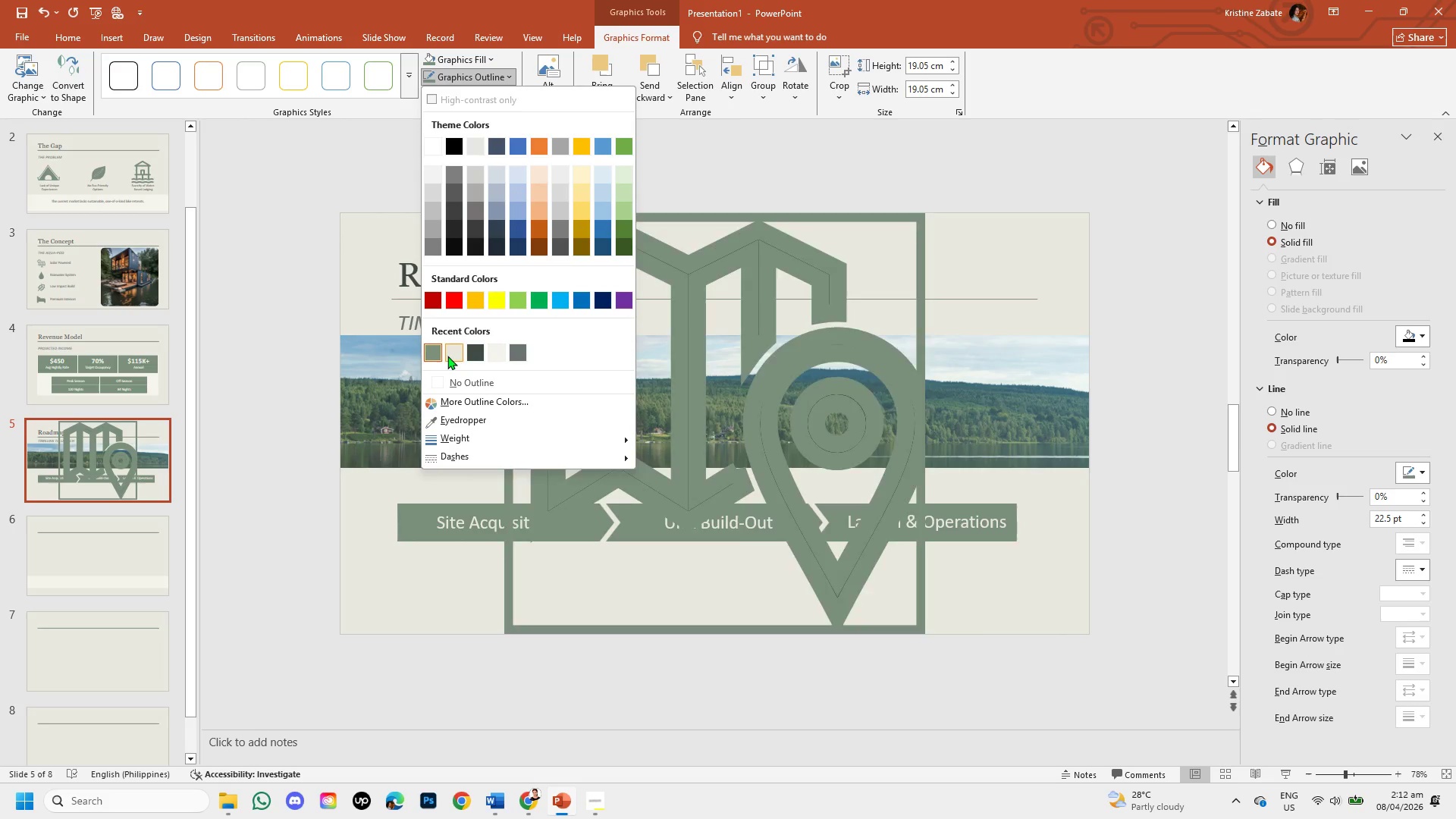 
left_click([444, 436])
 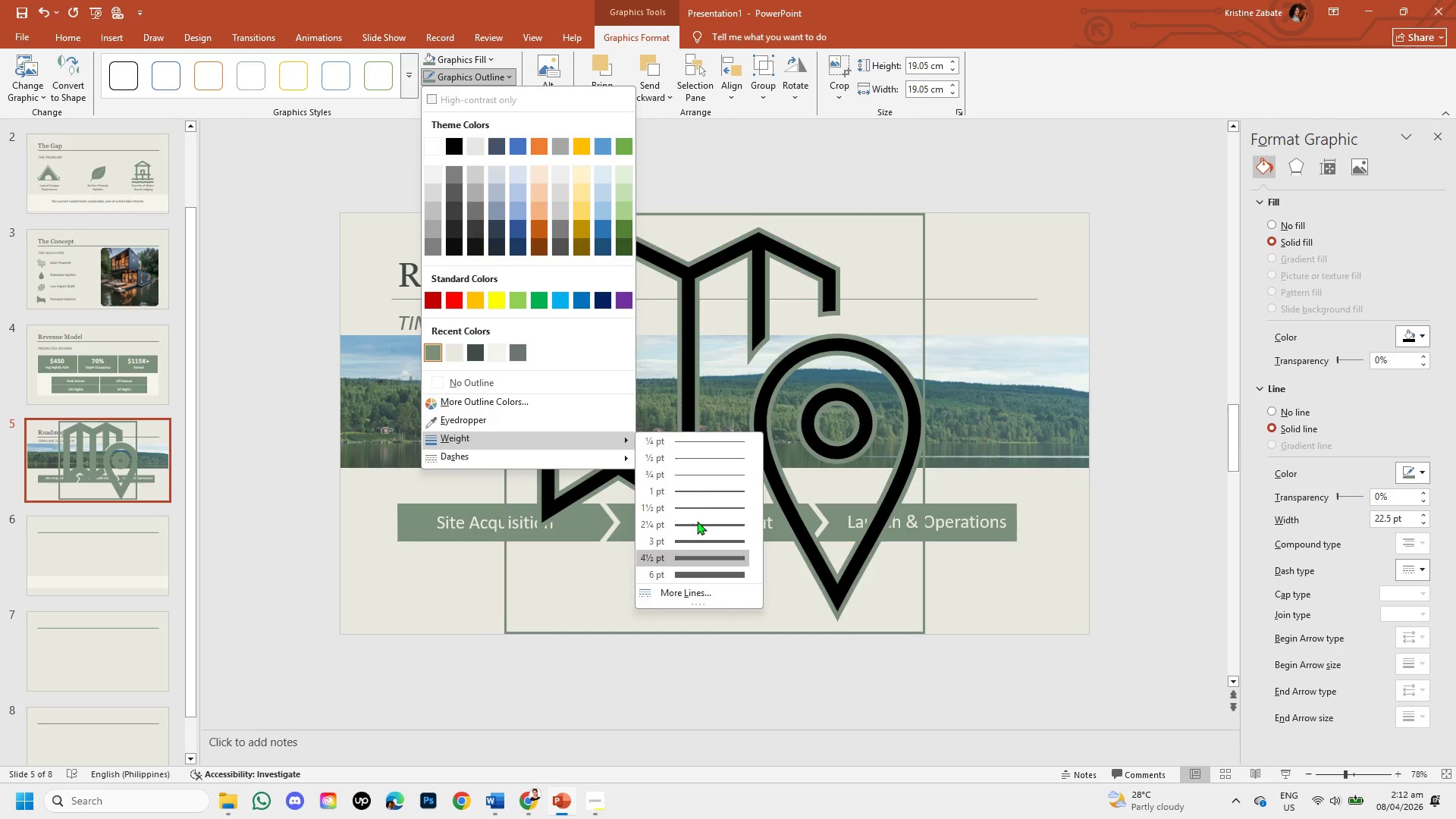 
wait(5.45)
 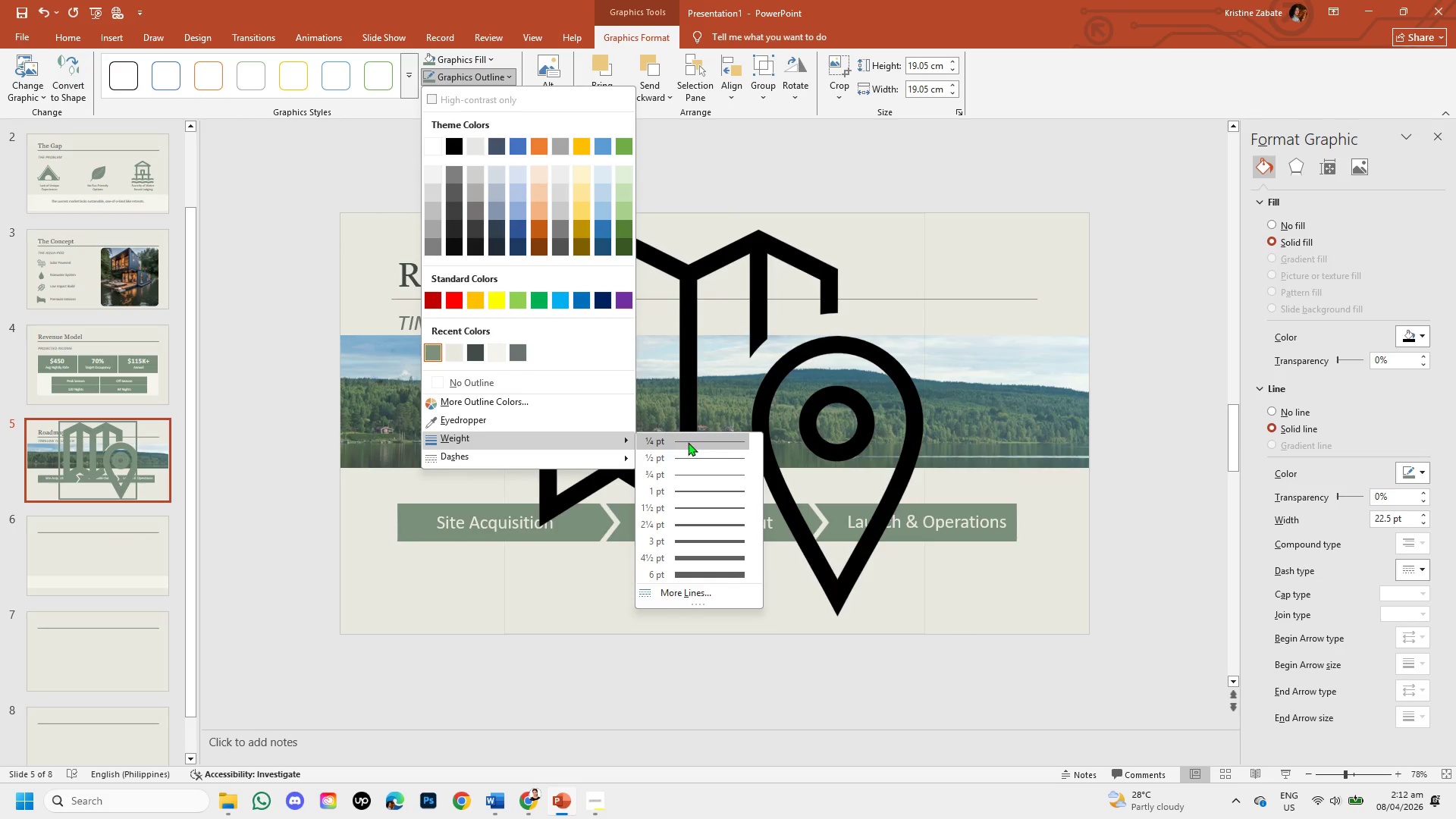 
left_click([705, 435])
 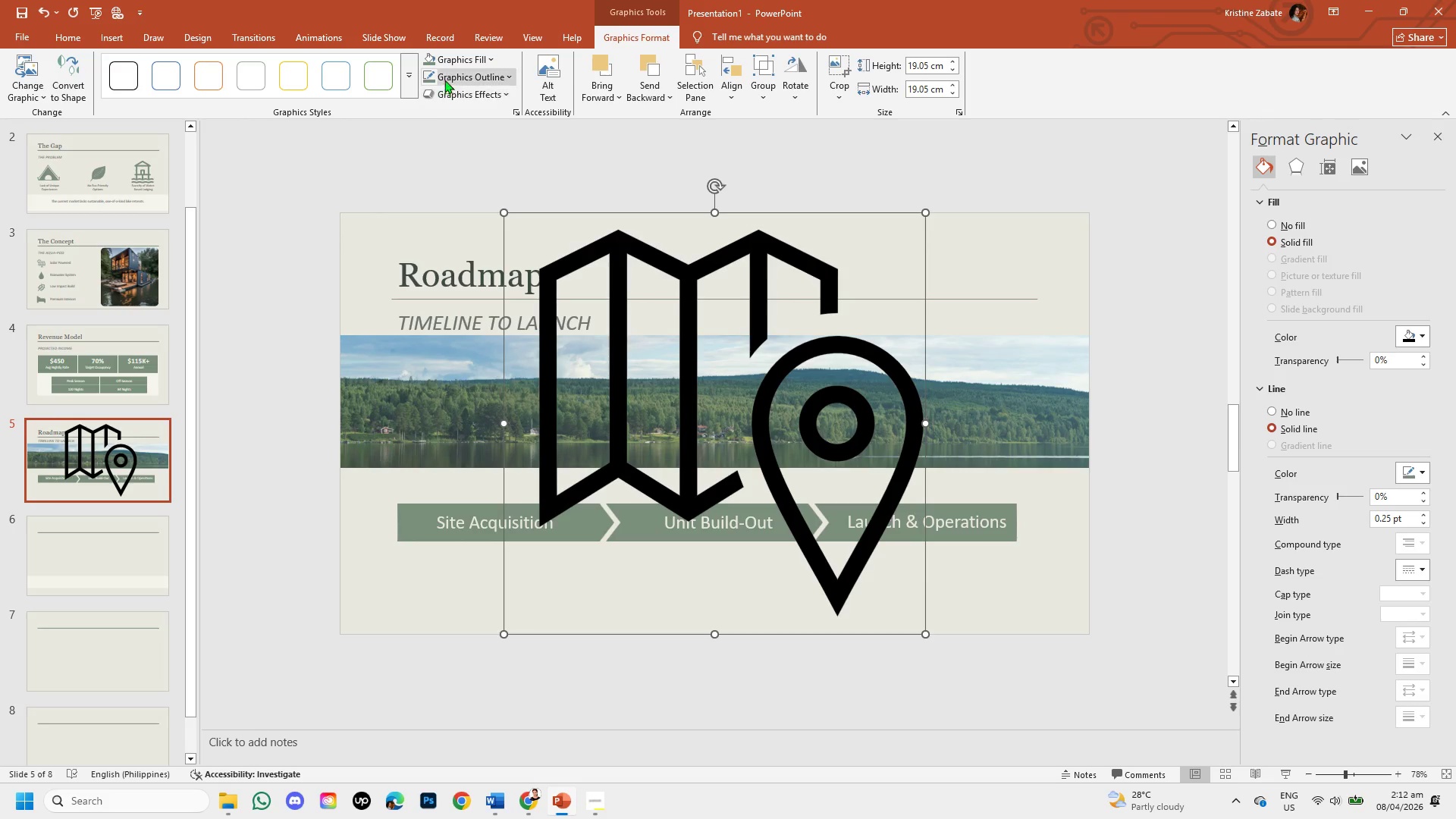 
left_click([460, 71])
 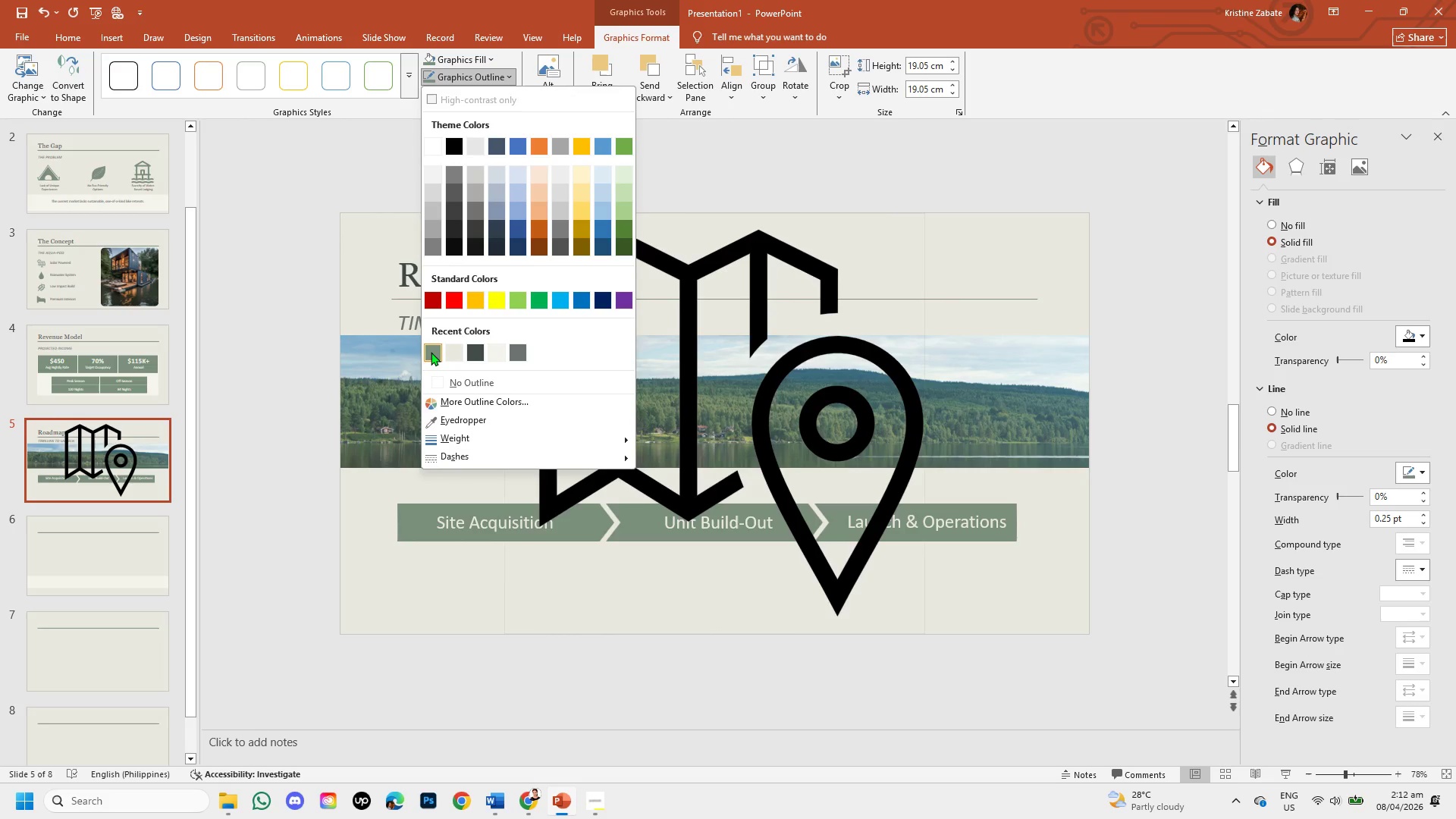 
left_click([431, 352])
 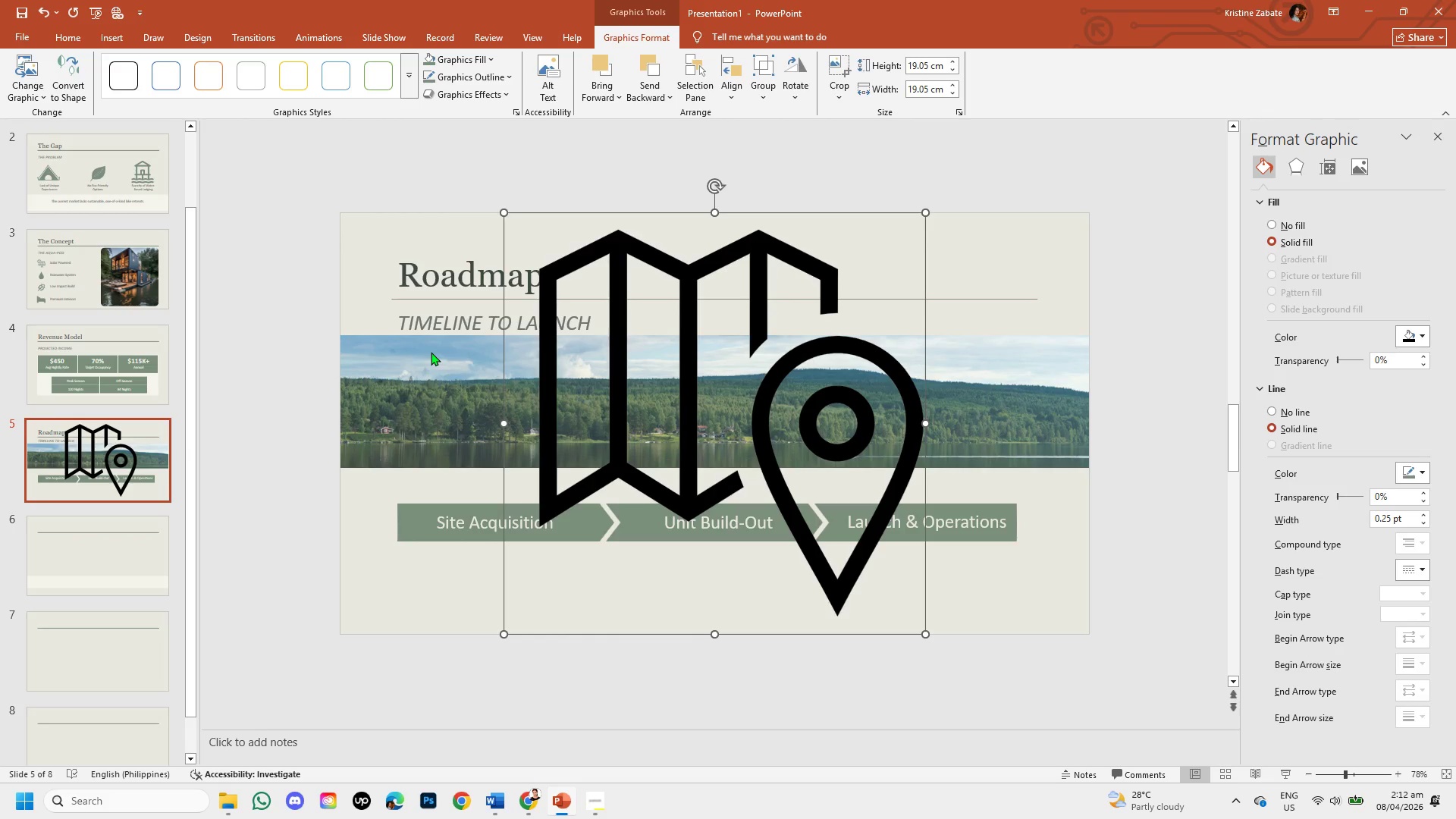 
key(Control+Z)
 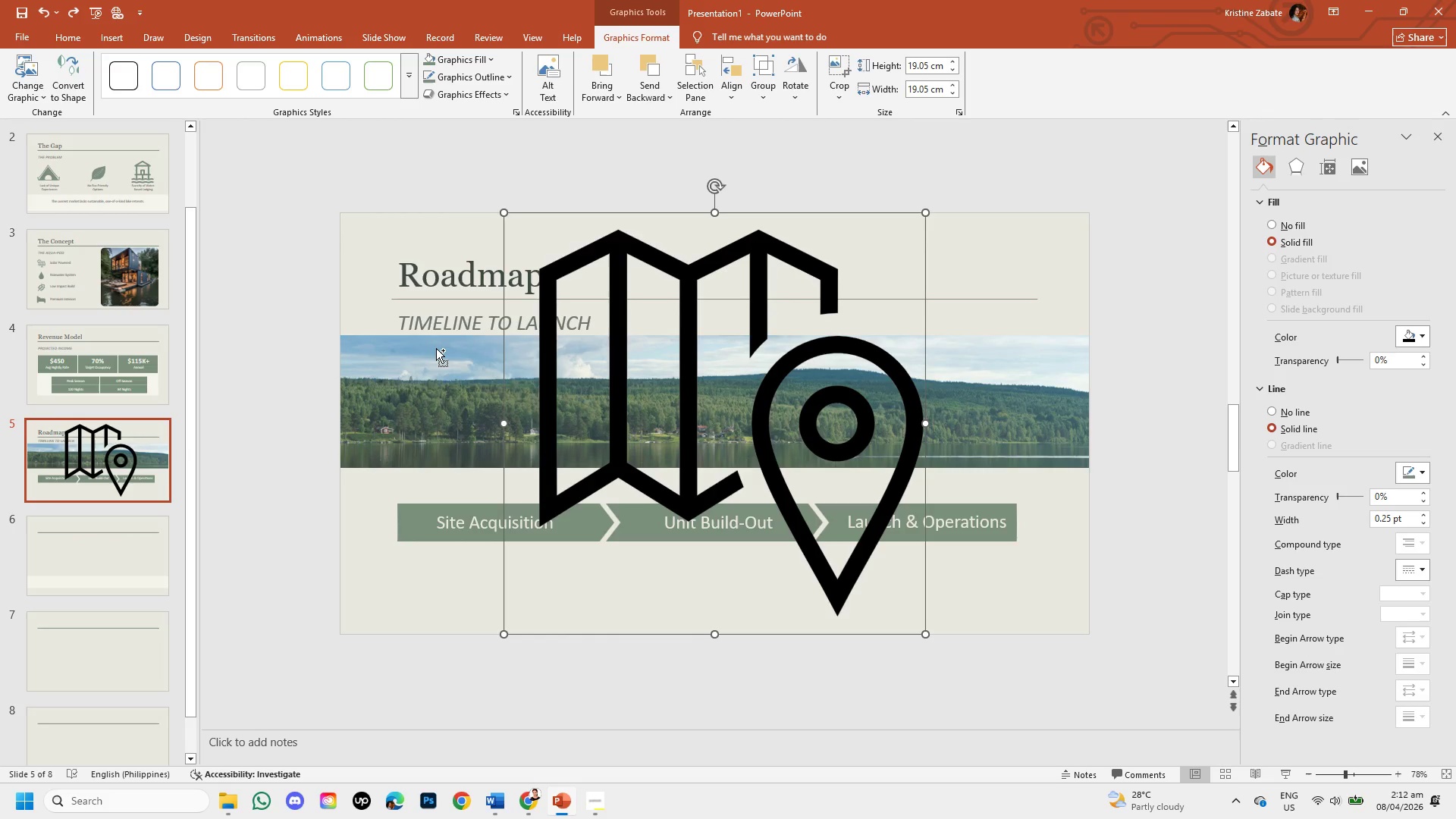 
key(Control+Z)
 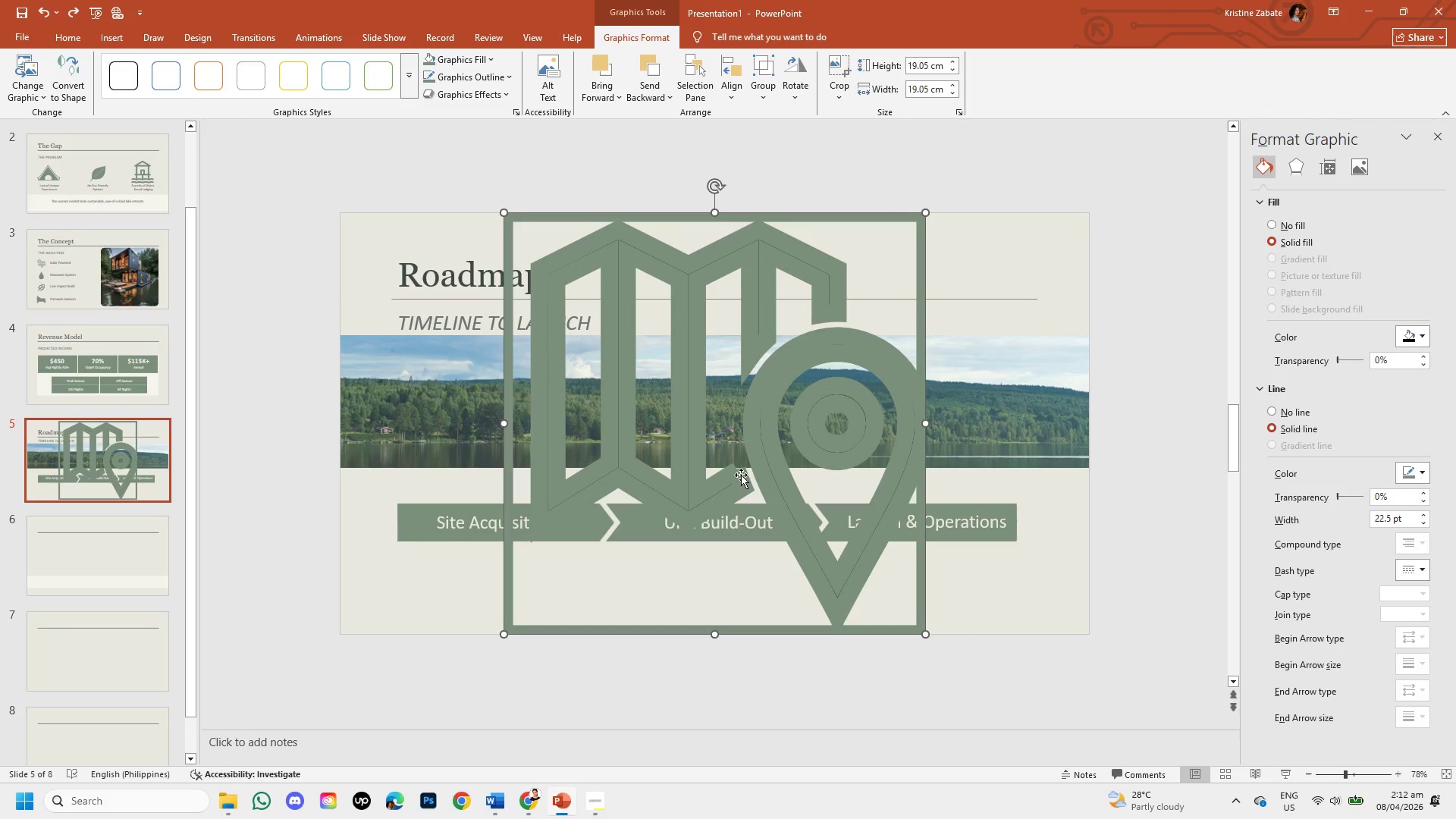 
left_click([780, 492])
 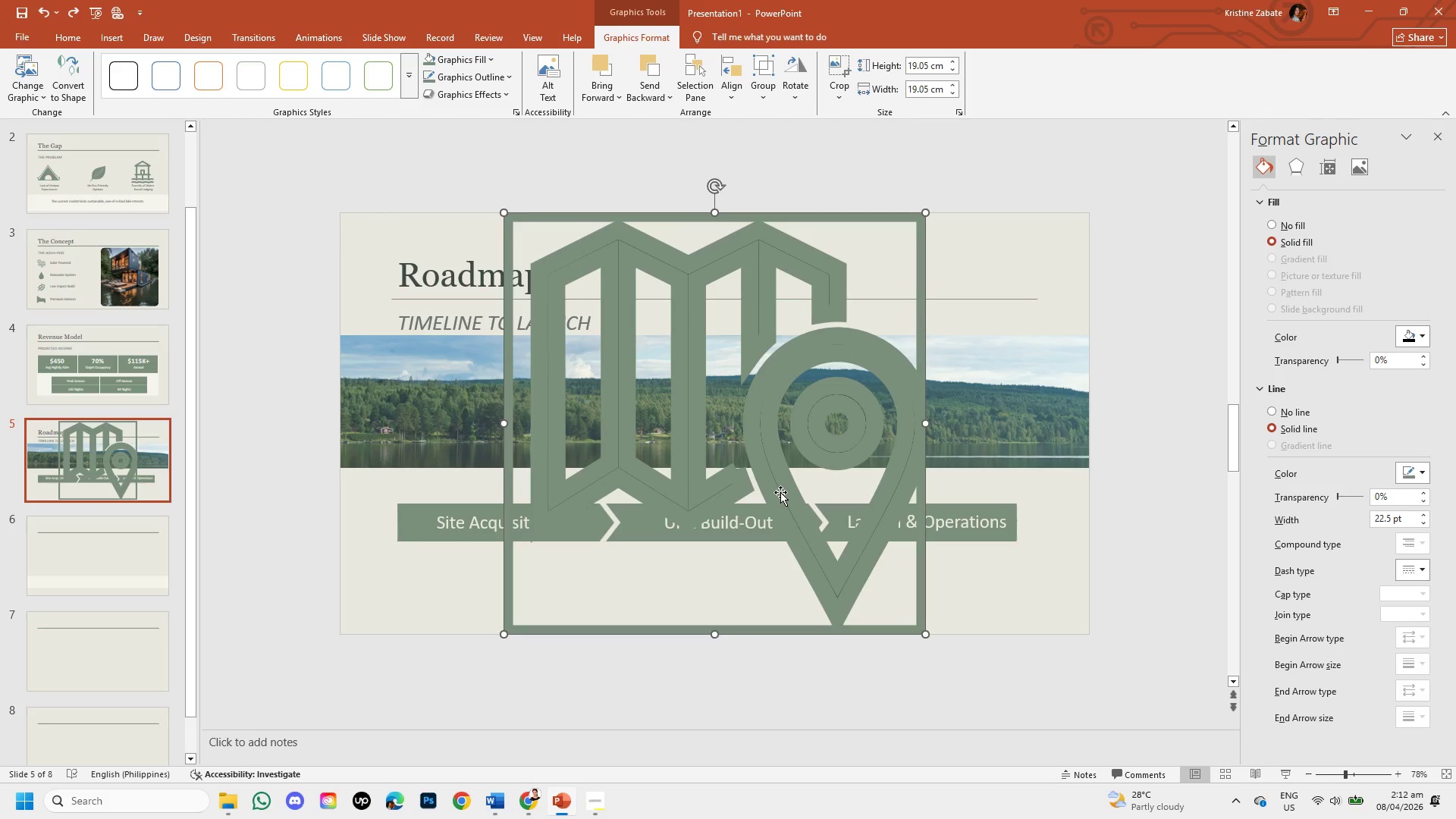 
key(Backspace)
 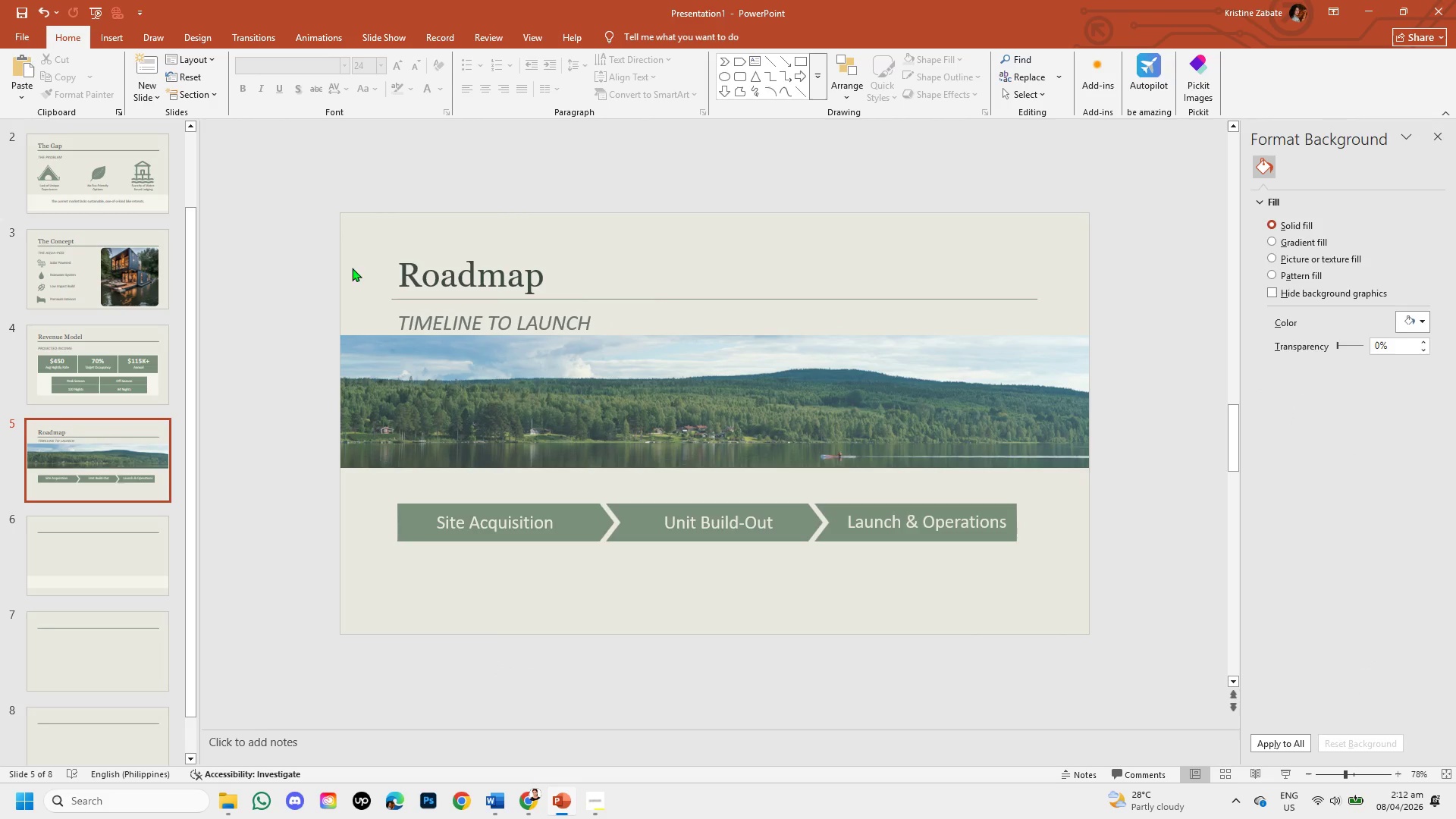 
left_click([527, 802])
 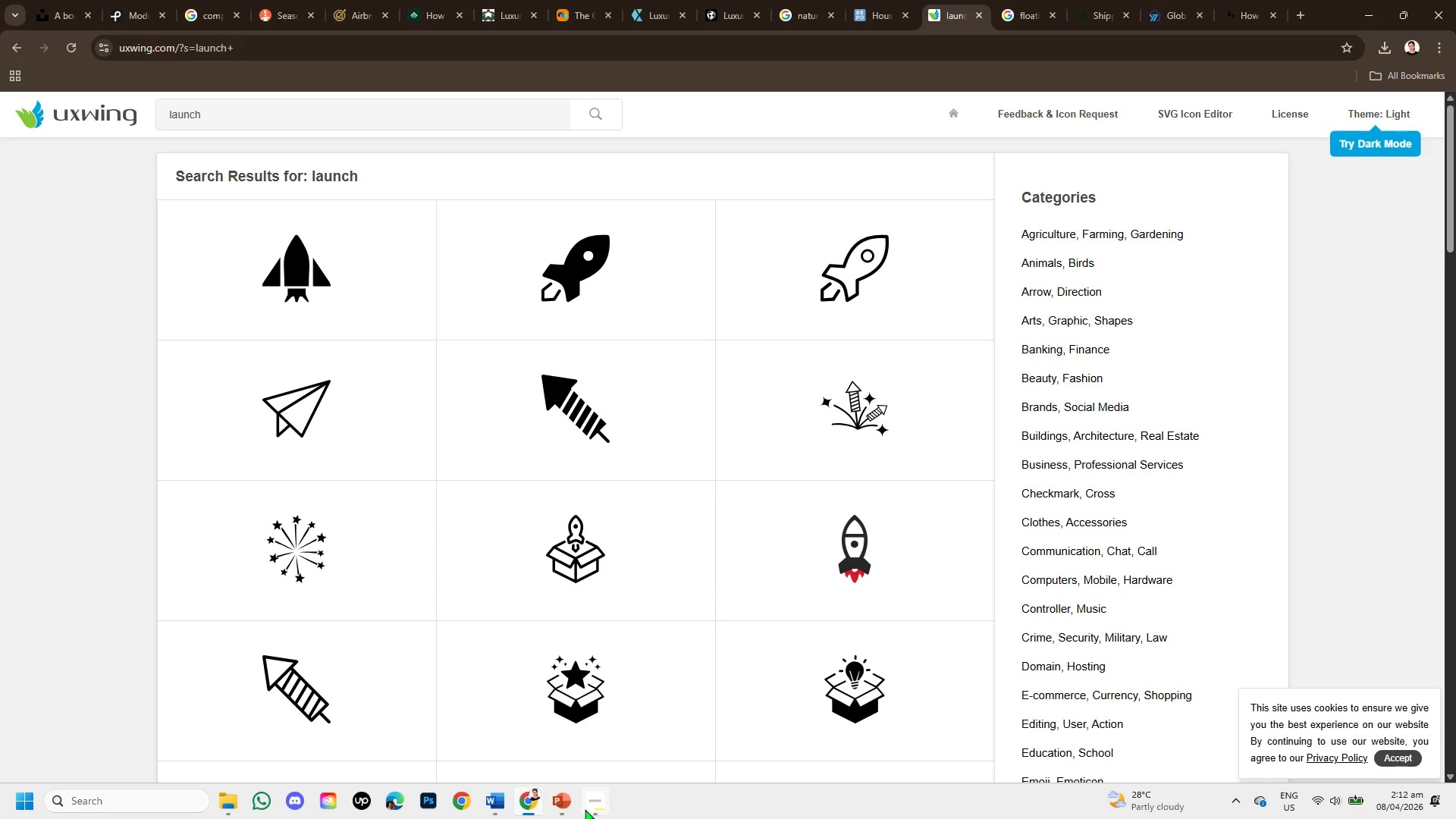 
left_click([554, 806])
 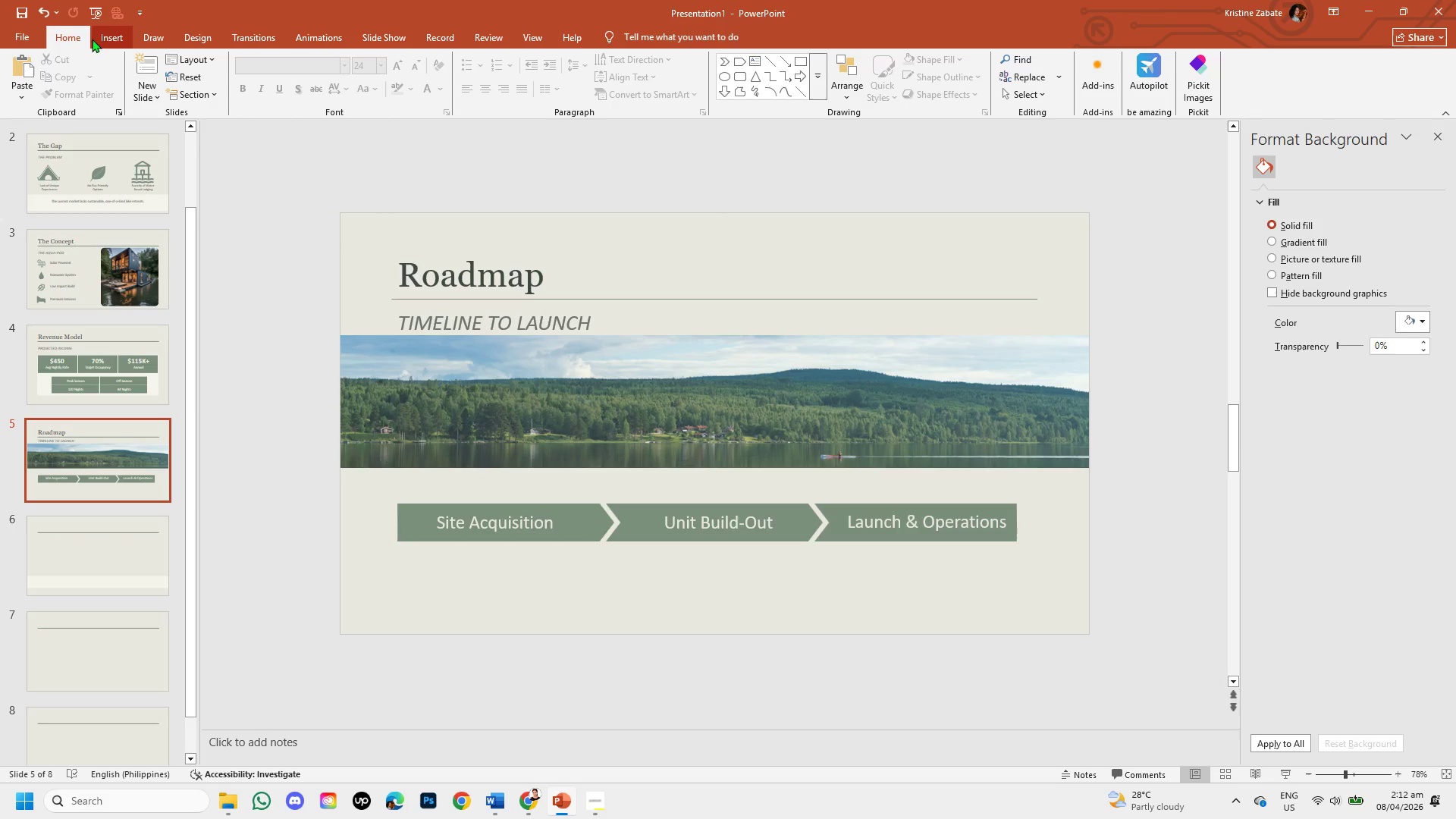 
left_click([96, 45])
 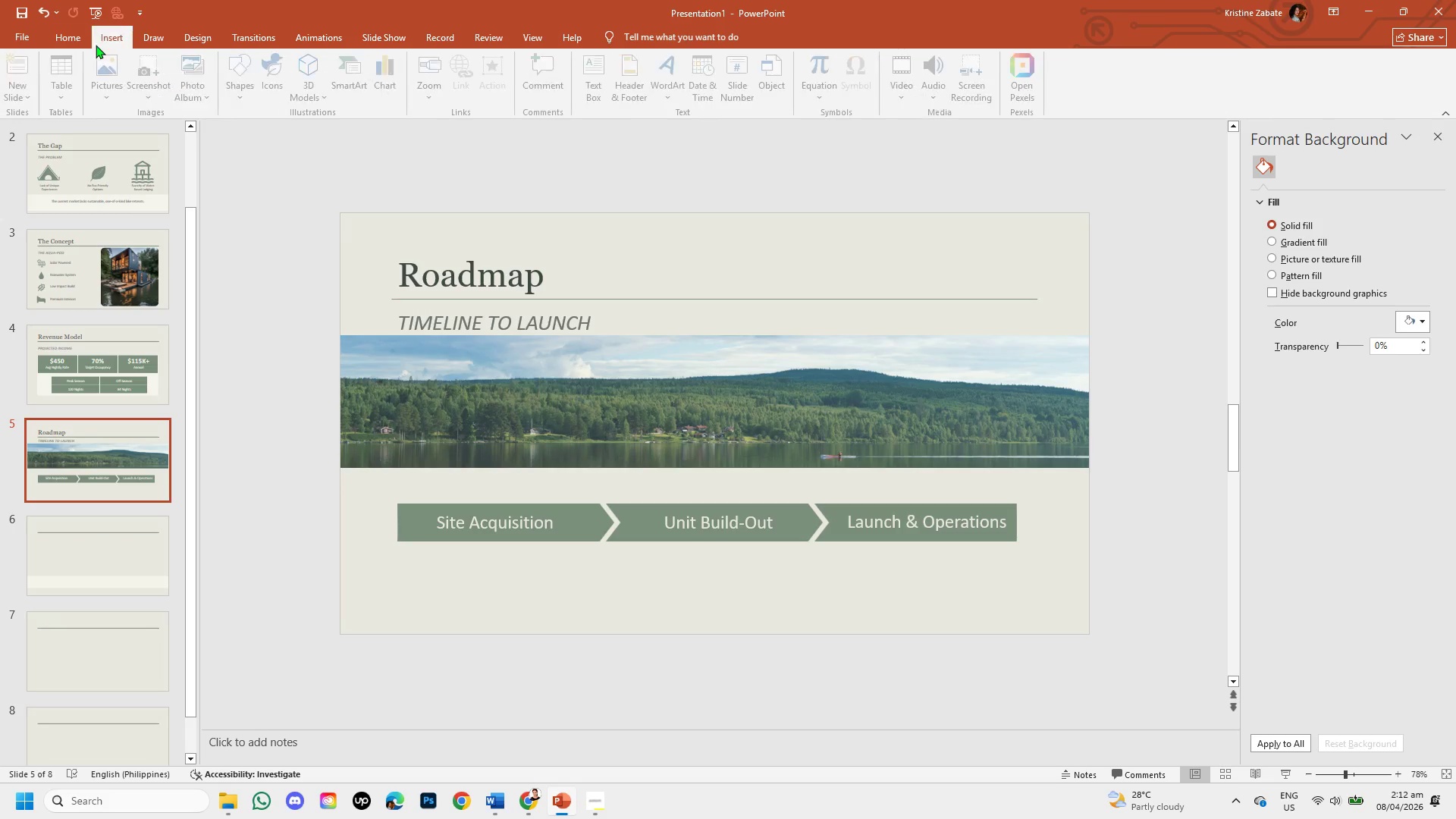 
mouse_move([148, 146])
 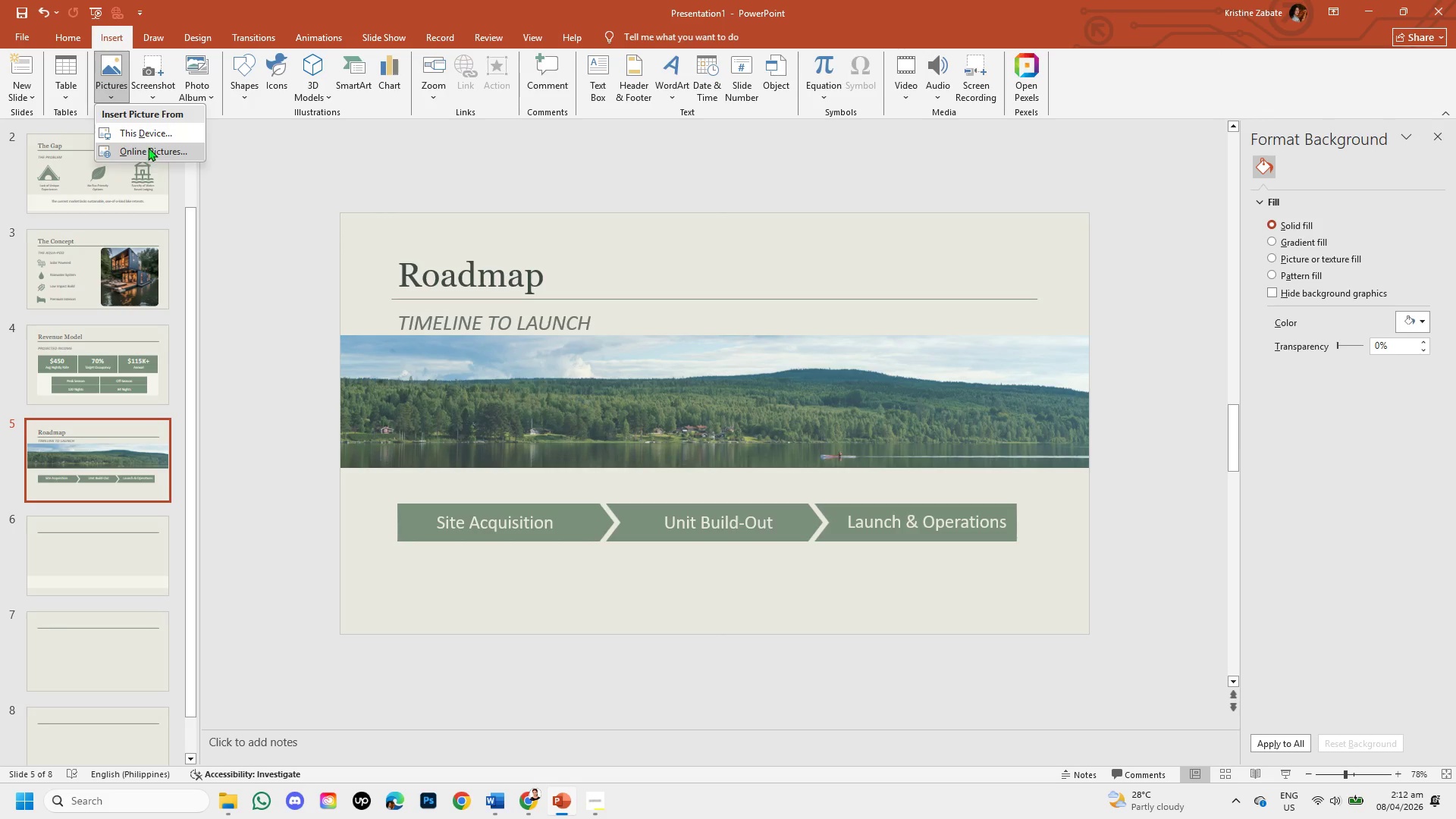 
left_click([148, 147])
 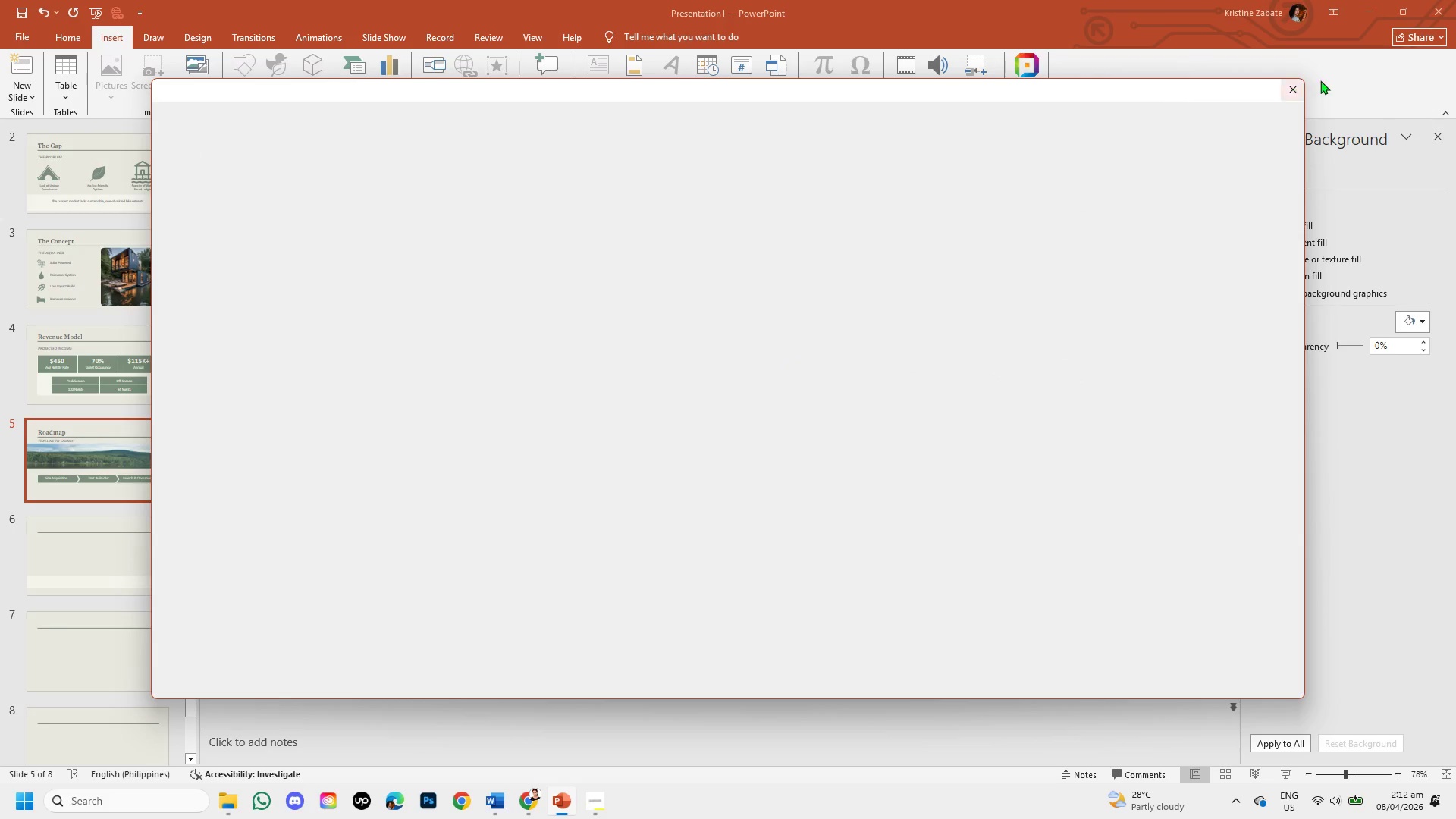 
left_click([1293, 89])
 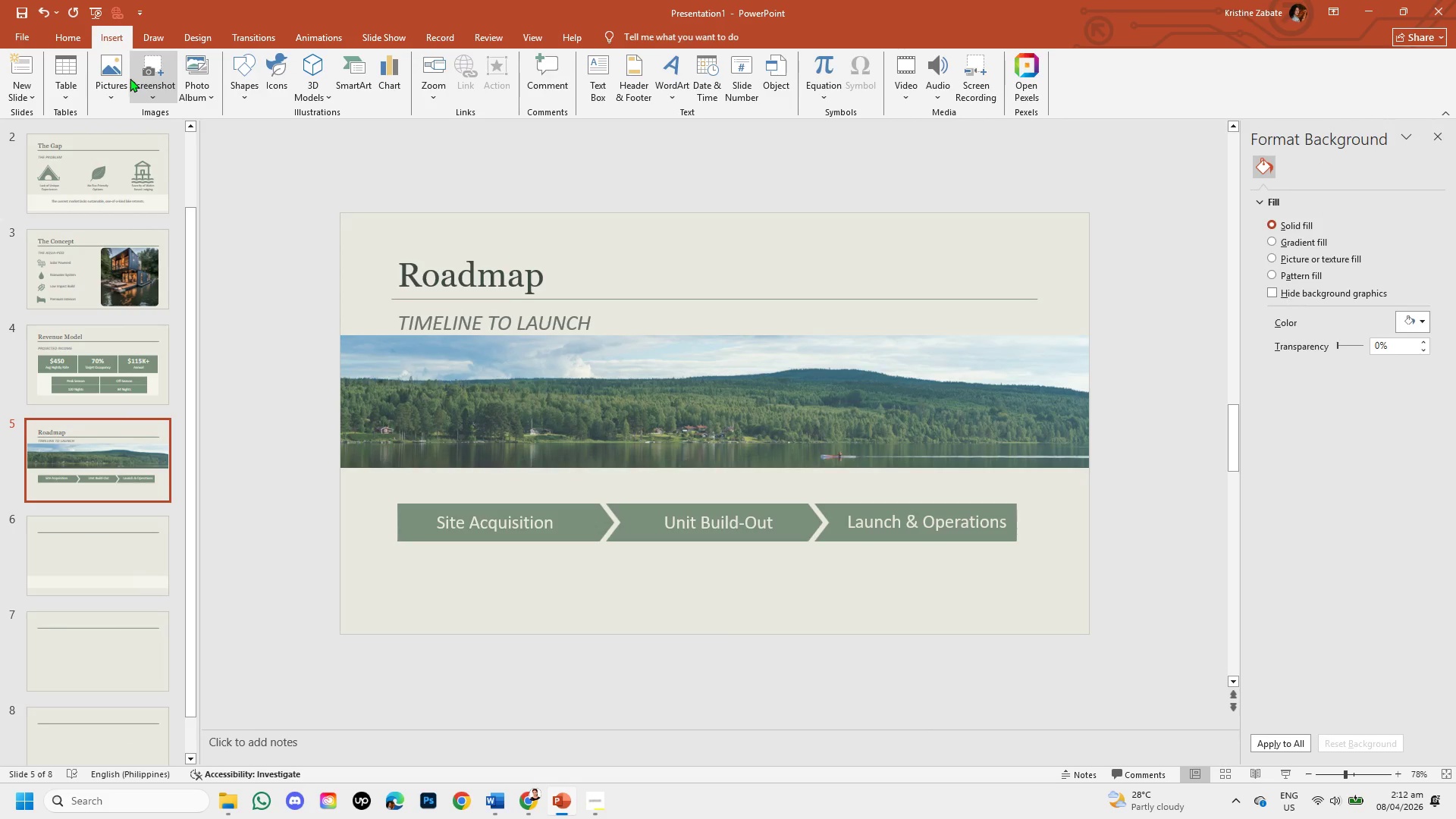 
left_click([121, 77])
 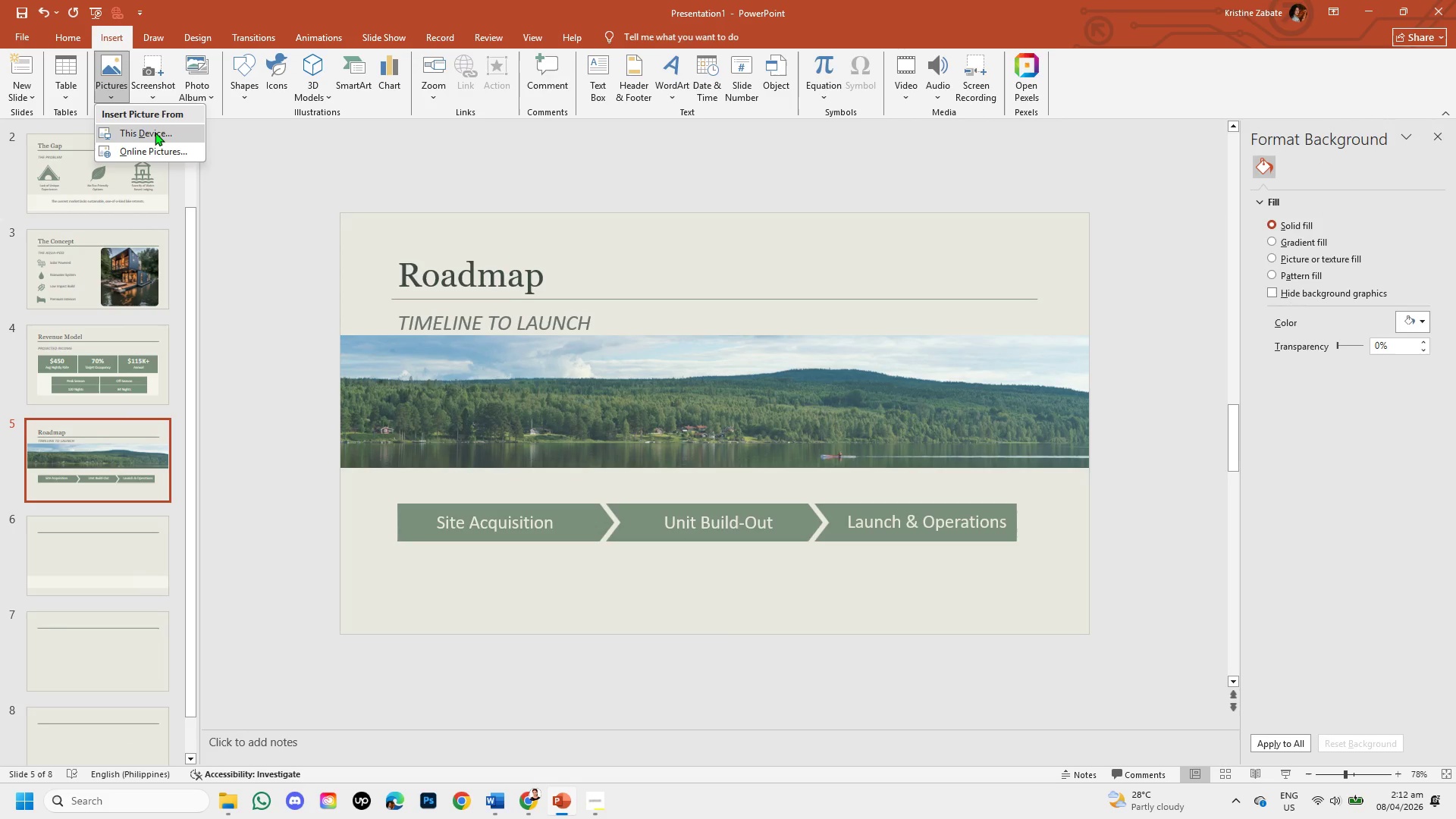 
left_click([155, 132])
 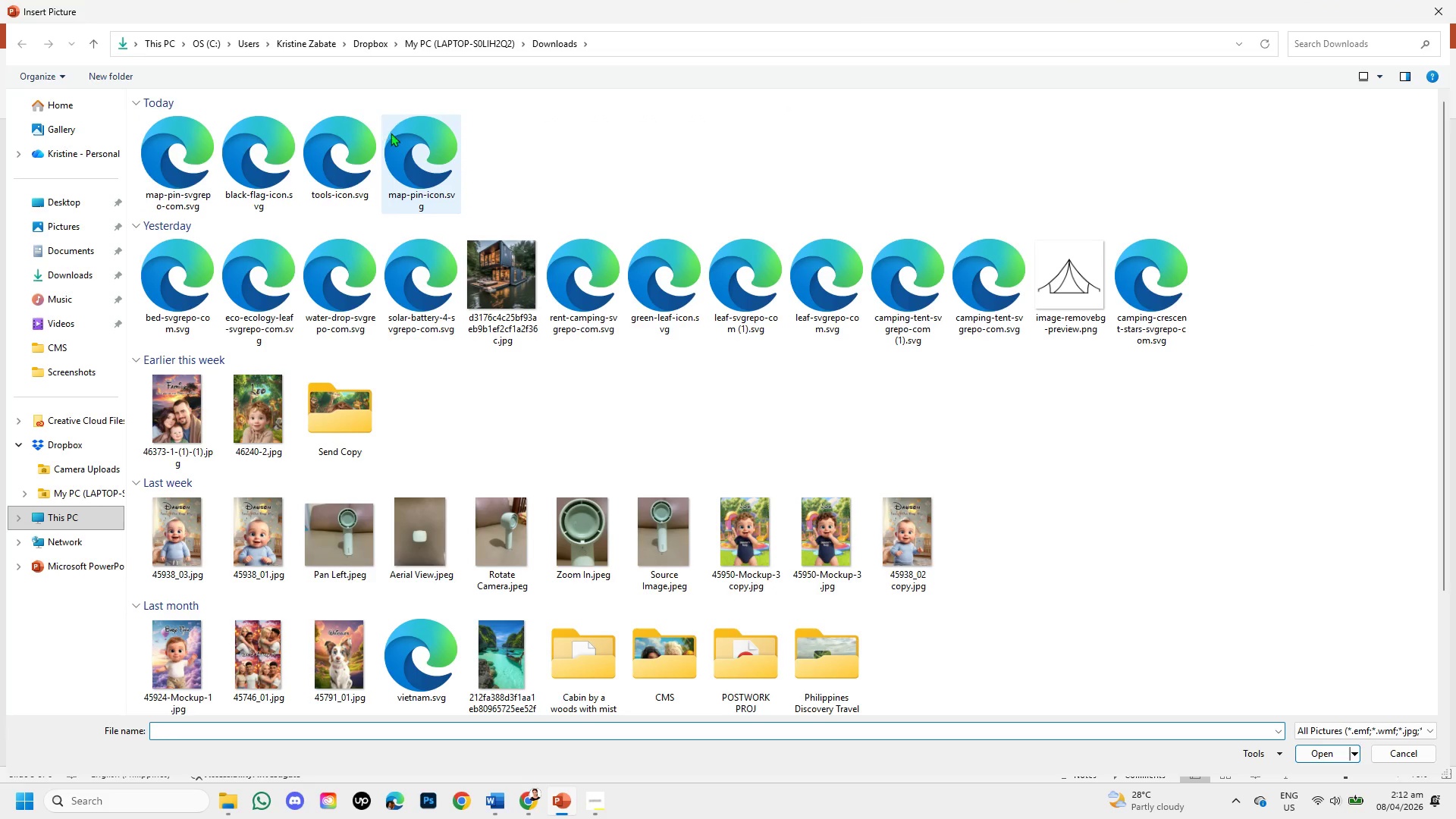 
wait(8.38)
 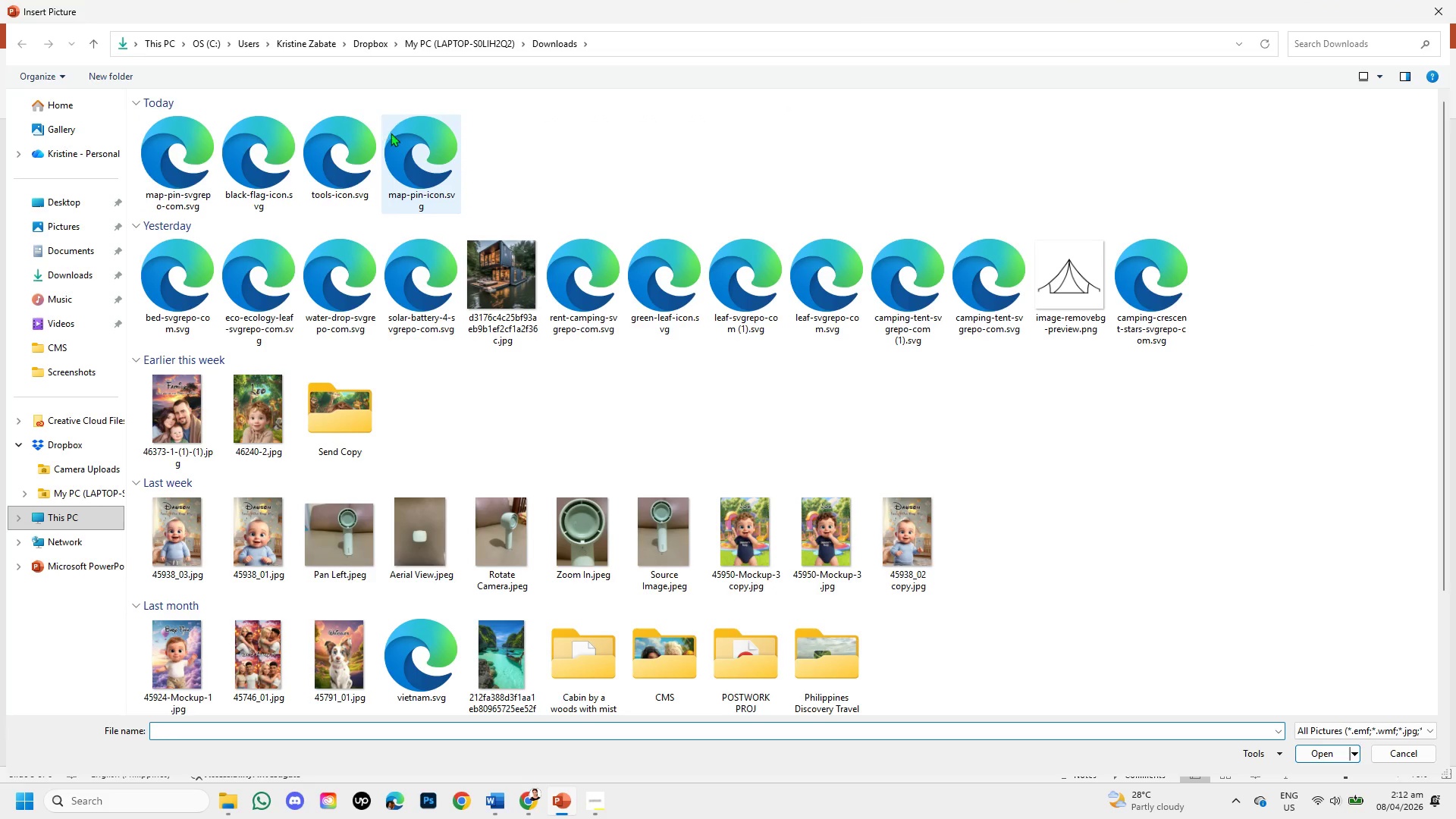 
left_click([529, 794])
 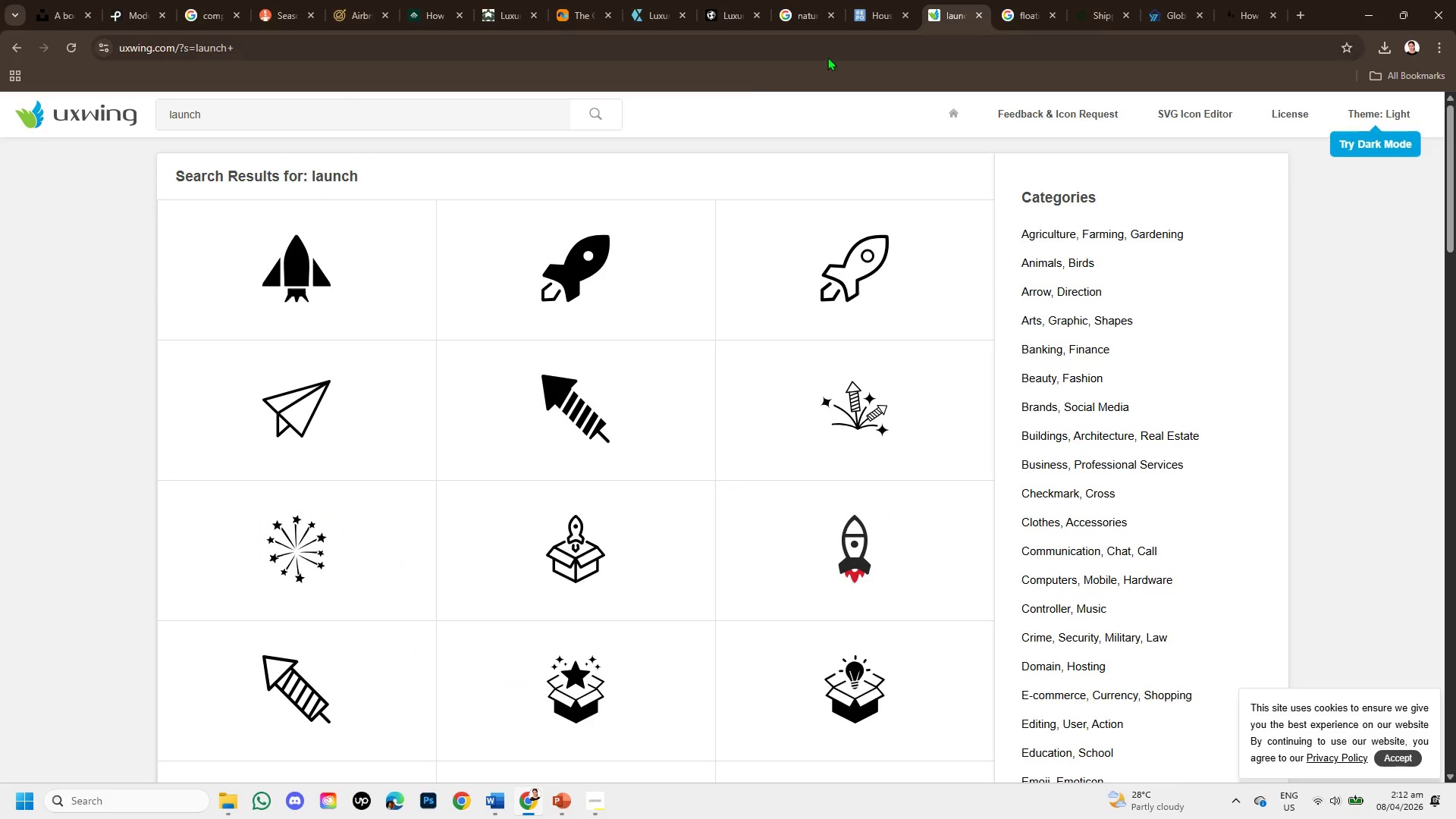 
left_click([427, 99])
 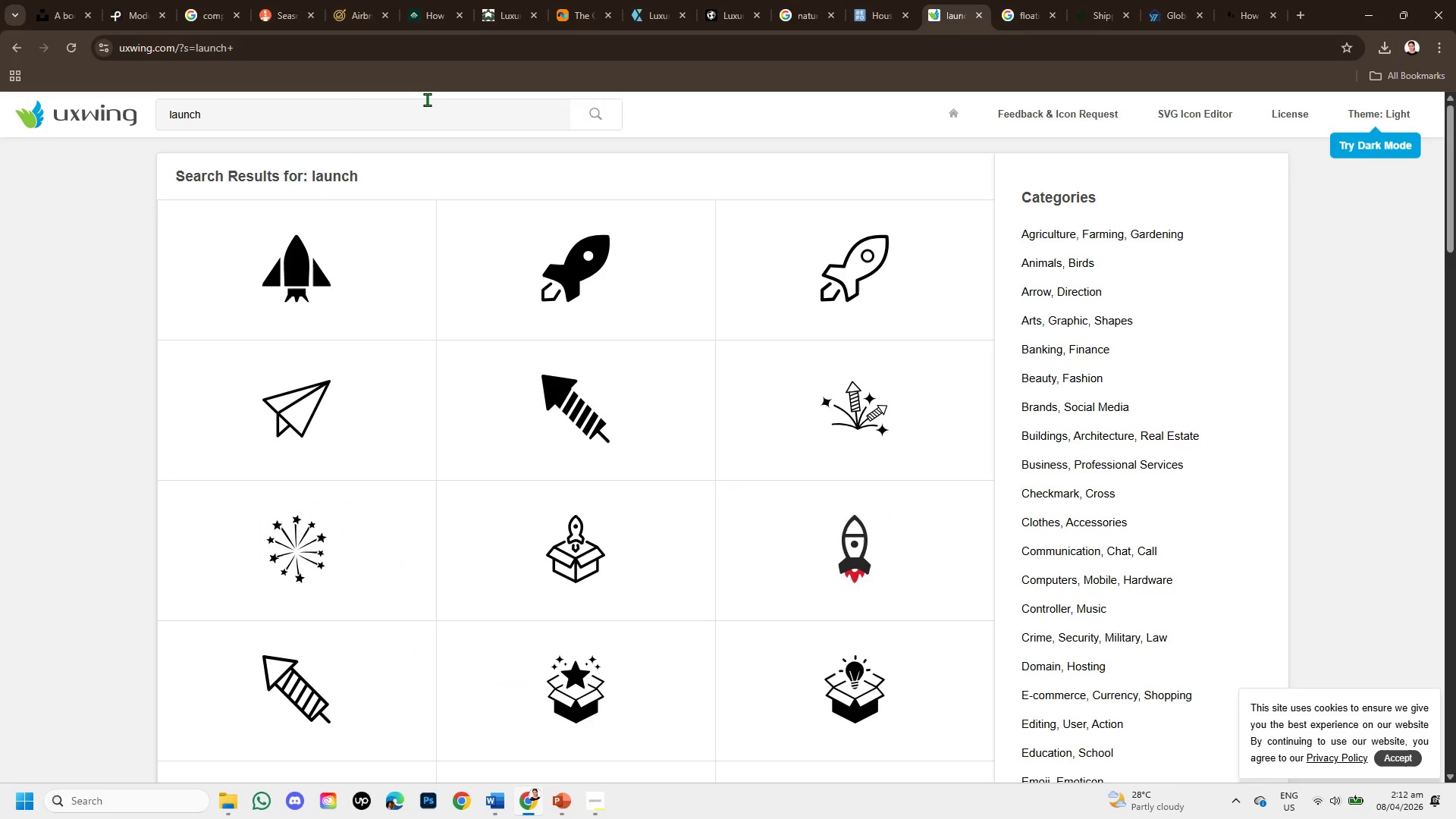 
hold_key(key=Backspace, duration=0.88)
 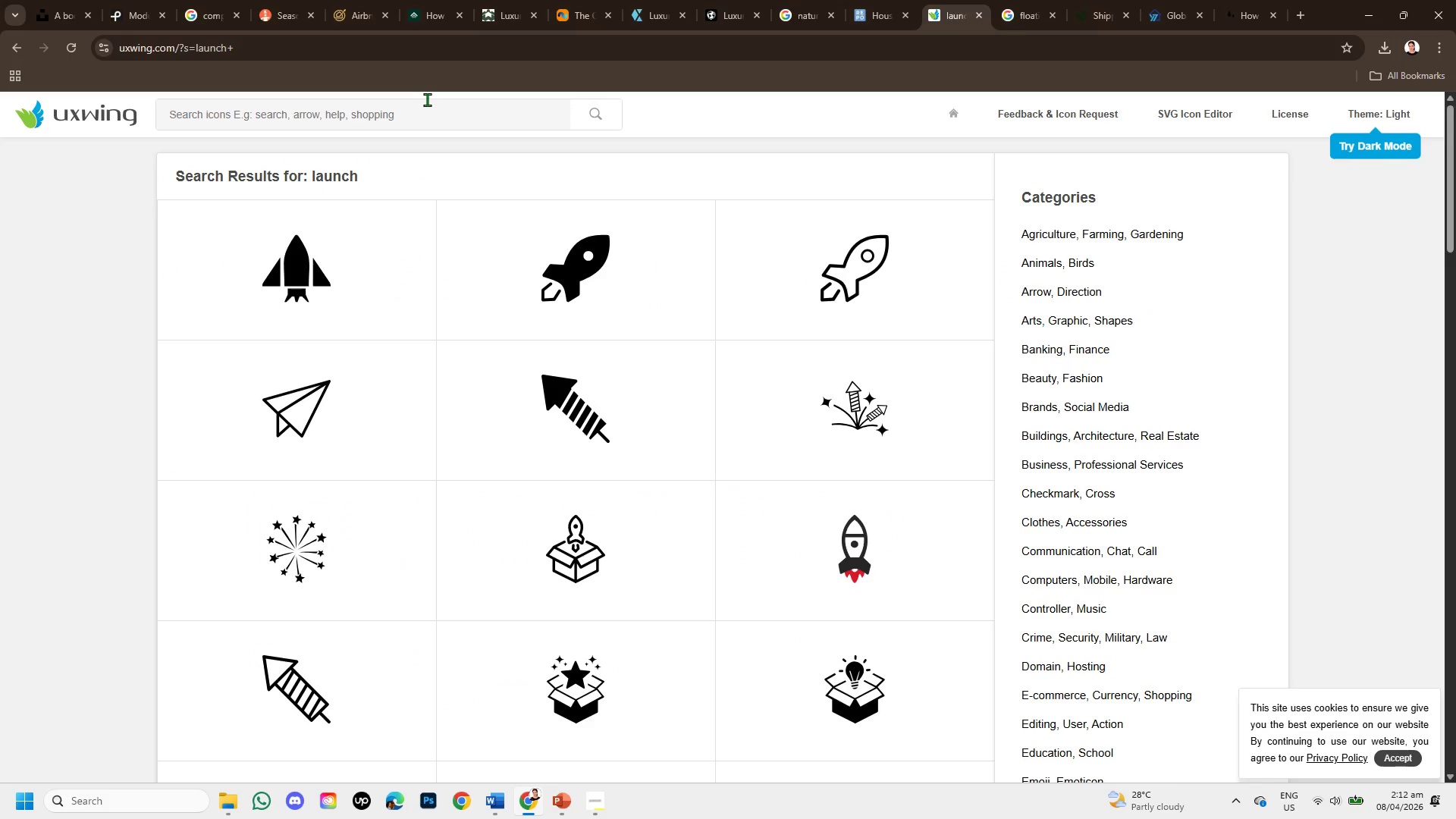 
type(map pin )
 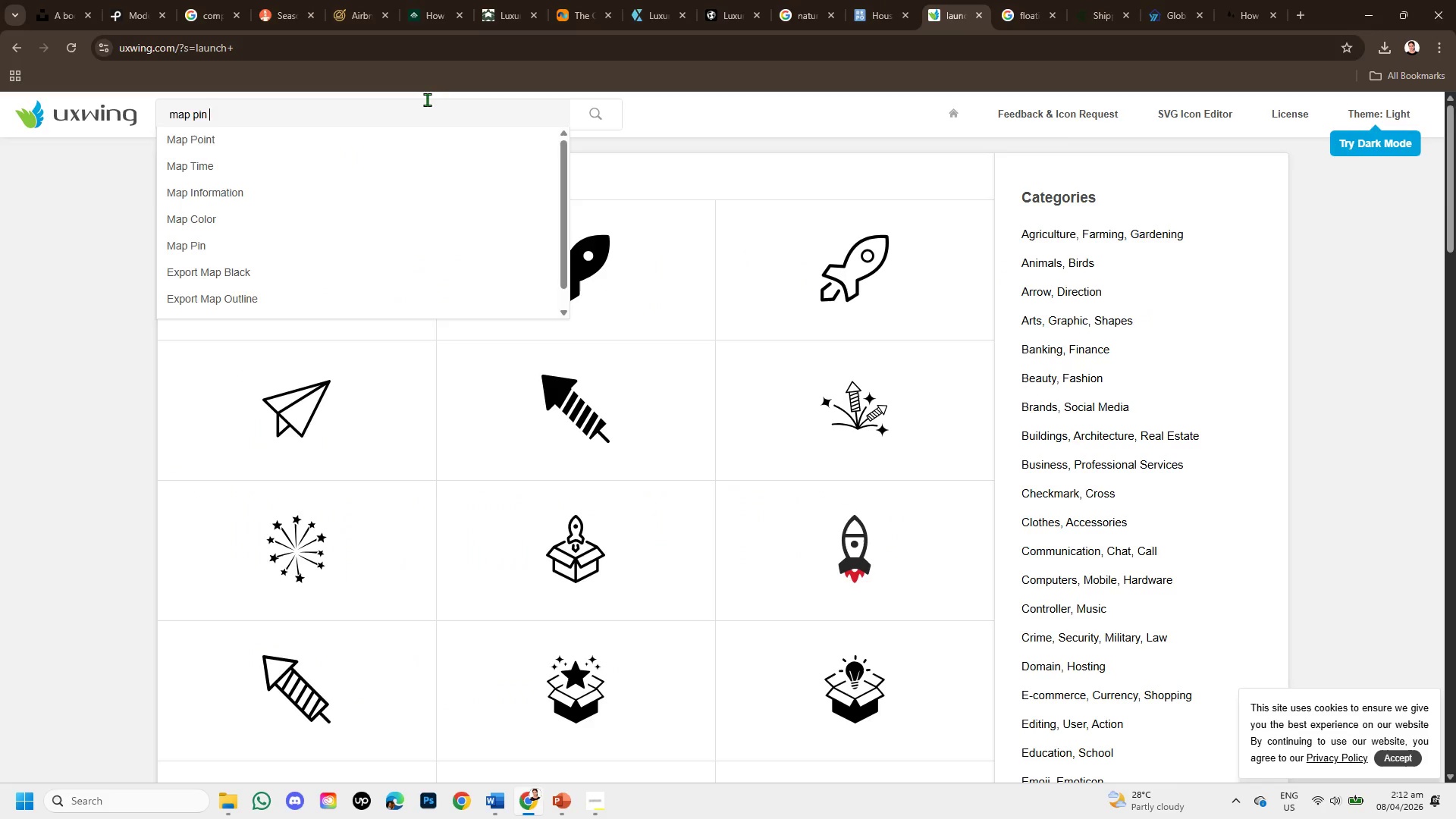 
key(Enter)
 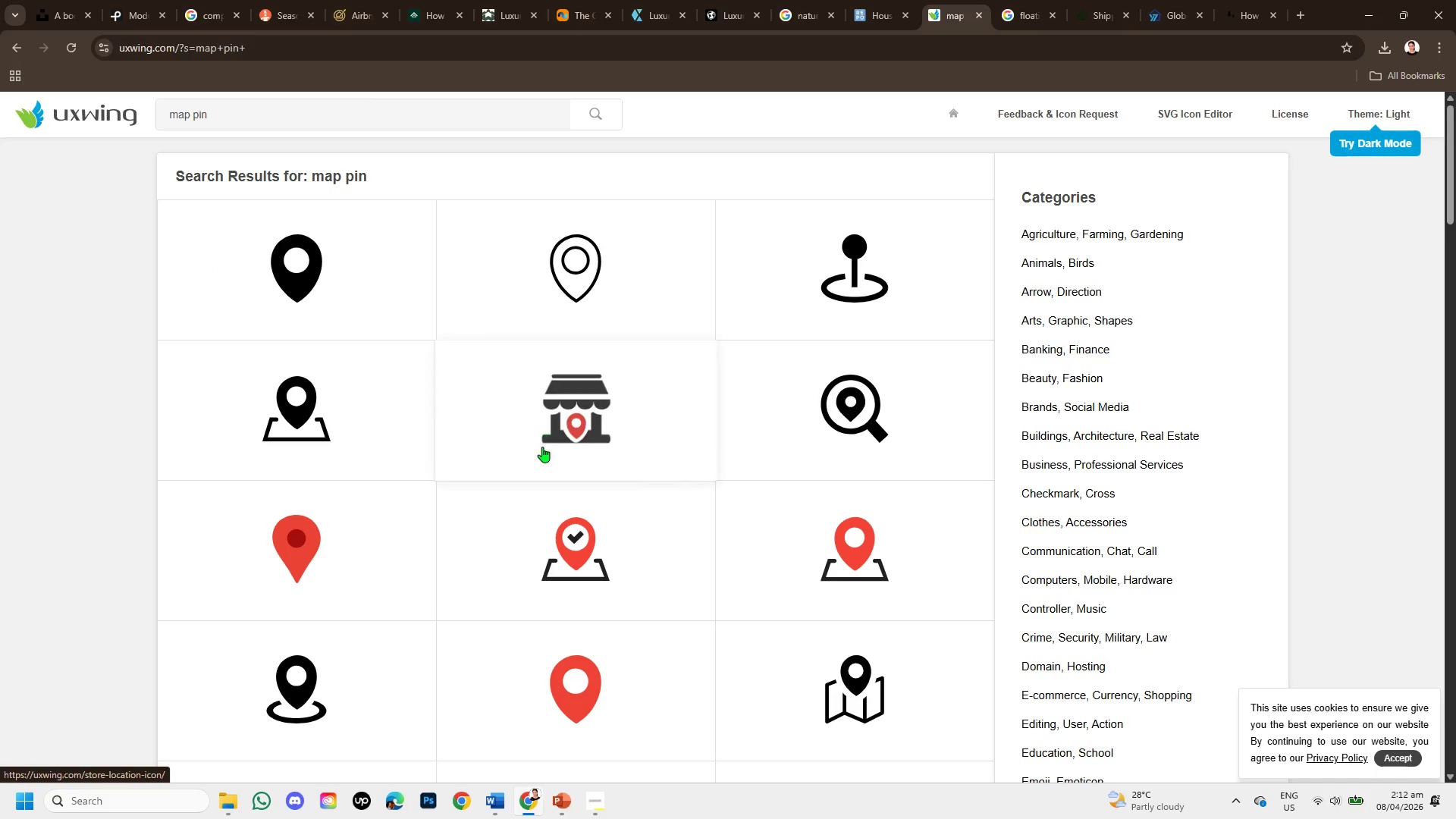 
wait(5.91)
 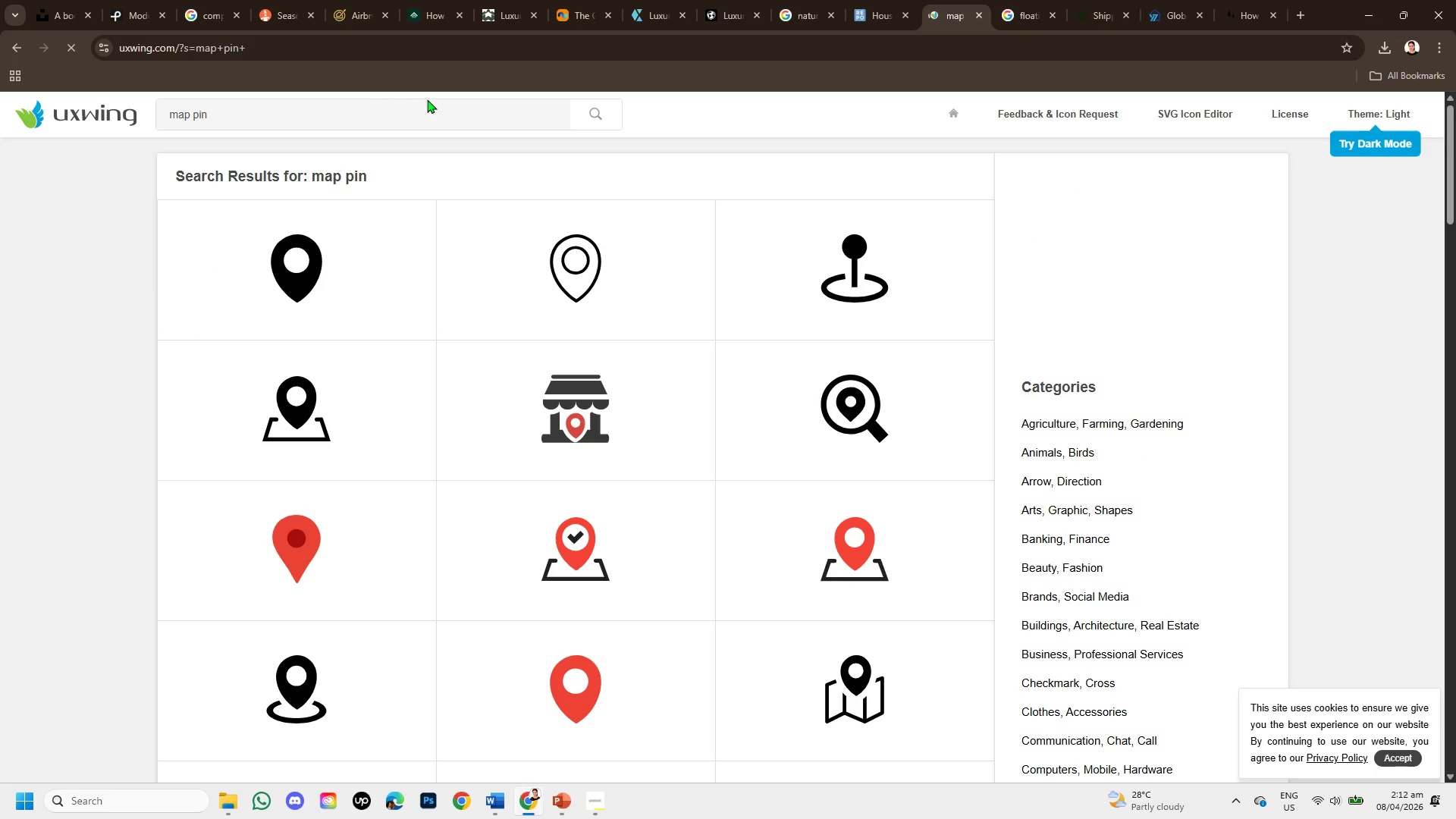 
scroll: coordinate [534, 485], scroll_direction: down, amount: 1.0
 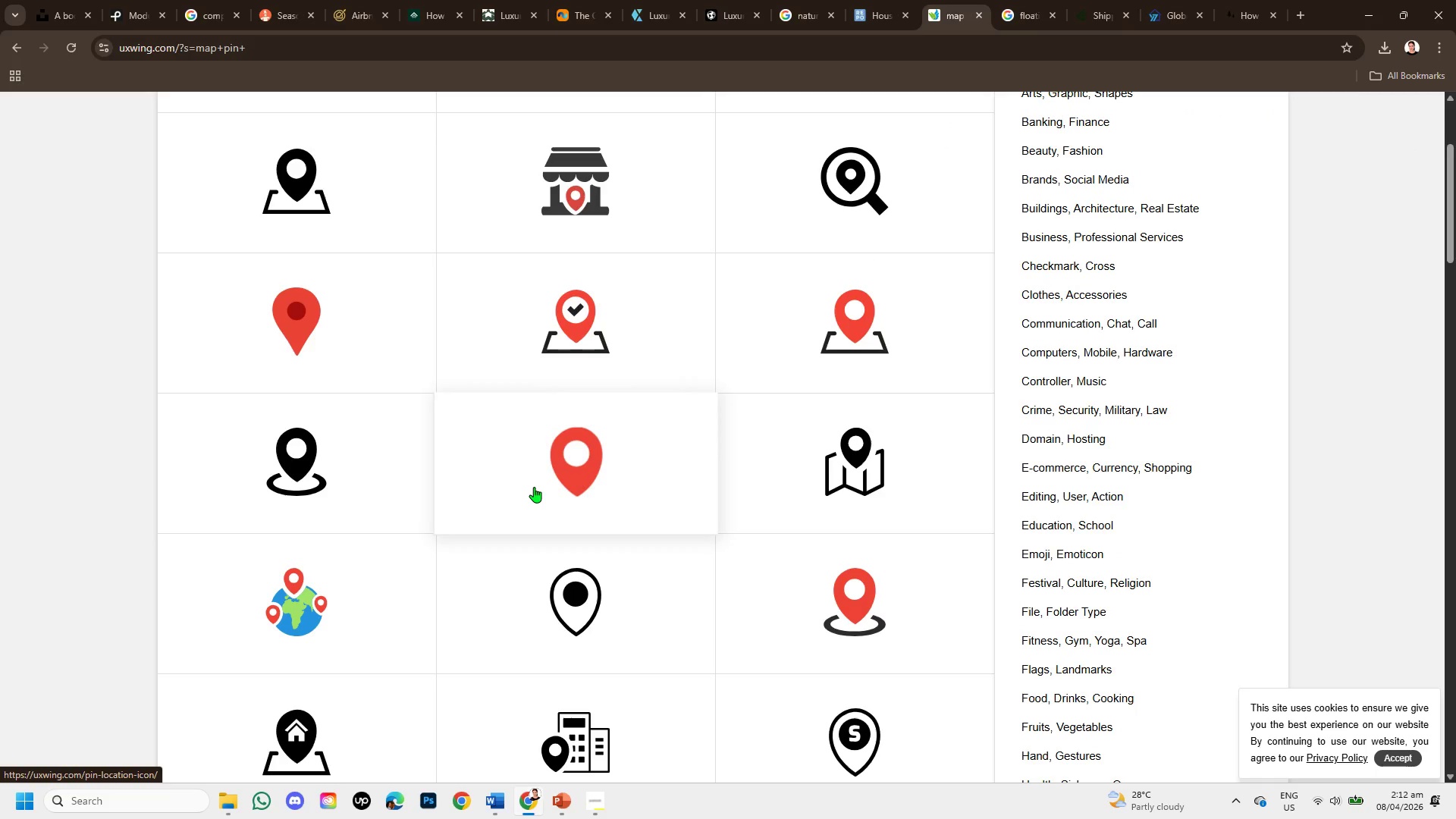 
scroll: coordinate [535, 491], scroll_direction: none, amount: 0.0
 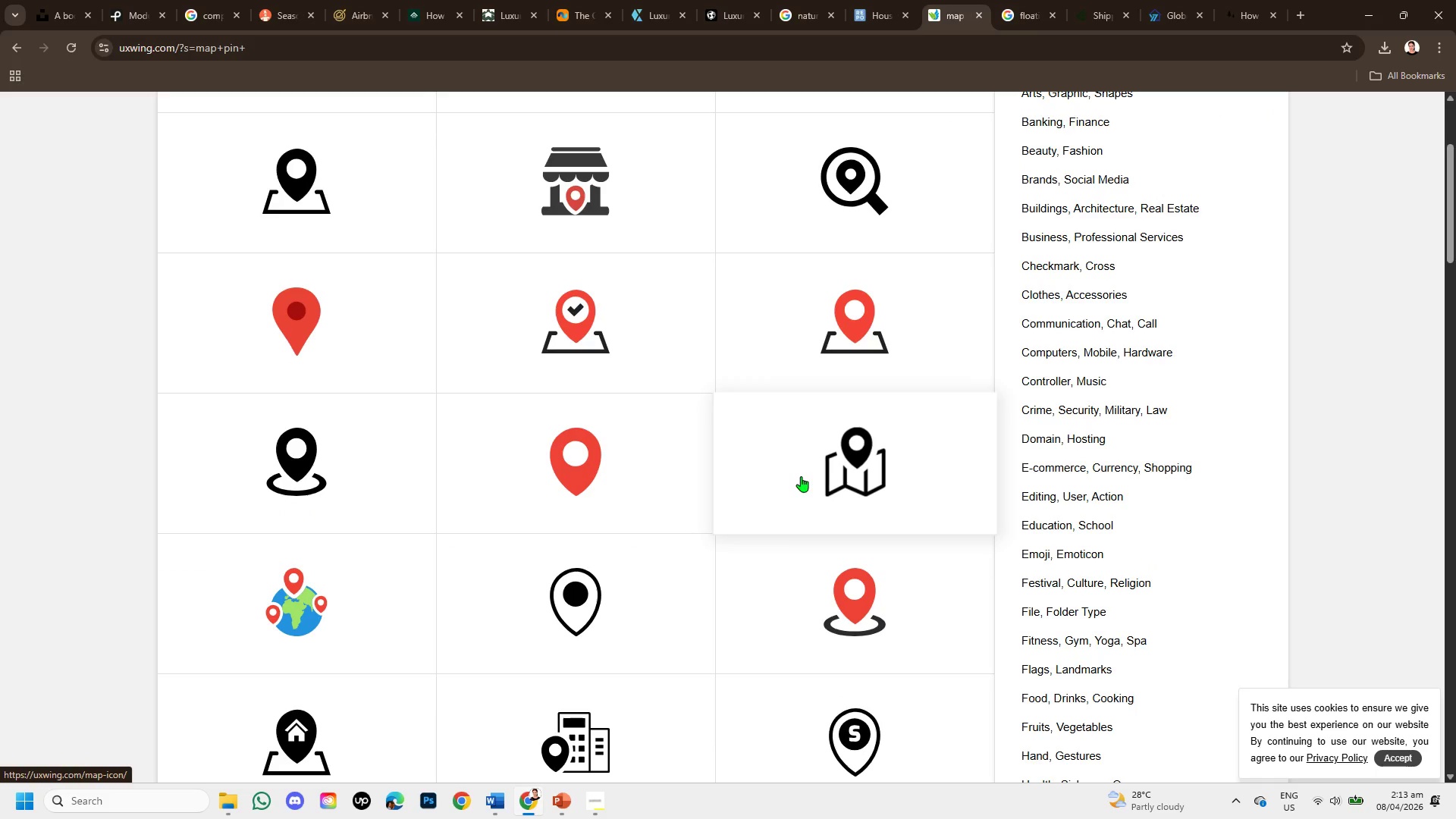 
scroll: coordinate [814, 483], scroll_direction: down, amount: 3.0
 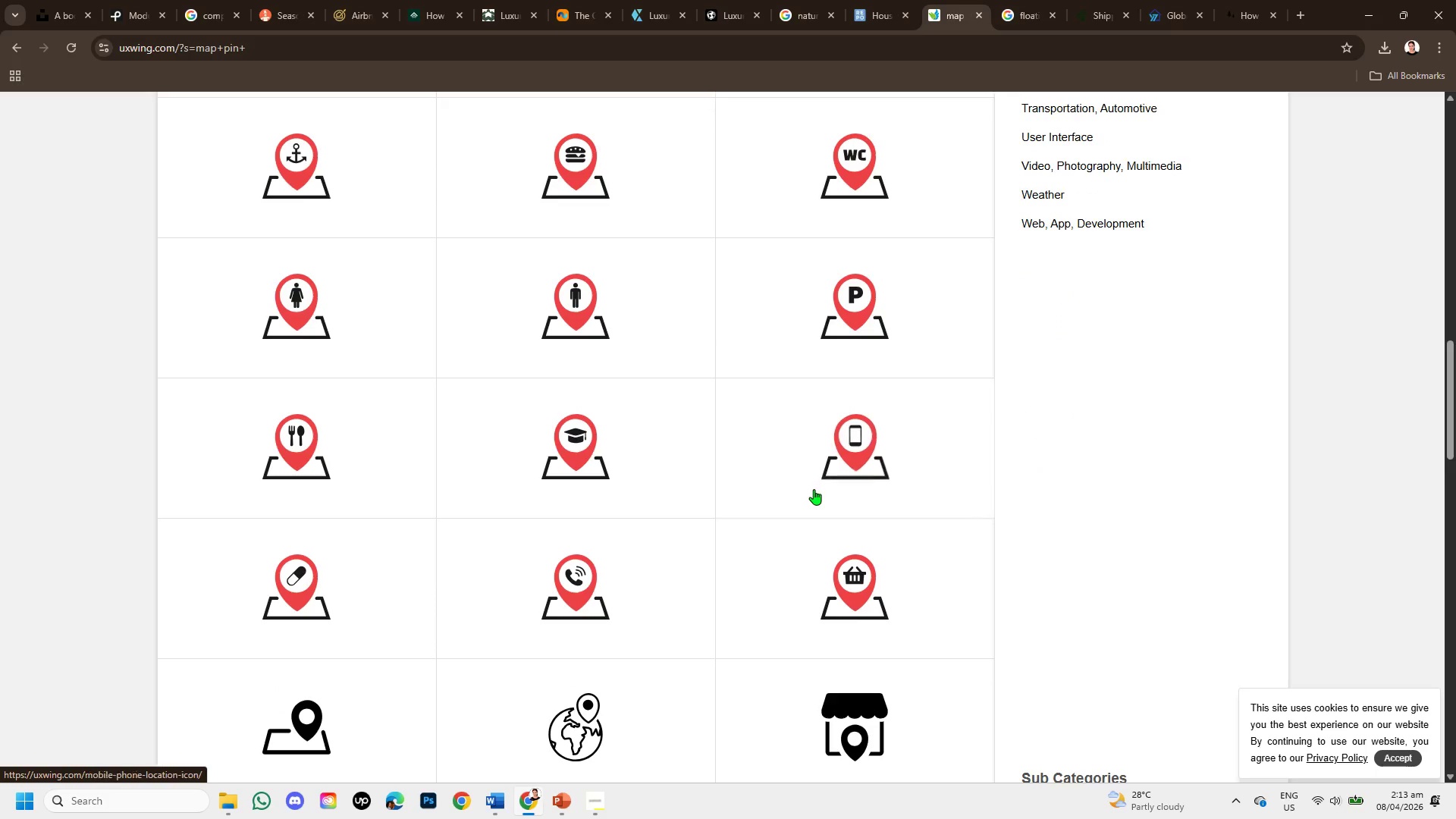 
scroll: coordinate [814, 492], scroll_direction: up, amount: 8.0
 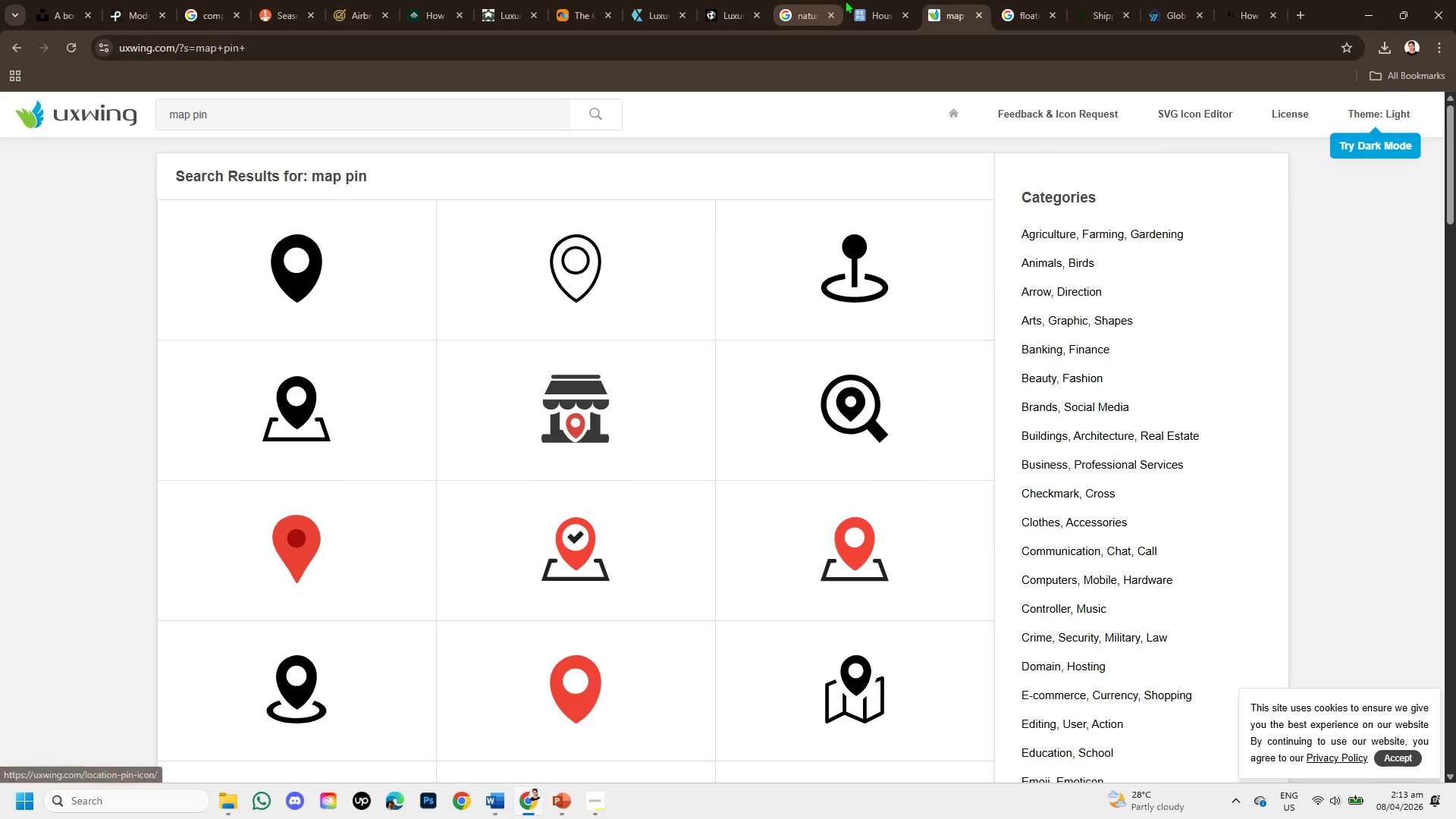 
left_click([856, 5])
 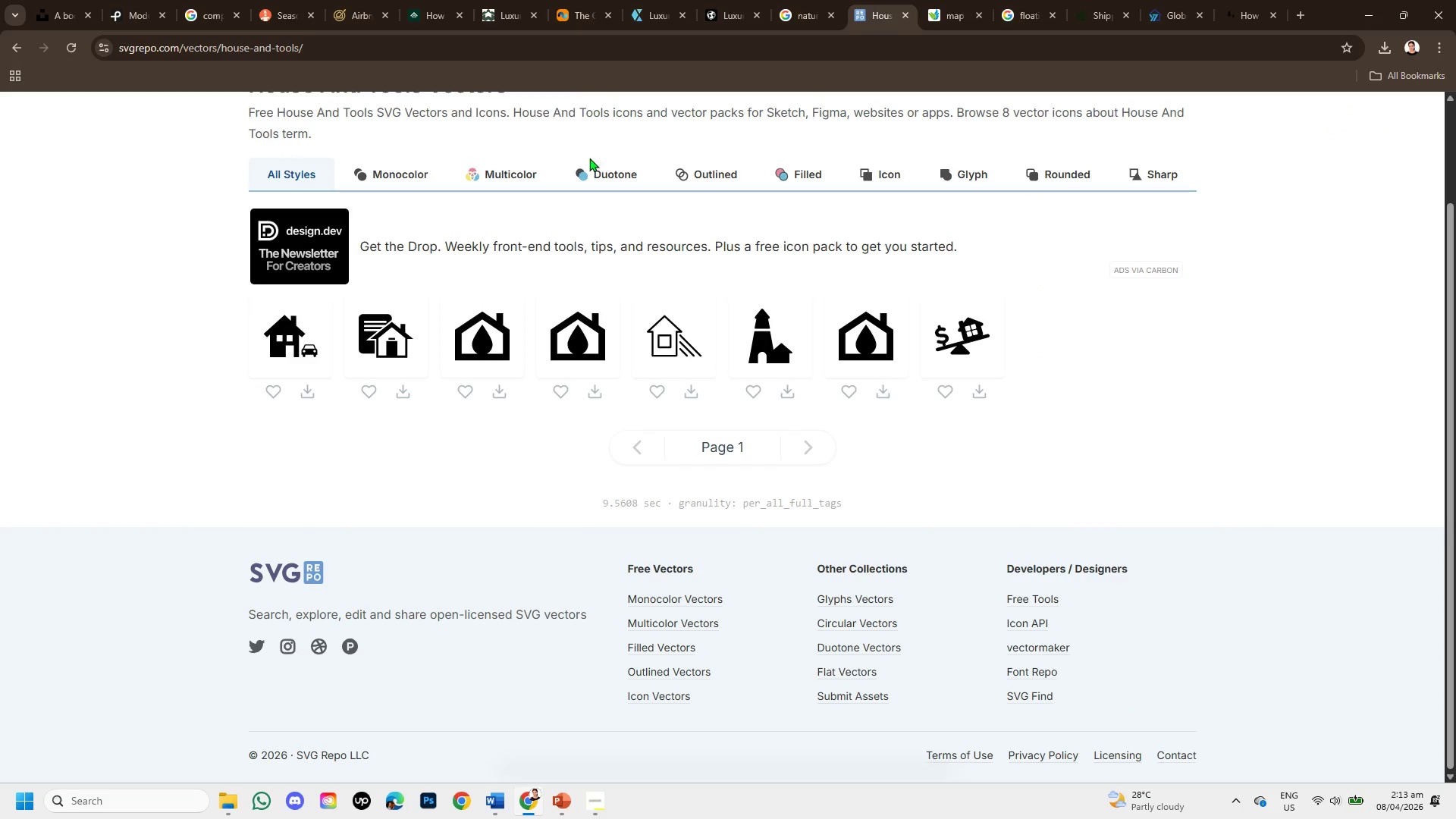 
scroll: coordinate [587, 238], scroll_direction: up, amount: 5.0
 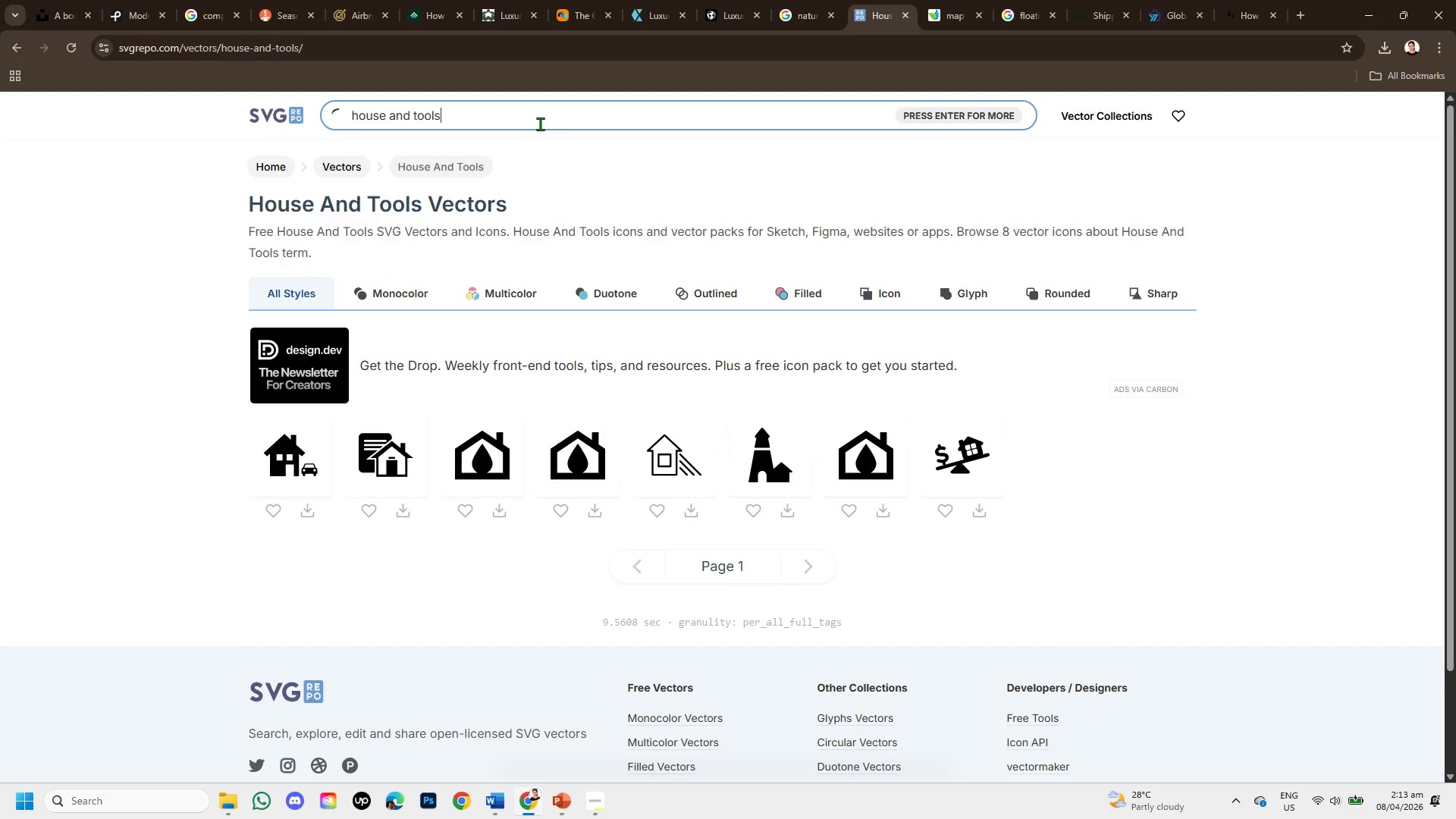 
left_click([540, 124])
 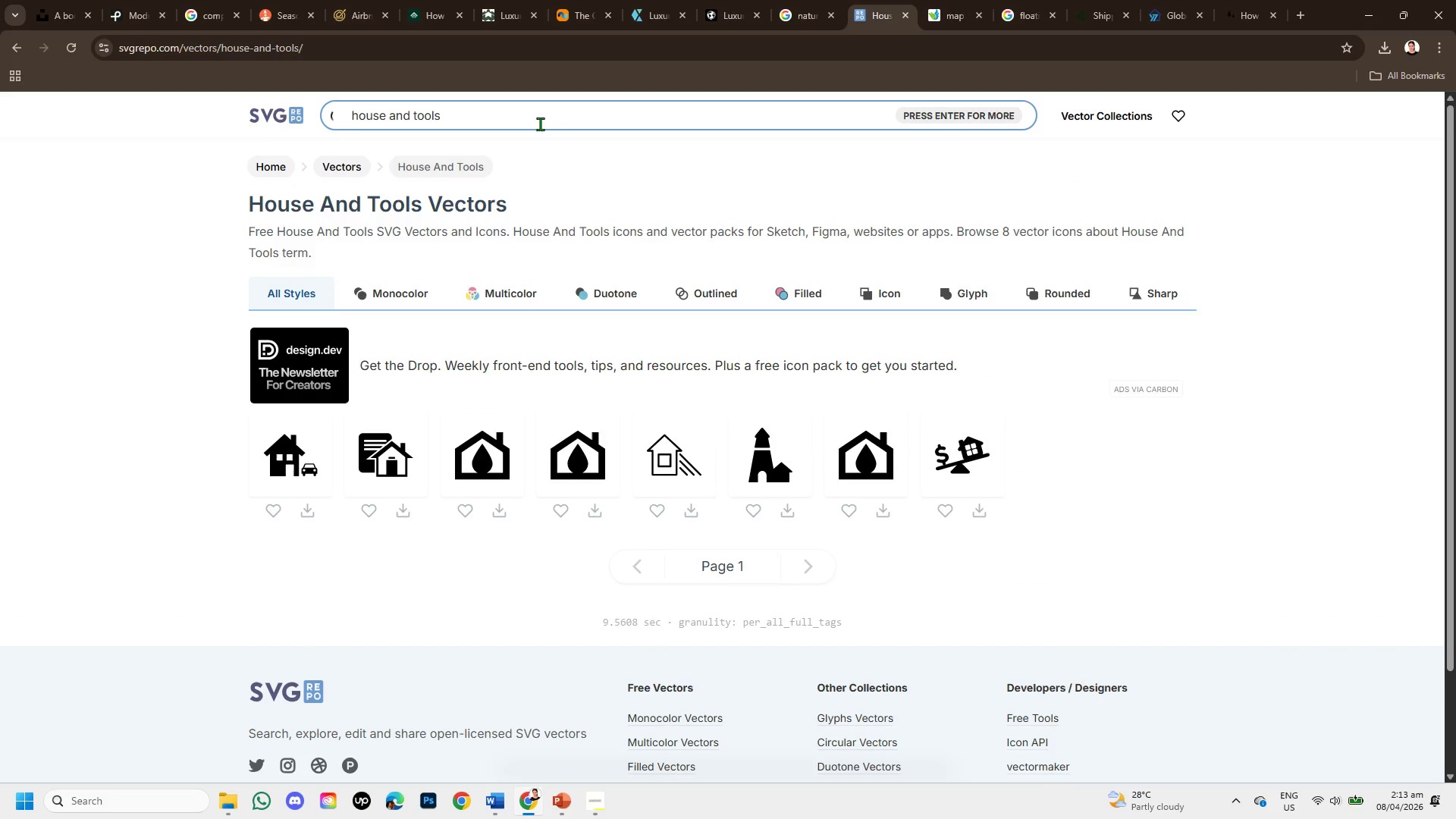 
hold_key(key=Backspace, duration=1.22)
 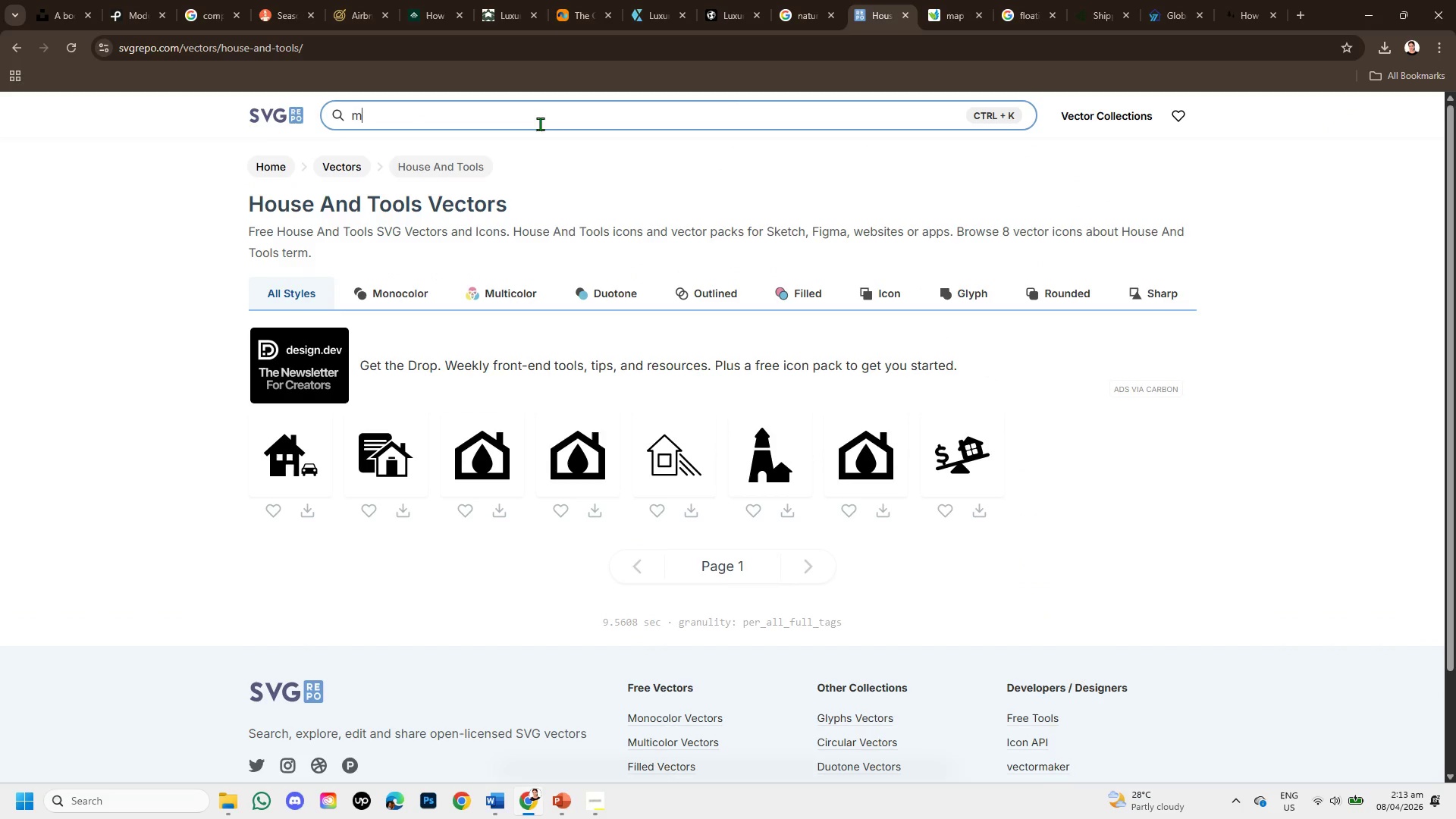 
type(map pin )
 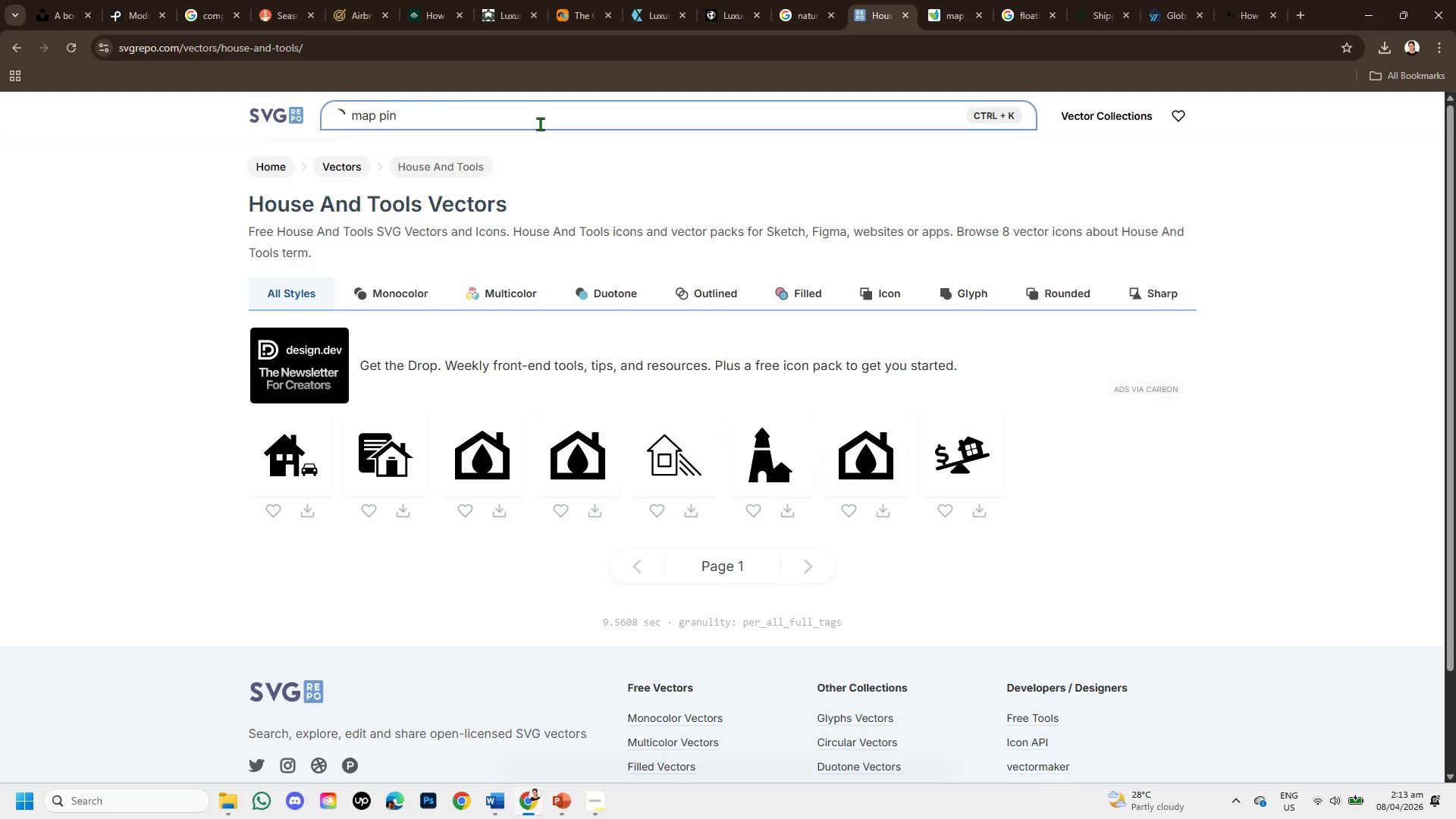 
key(Enter)
 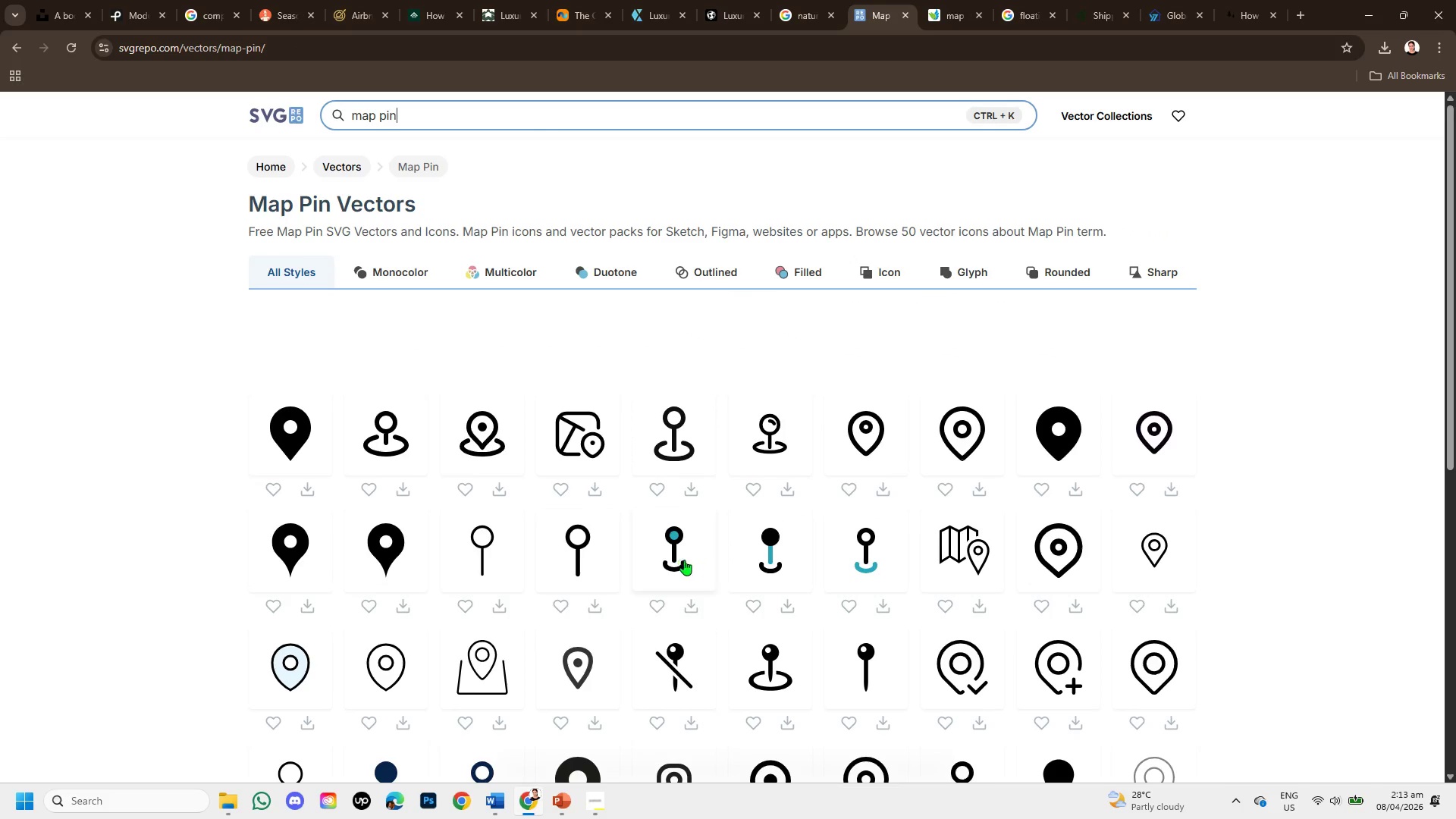 
wait(8.23)
 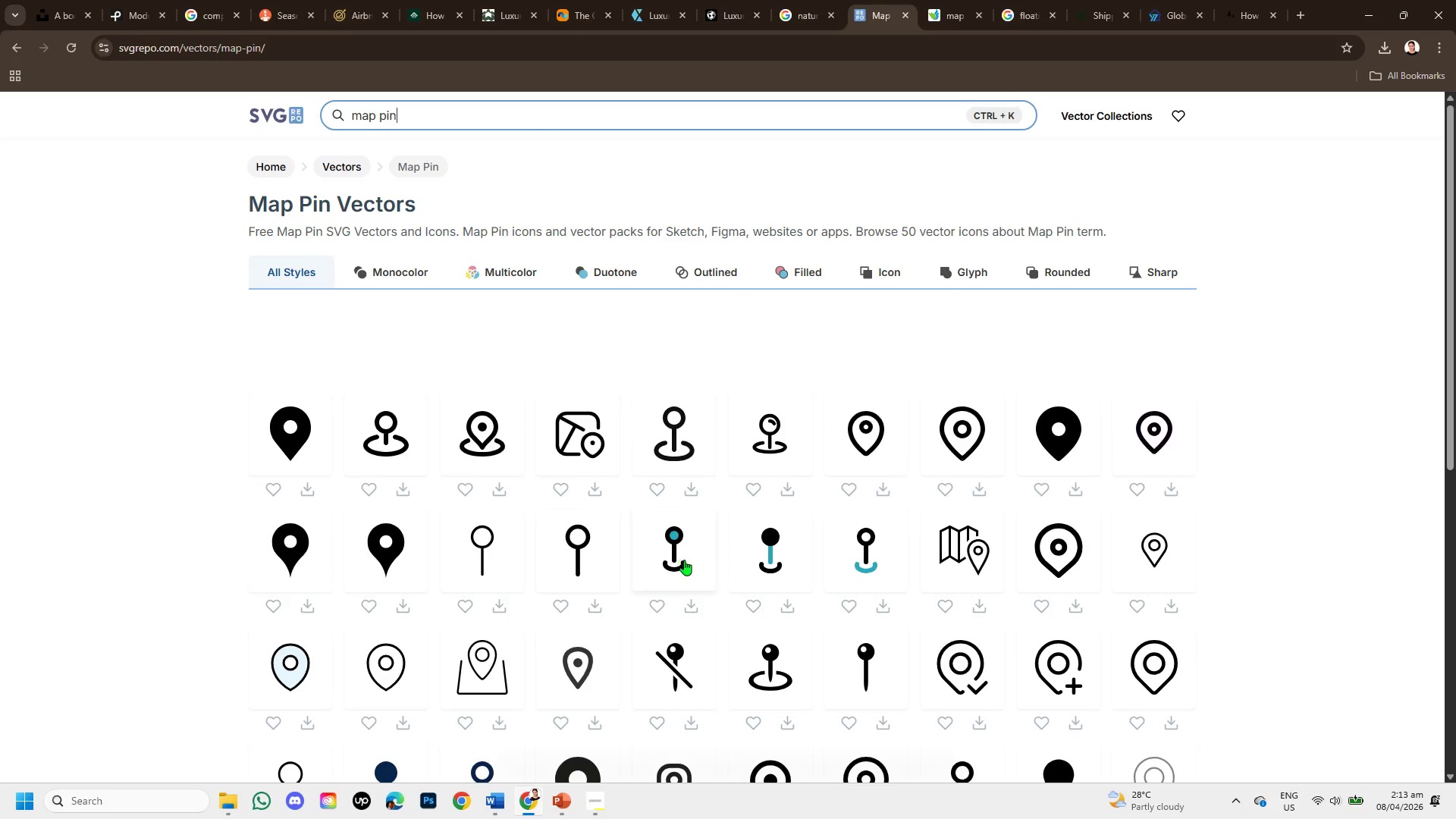 
left_click([587, 559])
 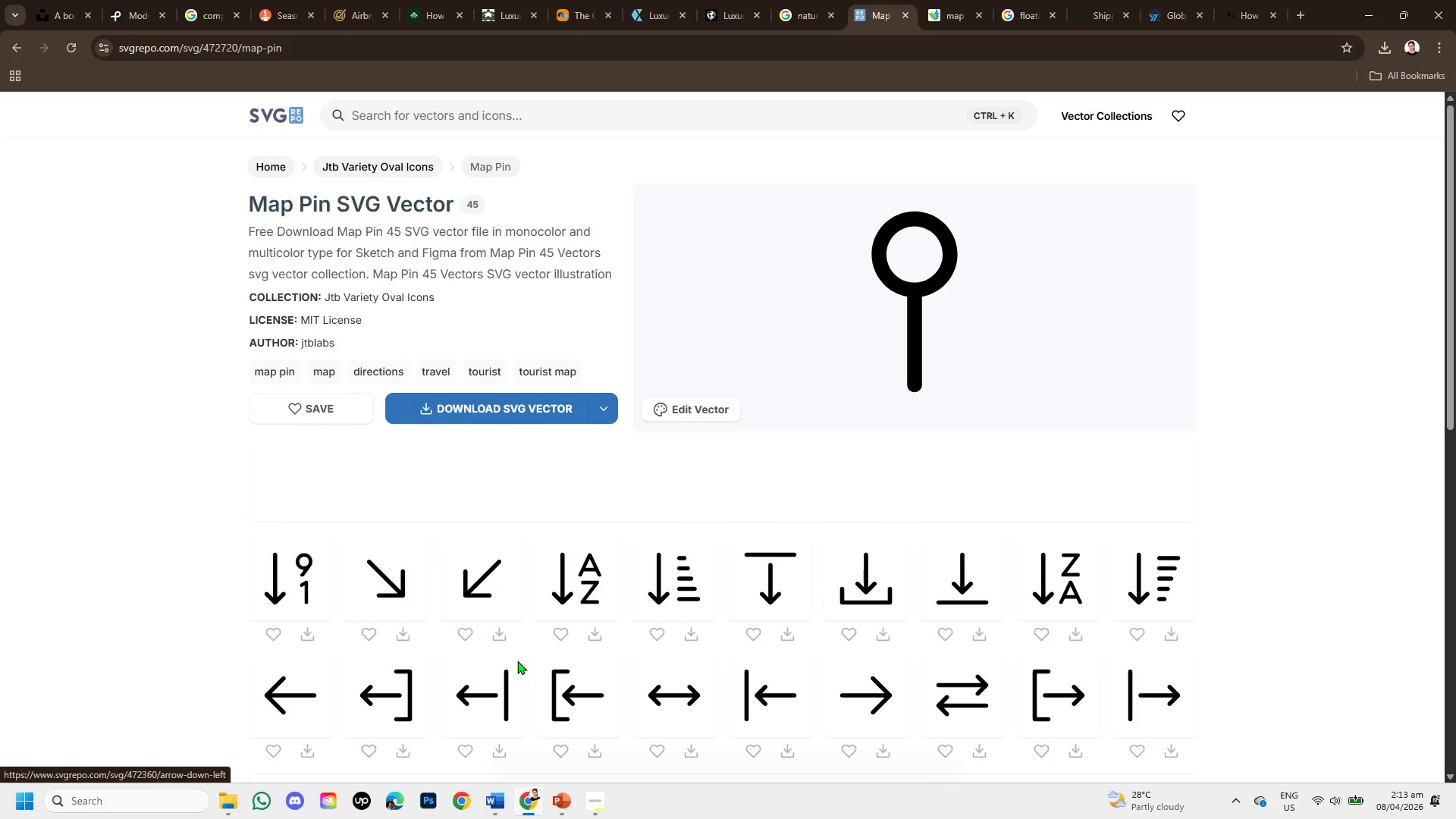 
left_click([563, 799])
 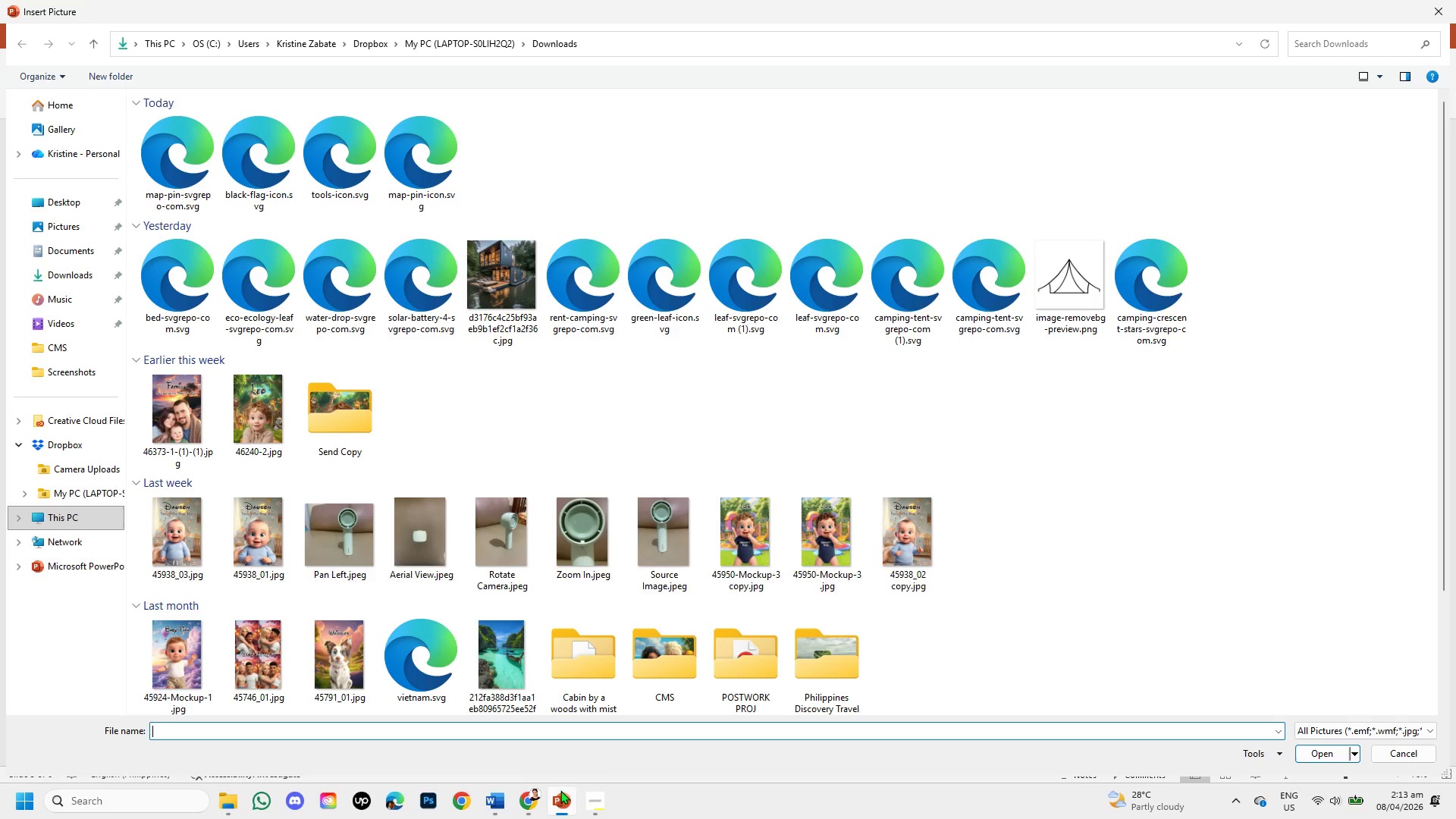 
mouse_move([548, 786])
 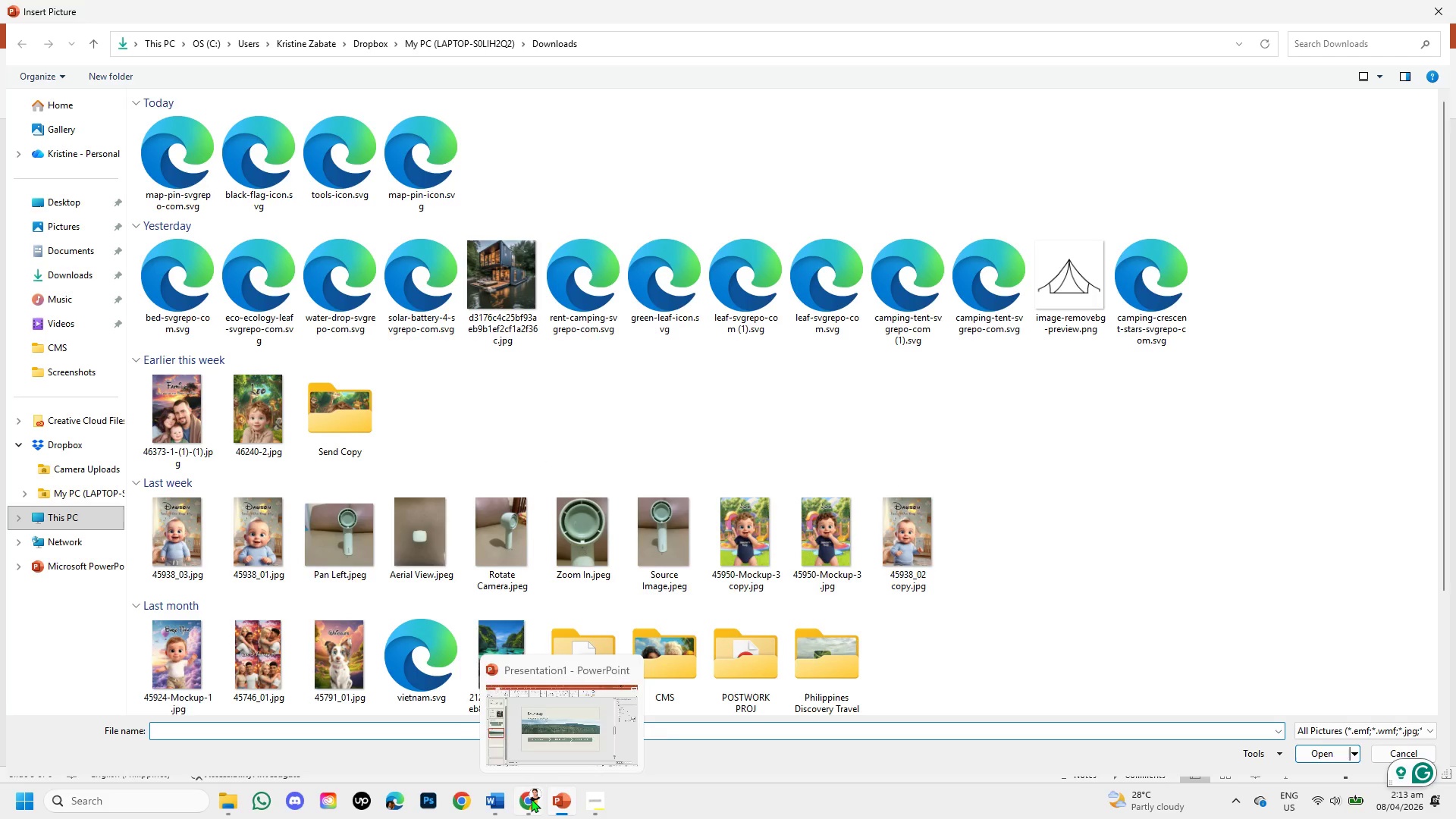 
left_click([531, 799])
 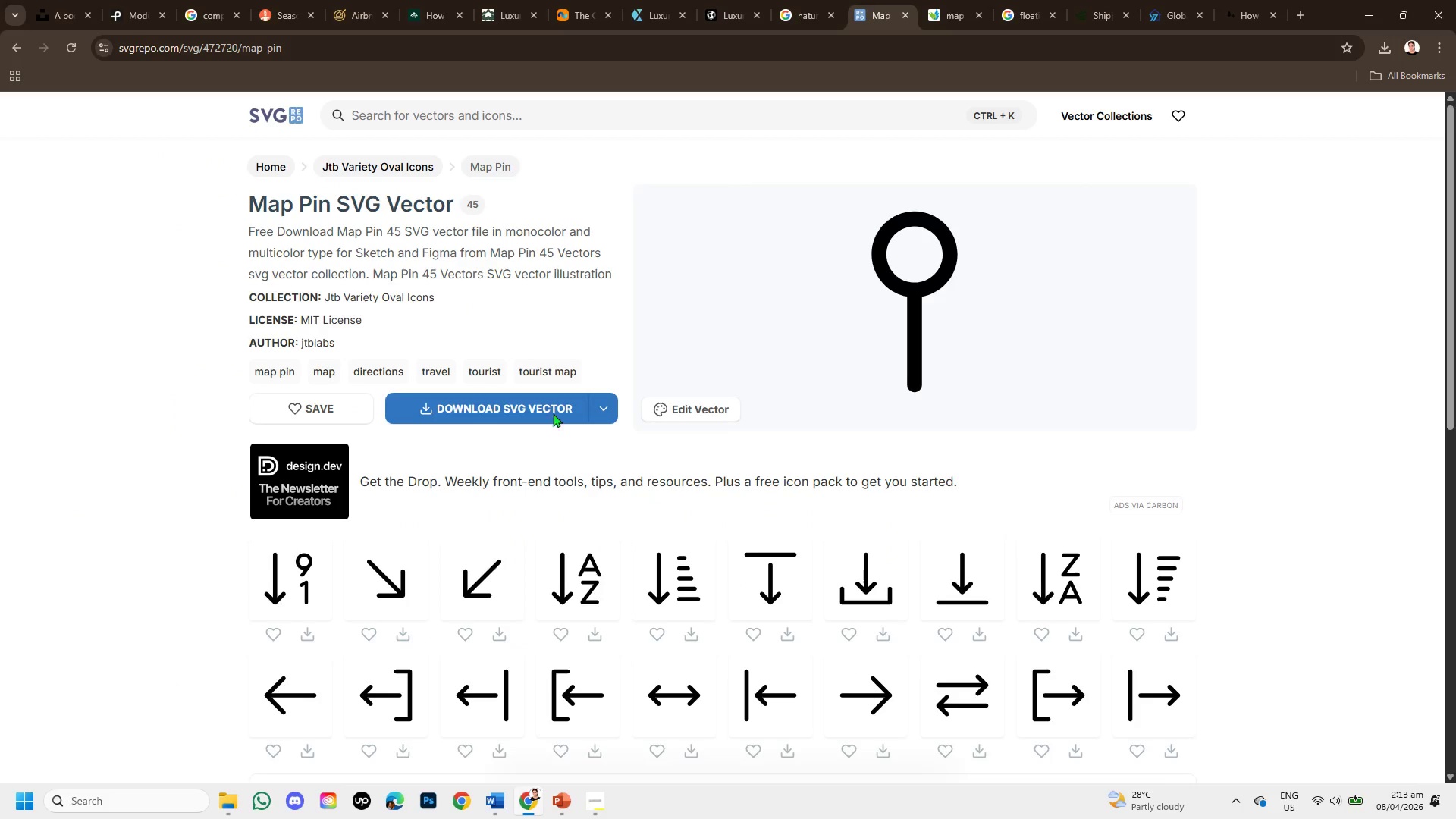 
left_click([551, 407])
 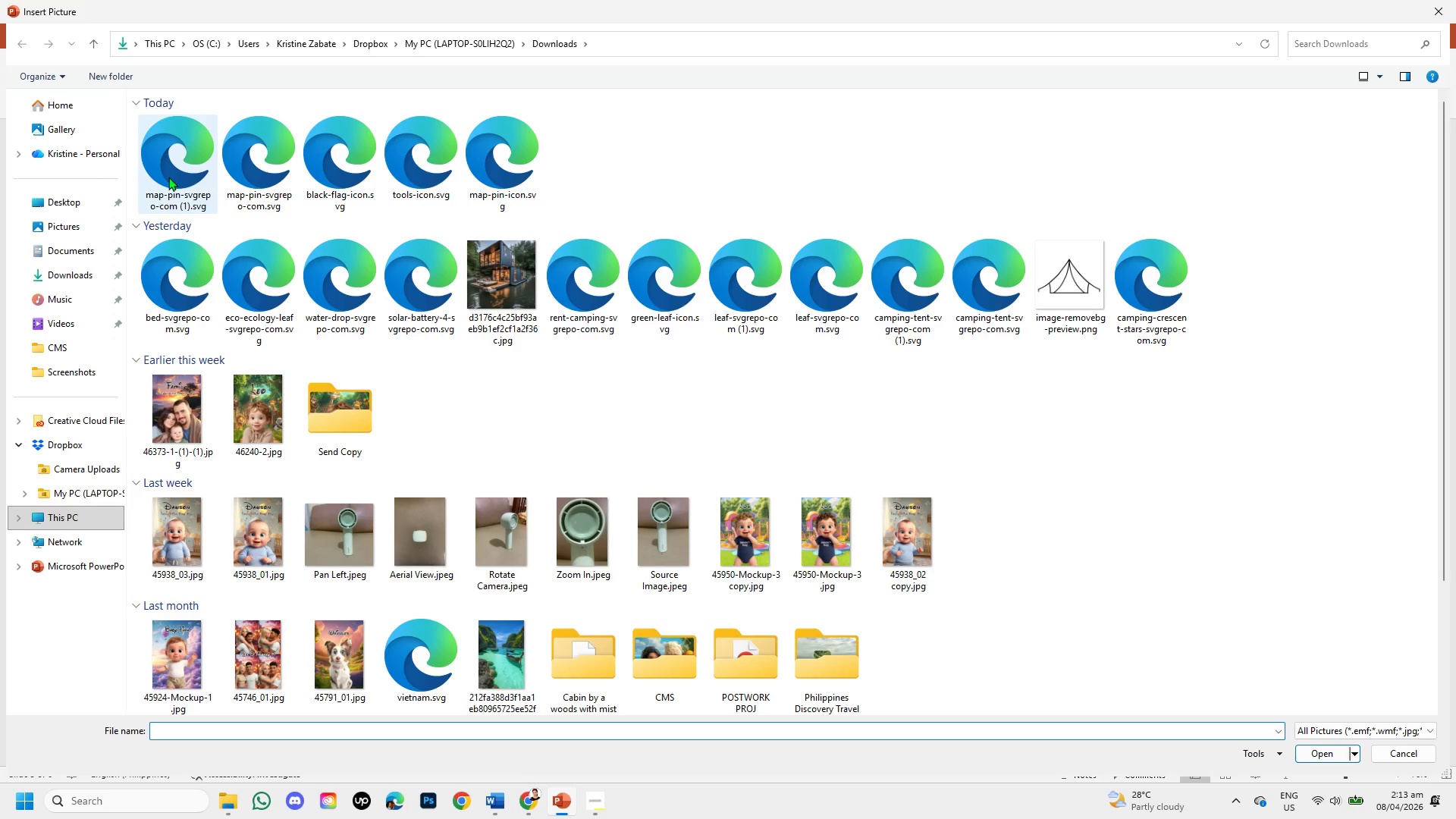 
wait(5.12)
 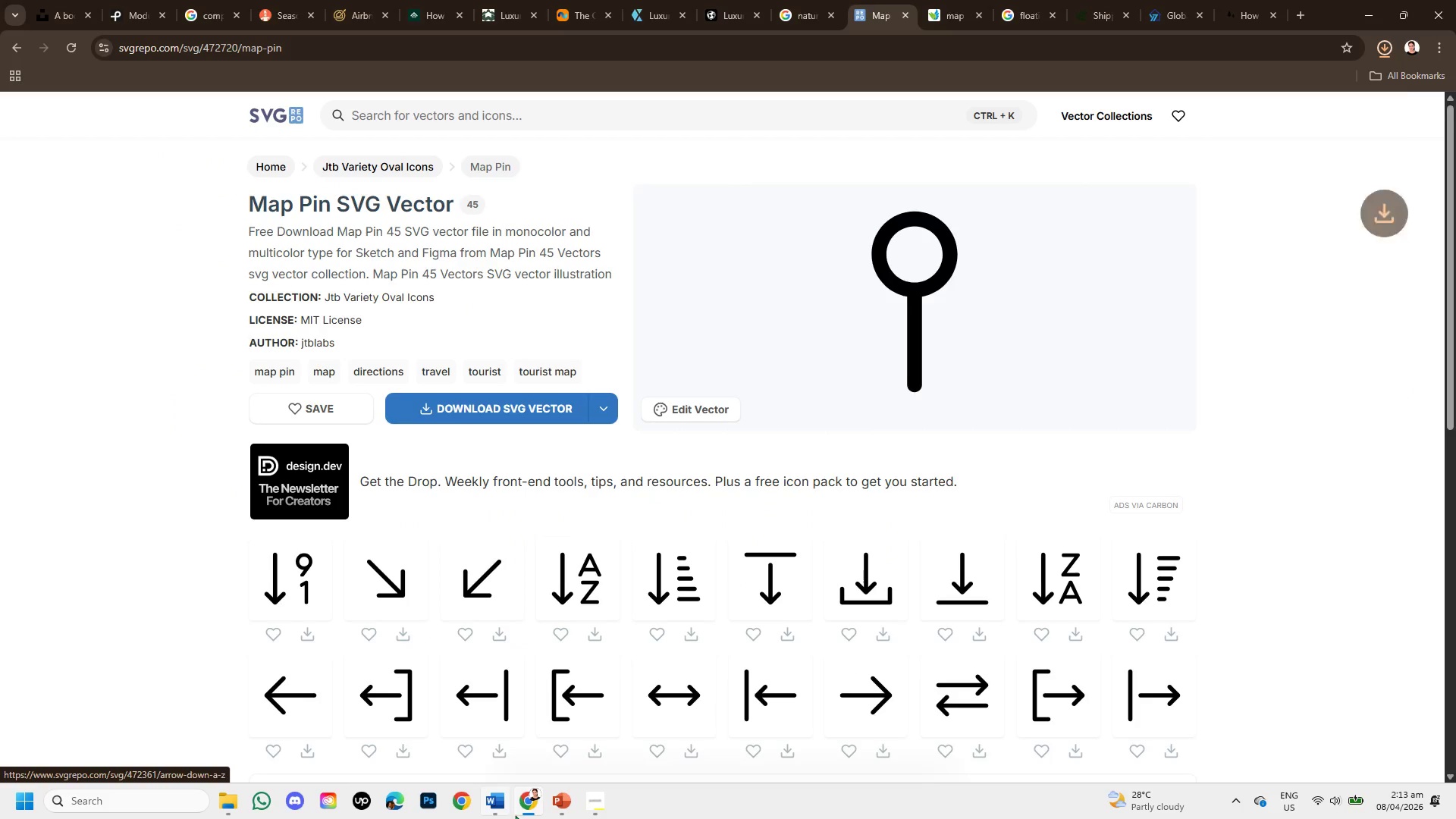 
left_click([168, 177])
 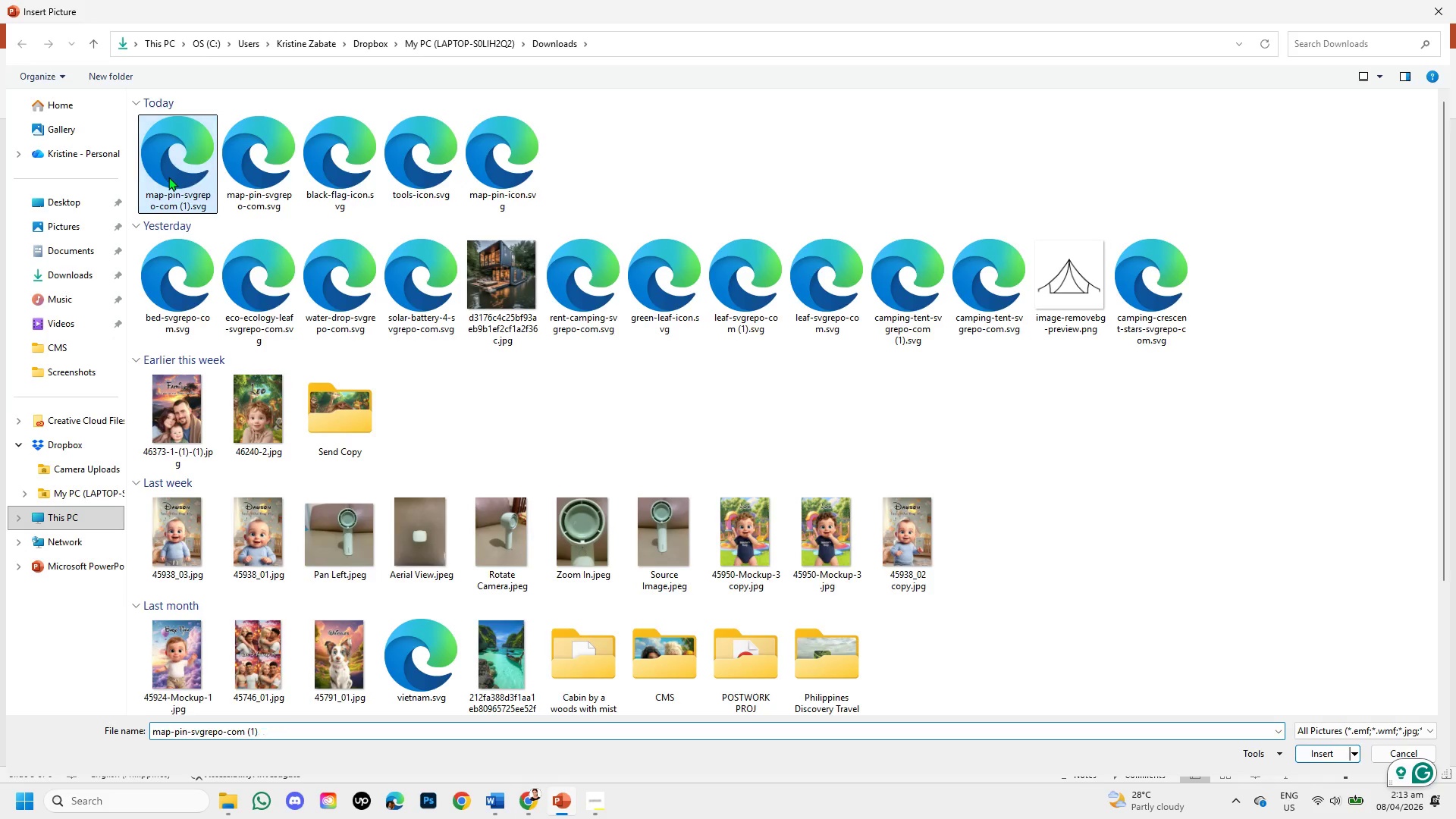 
left_click_drag(start_coordinate=[168, 177], to_coordinate=[478, 60])
 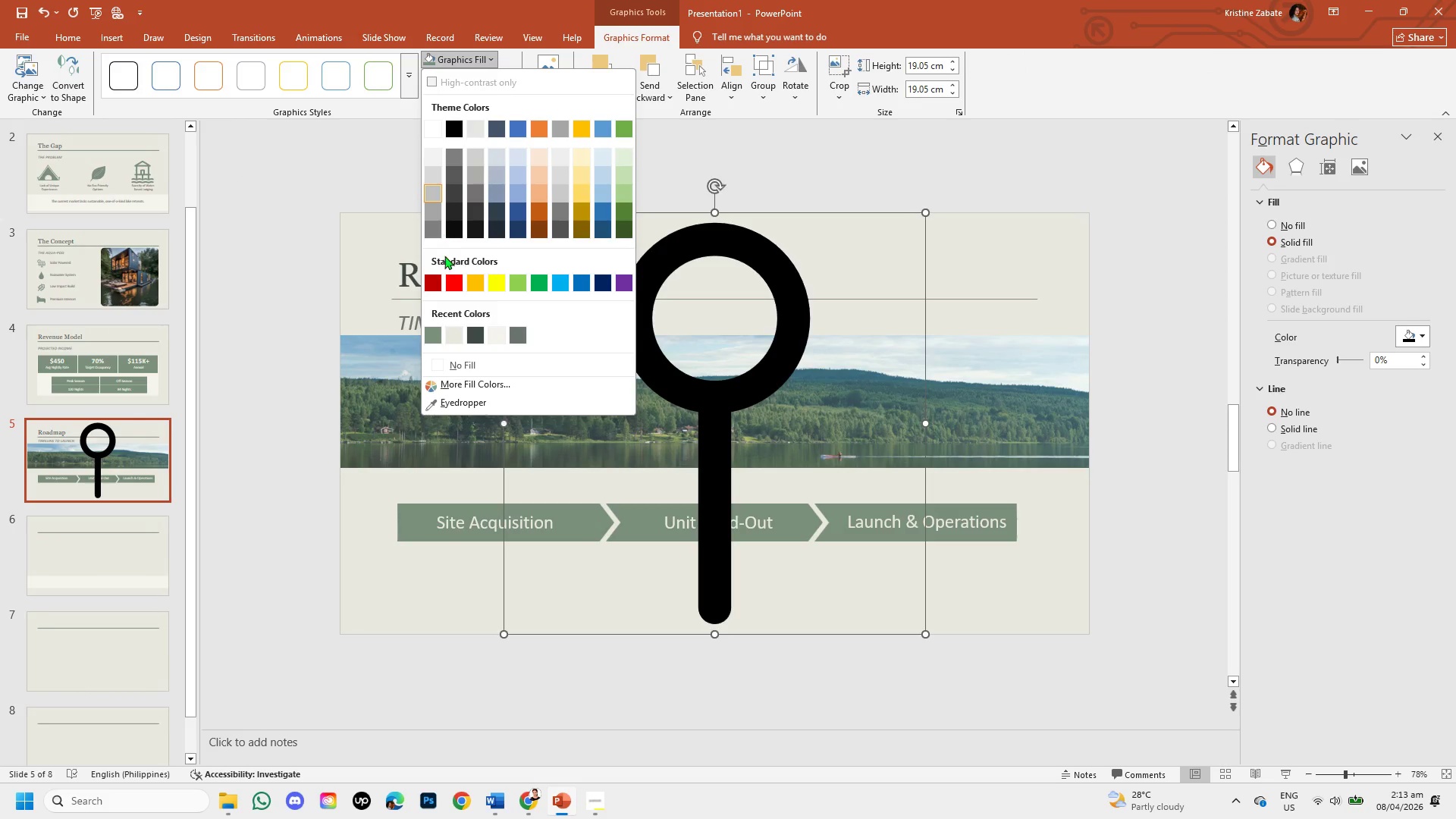 
left_click([478, 60])
 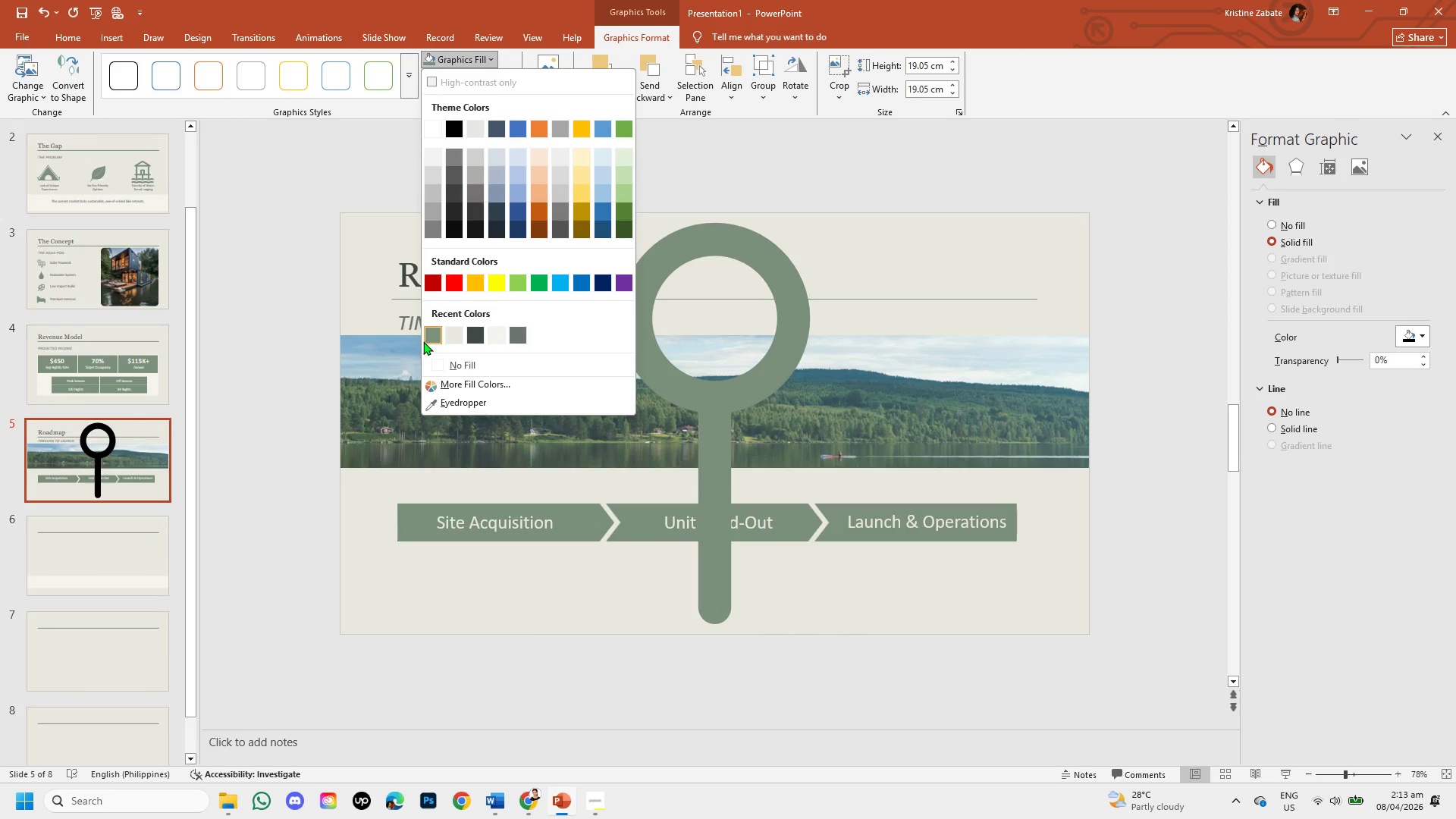 
left_click([433, 332])
 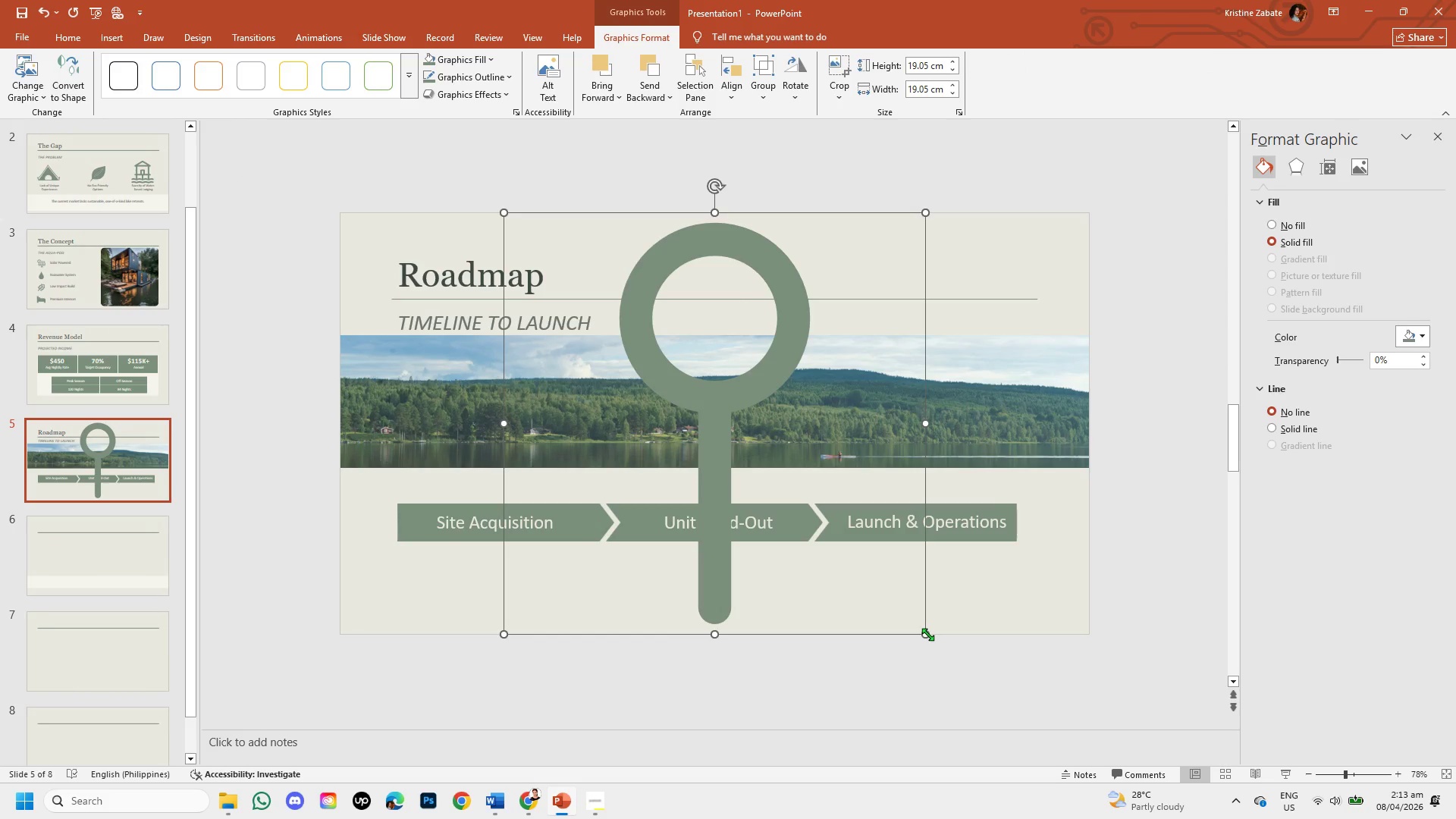 
left_click_drag(start_coordinate=[928, 637], to_coordinate=[596, 182])
 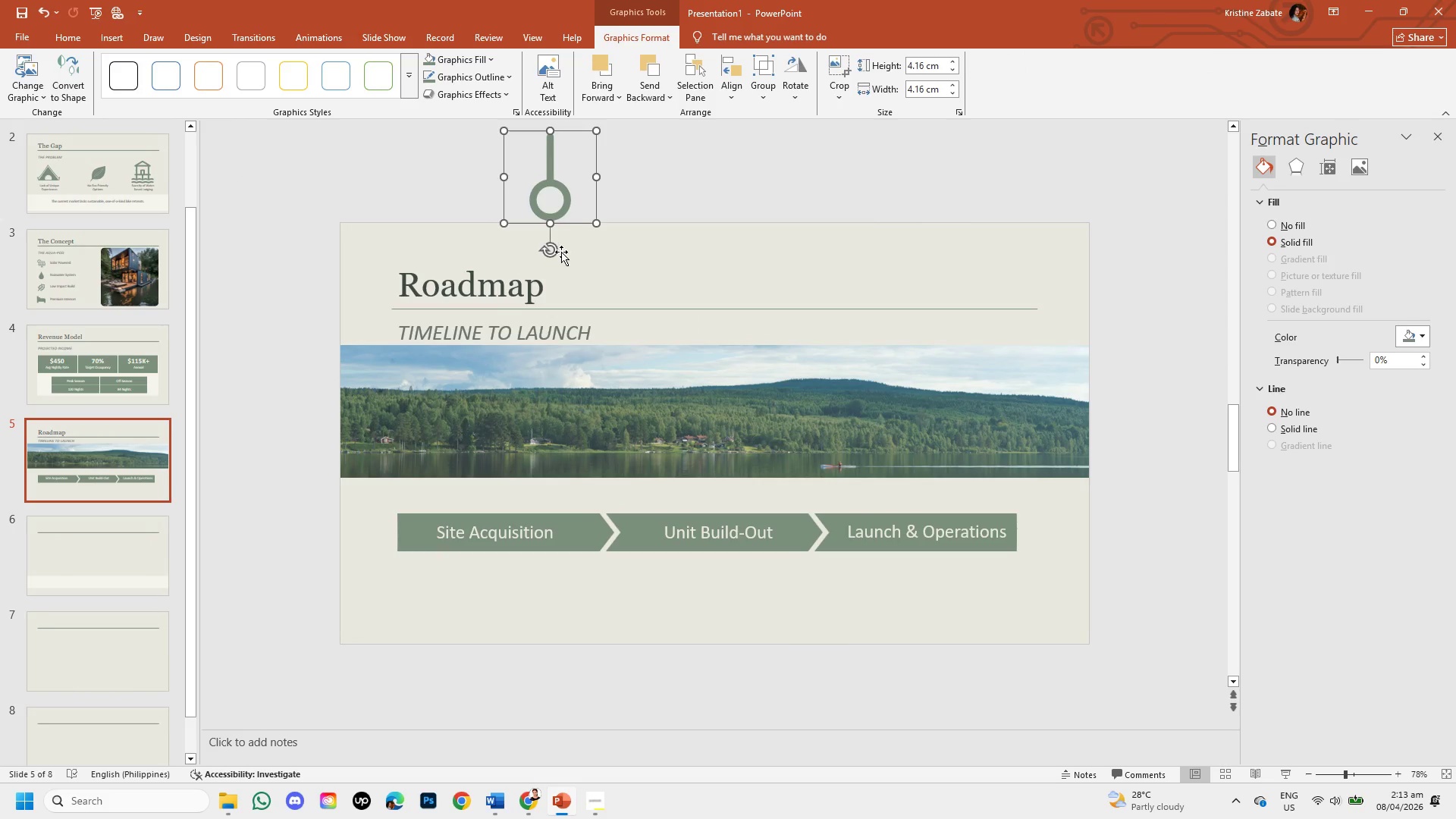 
key(Control+Z)
 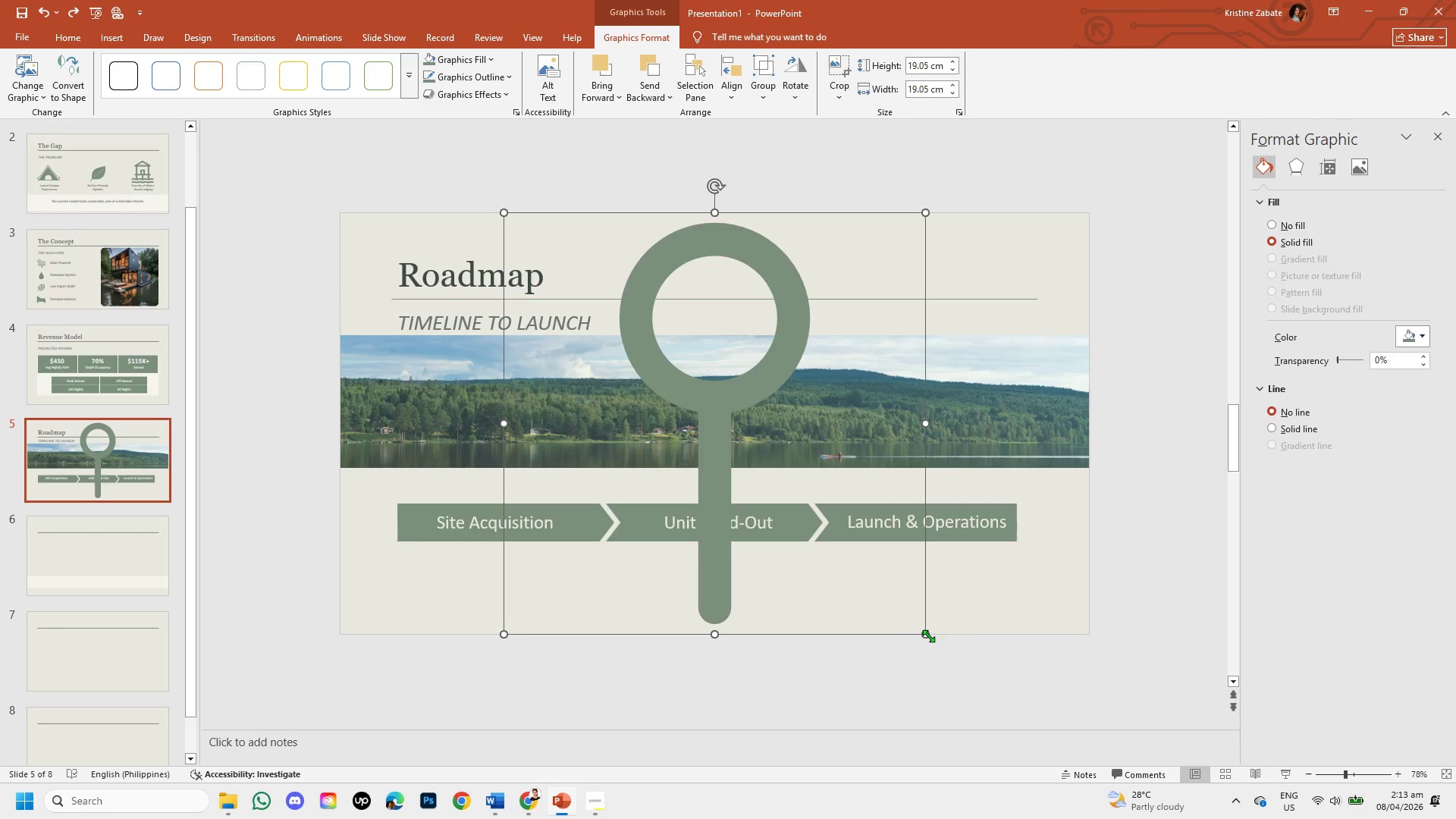 
left_click_drag(start_coordinate=[927, 634], to_coordinate=[601, 249])
 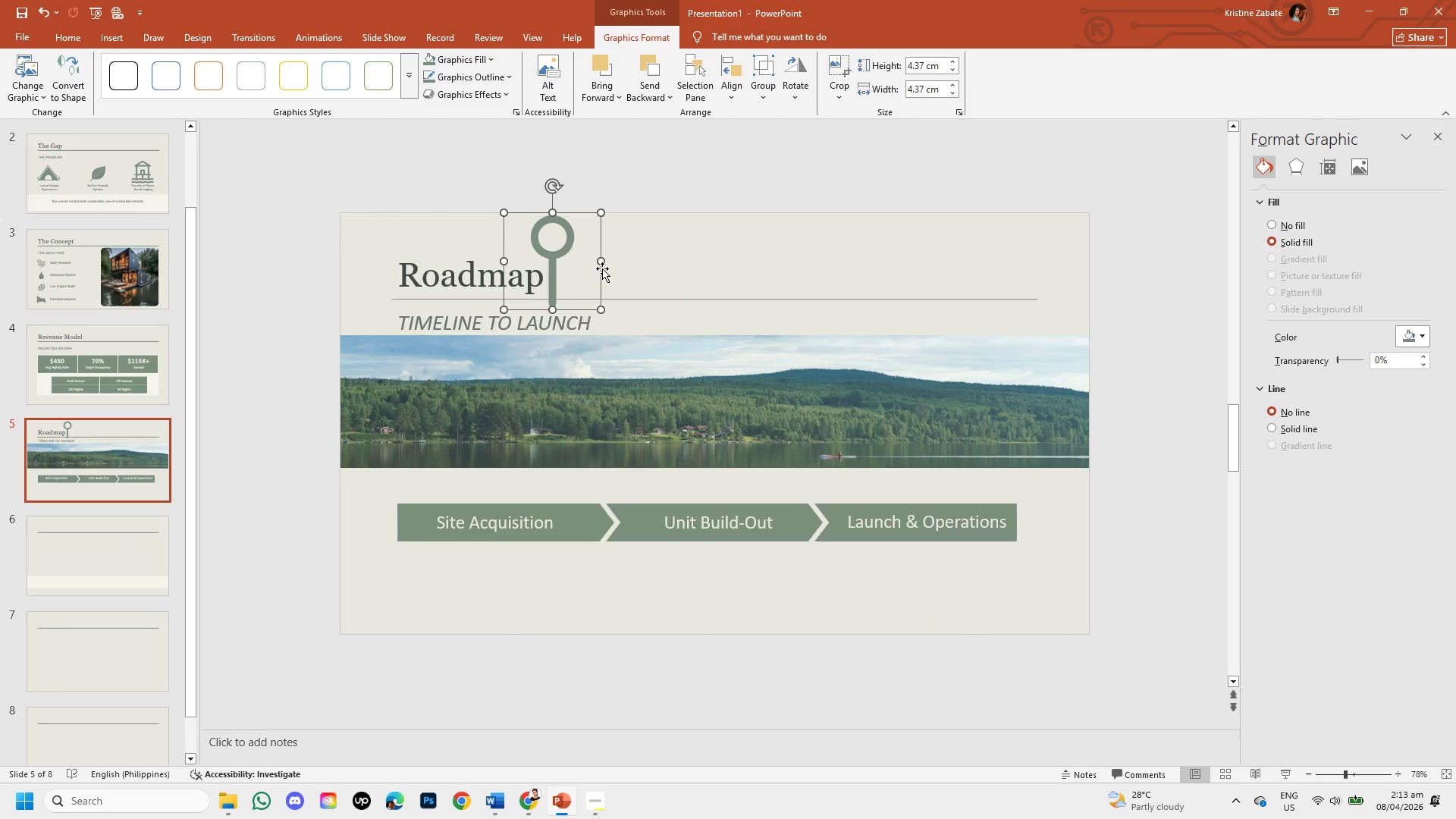 
left_click_drag(start_coordinate=[602, 268], to_coordinate=[572, 485])
 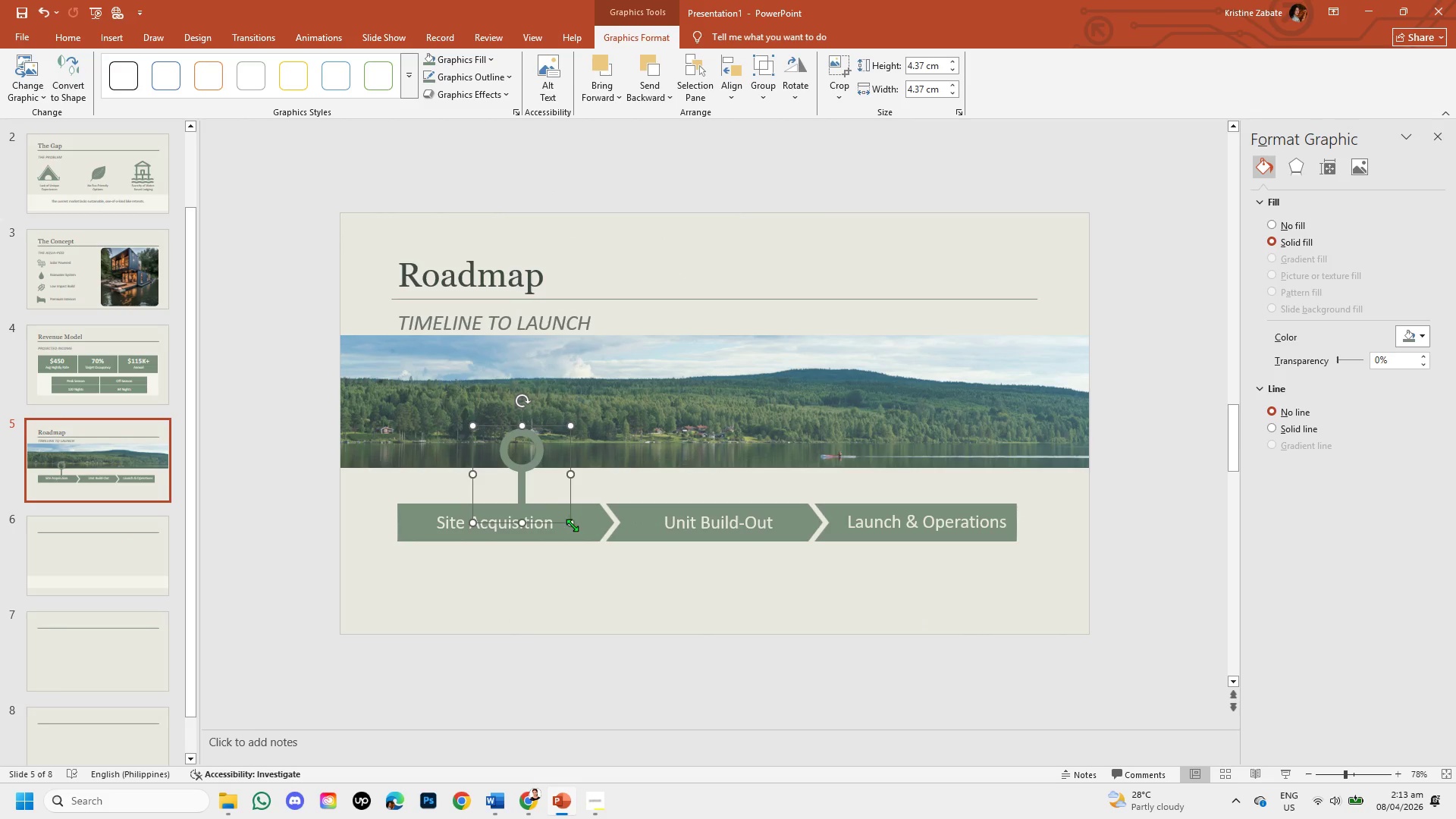 
left_click_drag(start_coordinate=[572, 525], to_coordinate=[508, 436])
 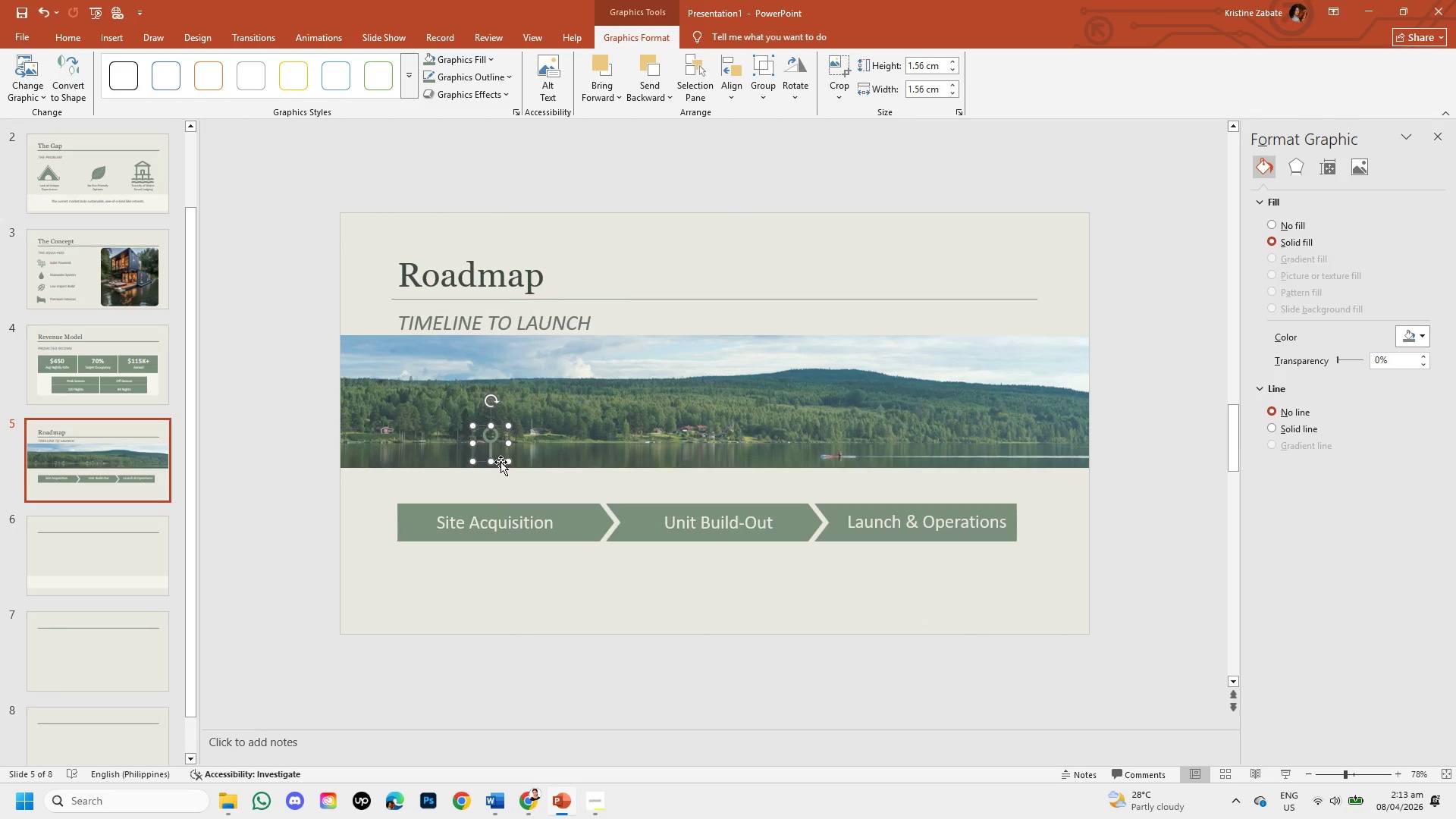 
left_click_drag(start_coordinate=[500, 462], to_coordinate=[437, 510])
 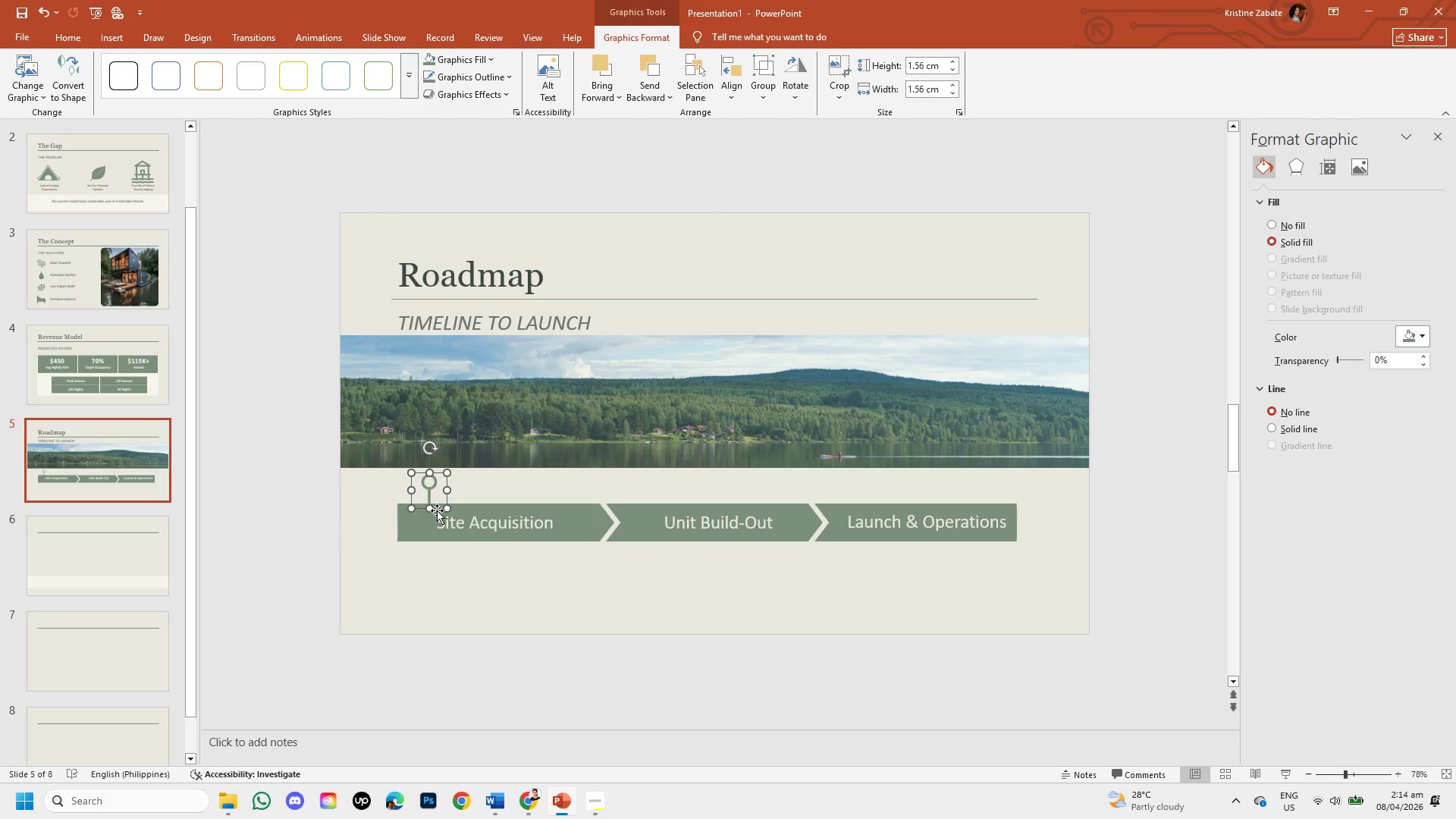 
wait(8.34)
 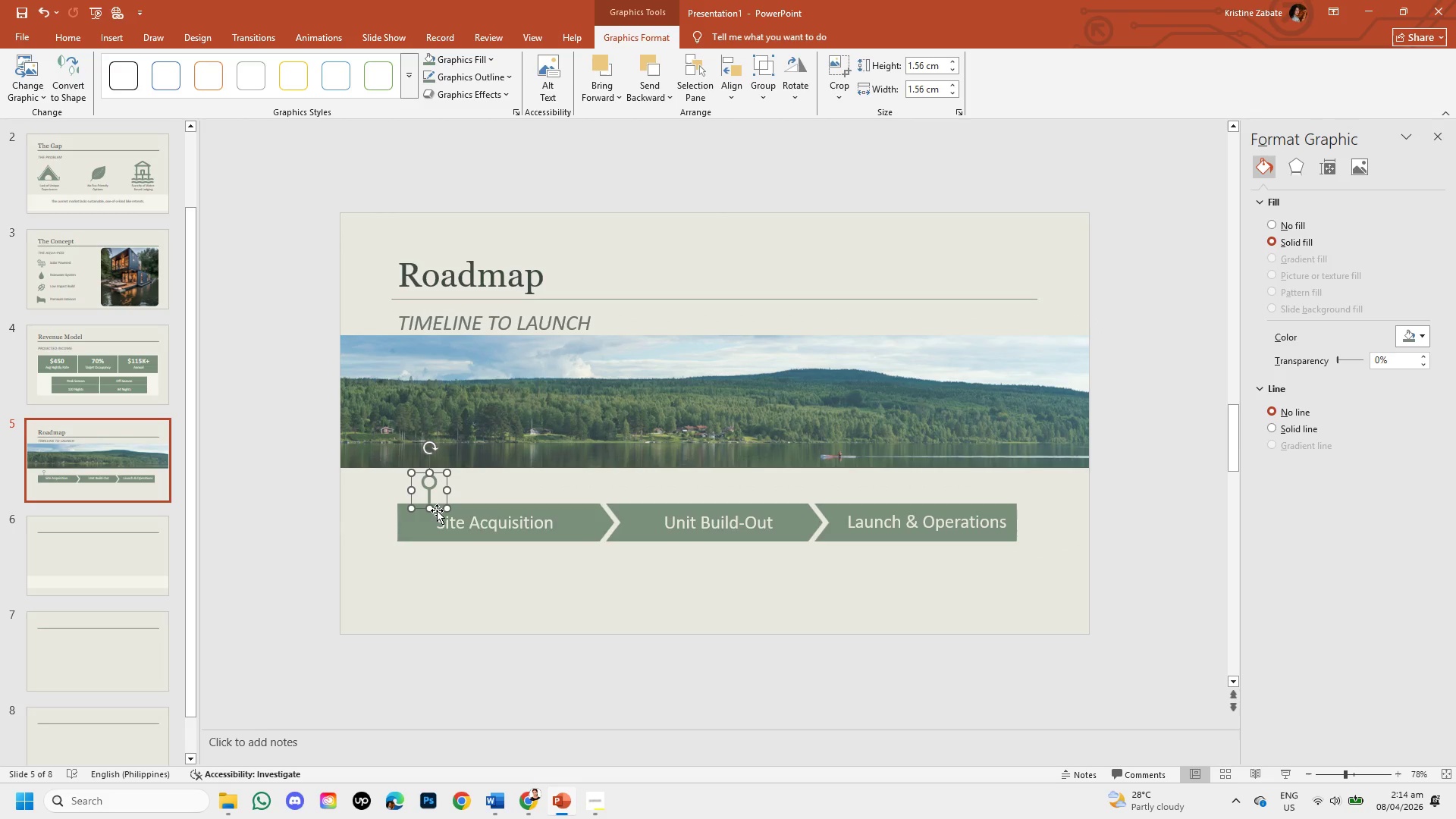 
left_click_drag(start_coordinate=[444, 501], to_coordinate=[504, 496])
 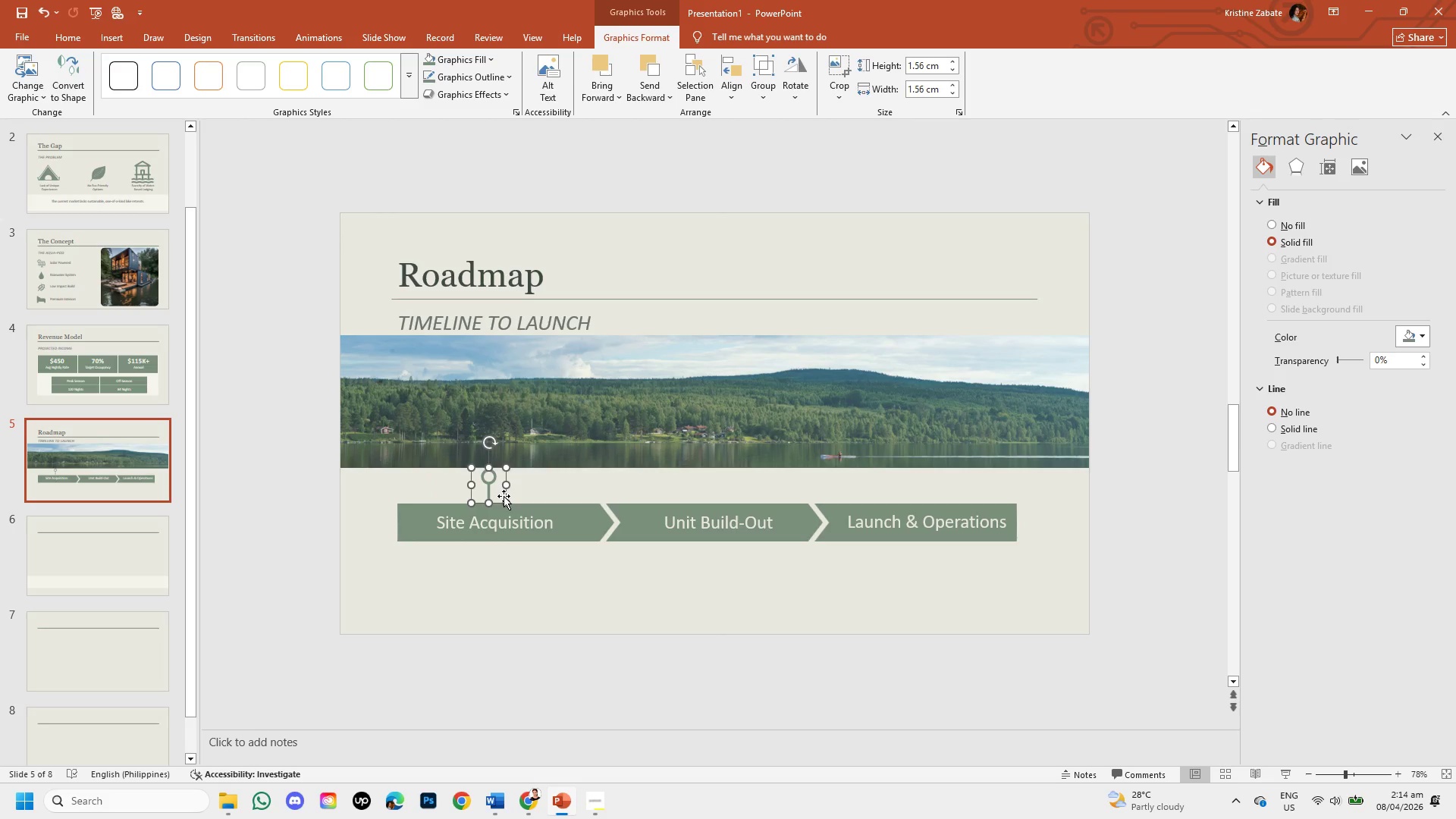 
key(Backspace)
 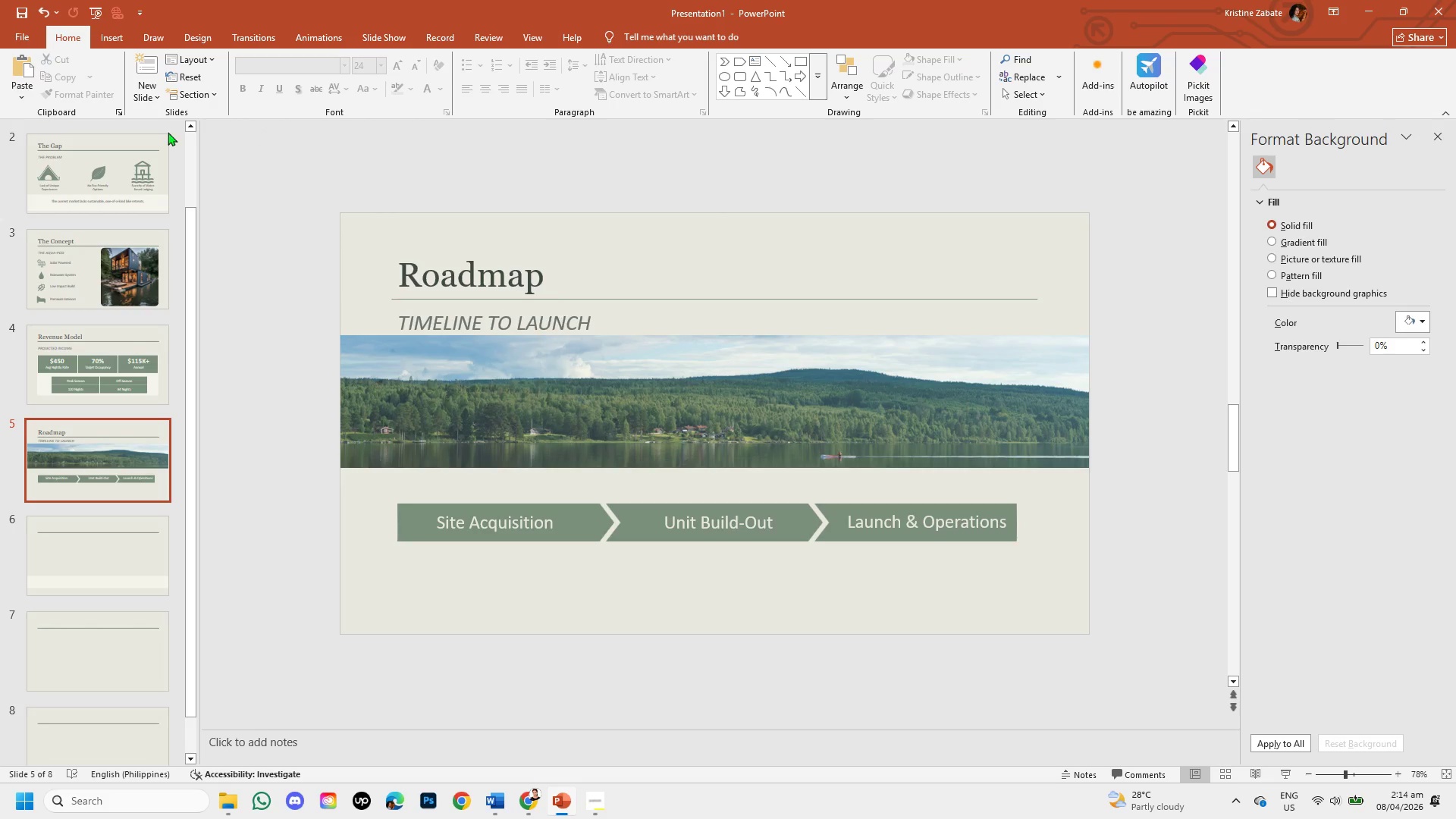 
left_click([131, 39])
 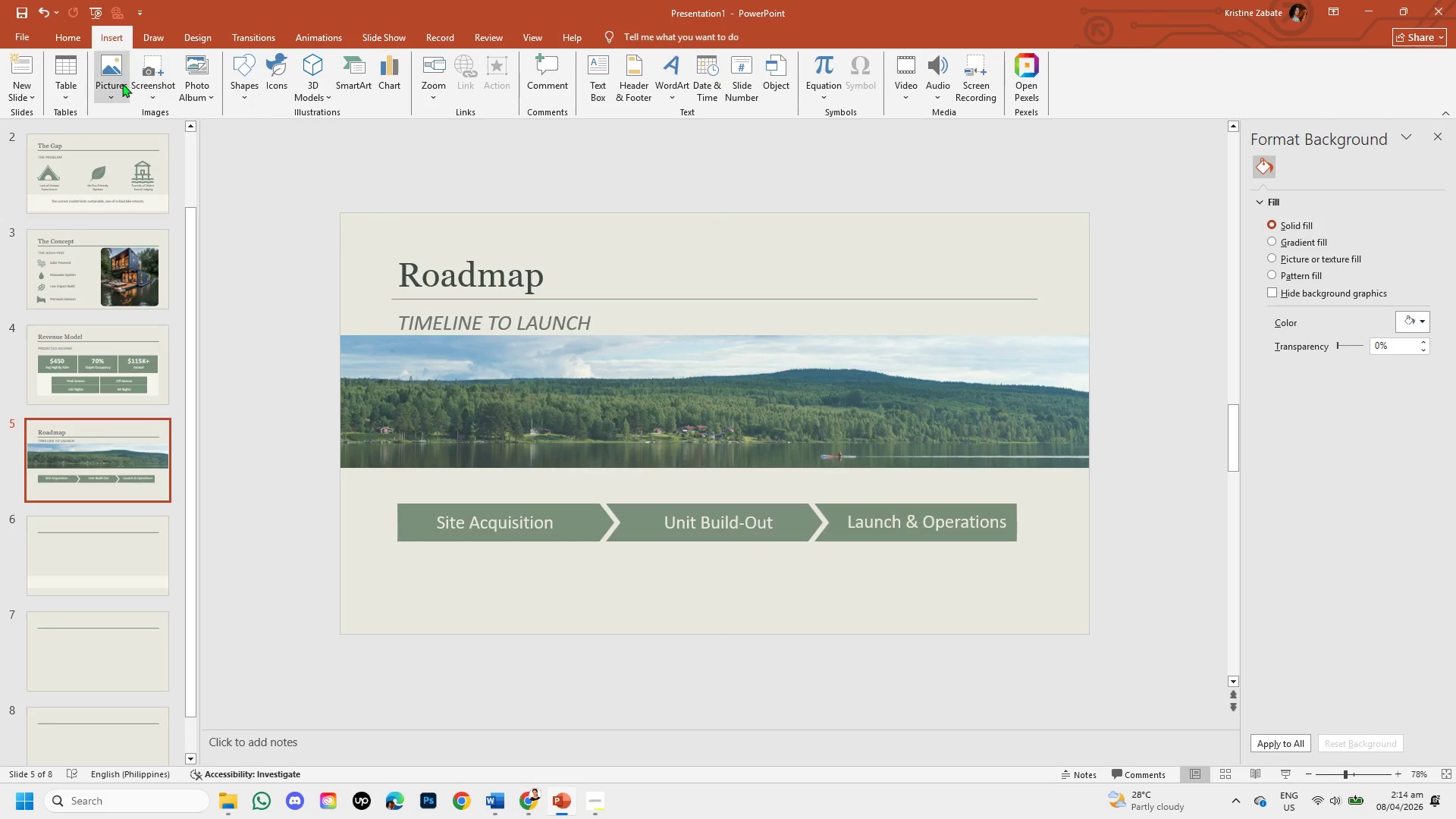 
left_click([122, 83])
 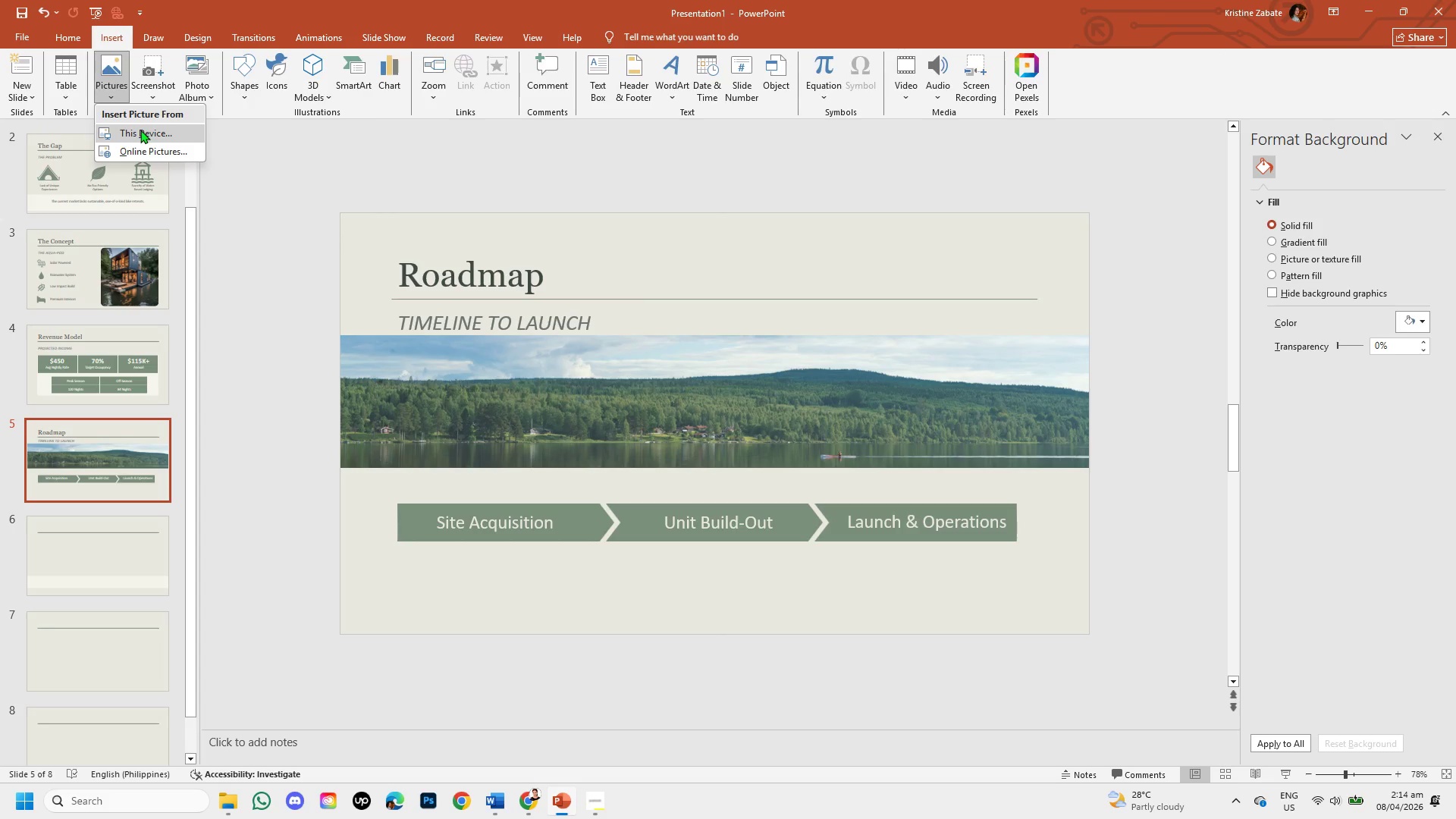 
left_click([141, 130])
 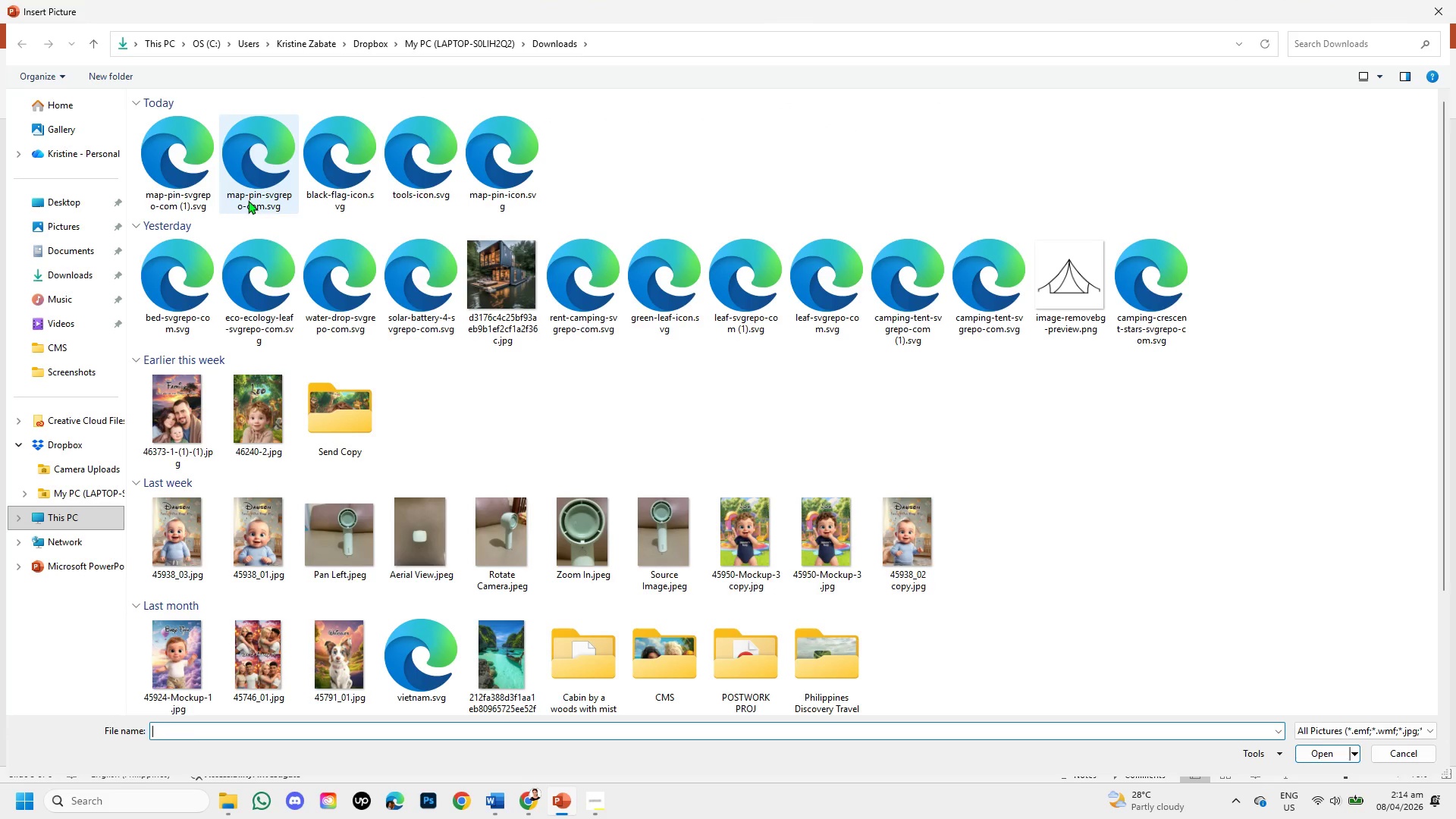 
left_click([320, 187])
 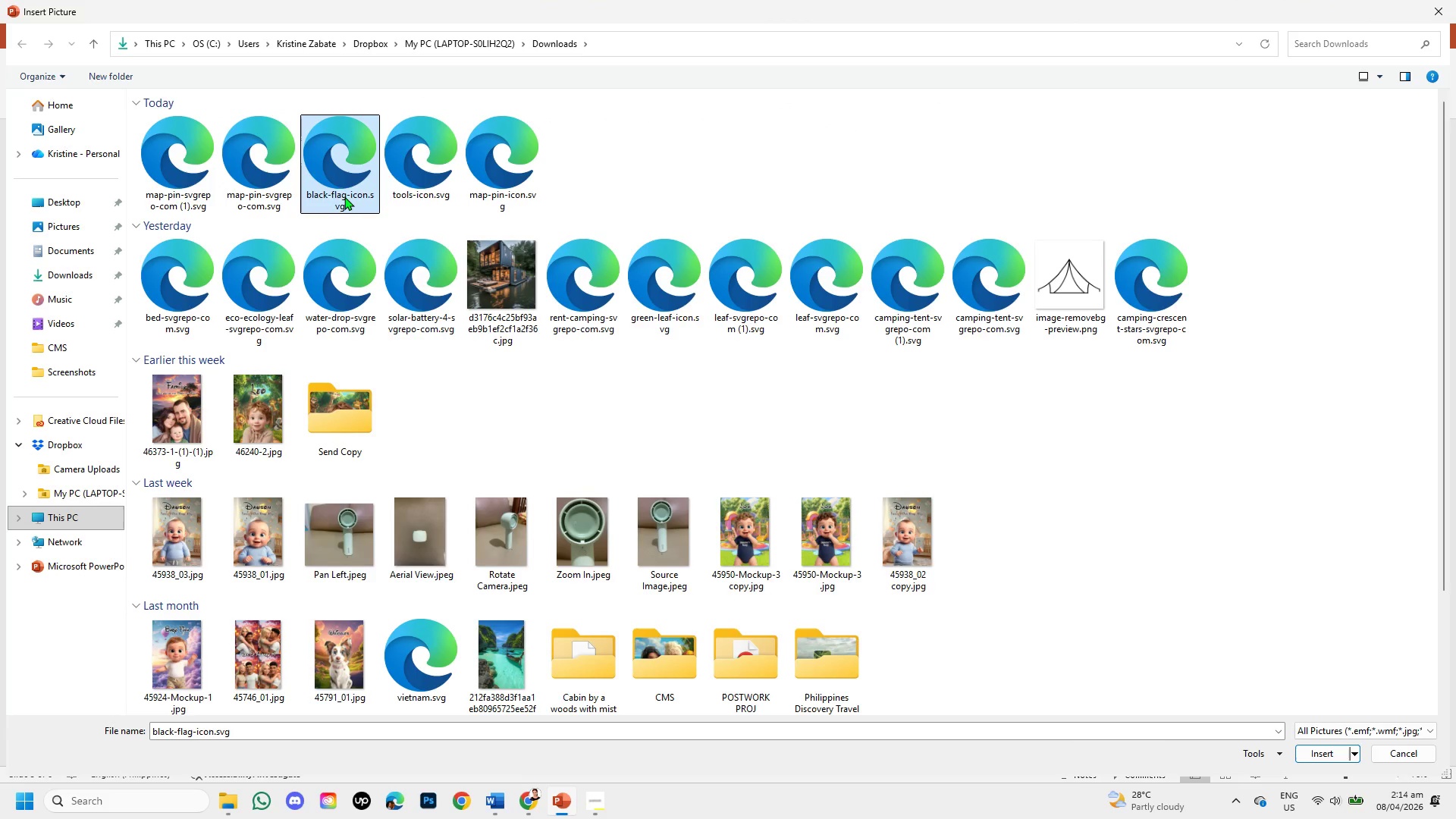 
double_click([344, 196])
 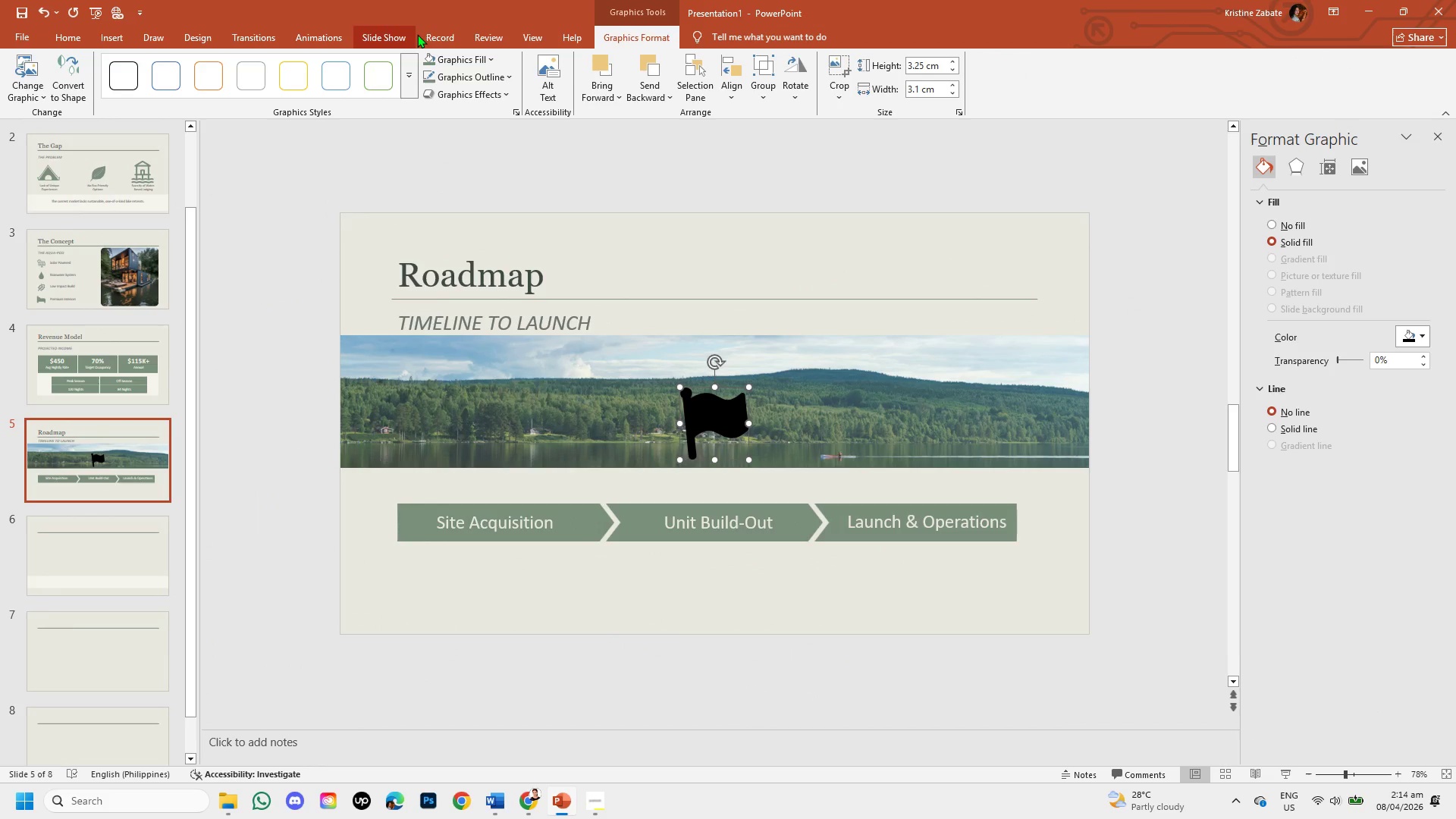 
left_click([460, 55])
 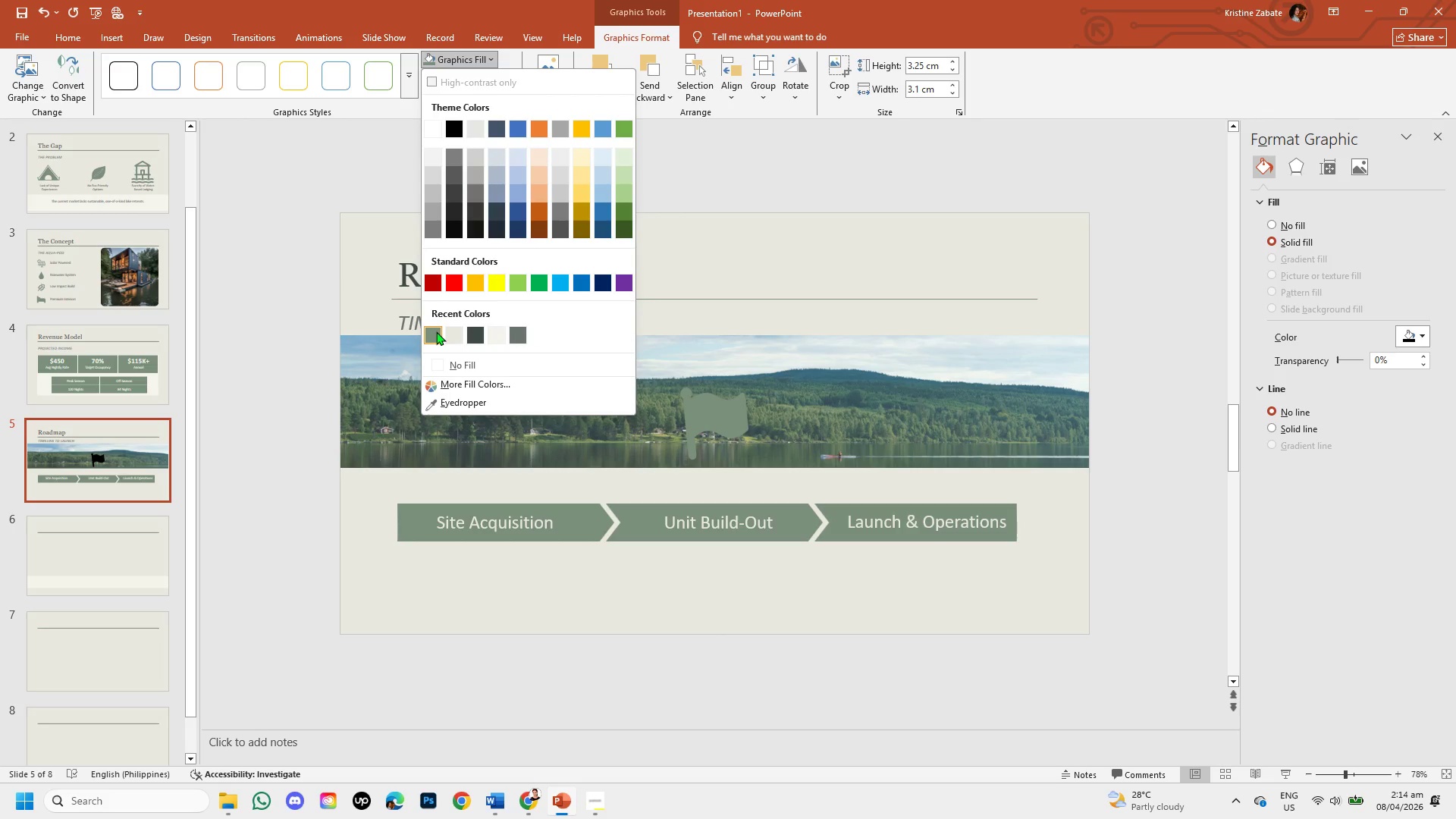 
left_click([436, 331])
 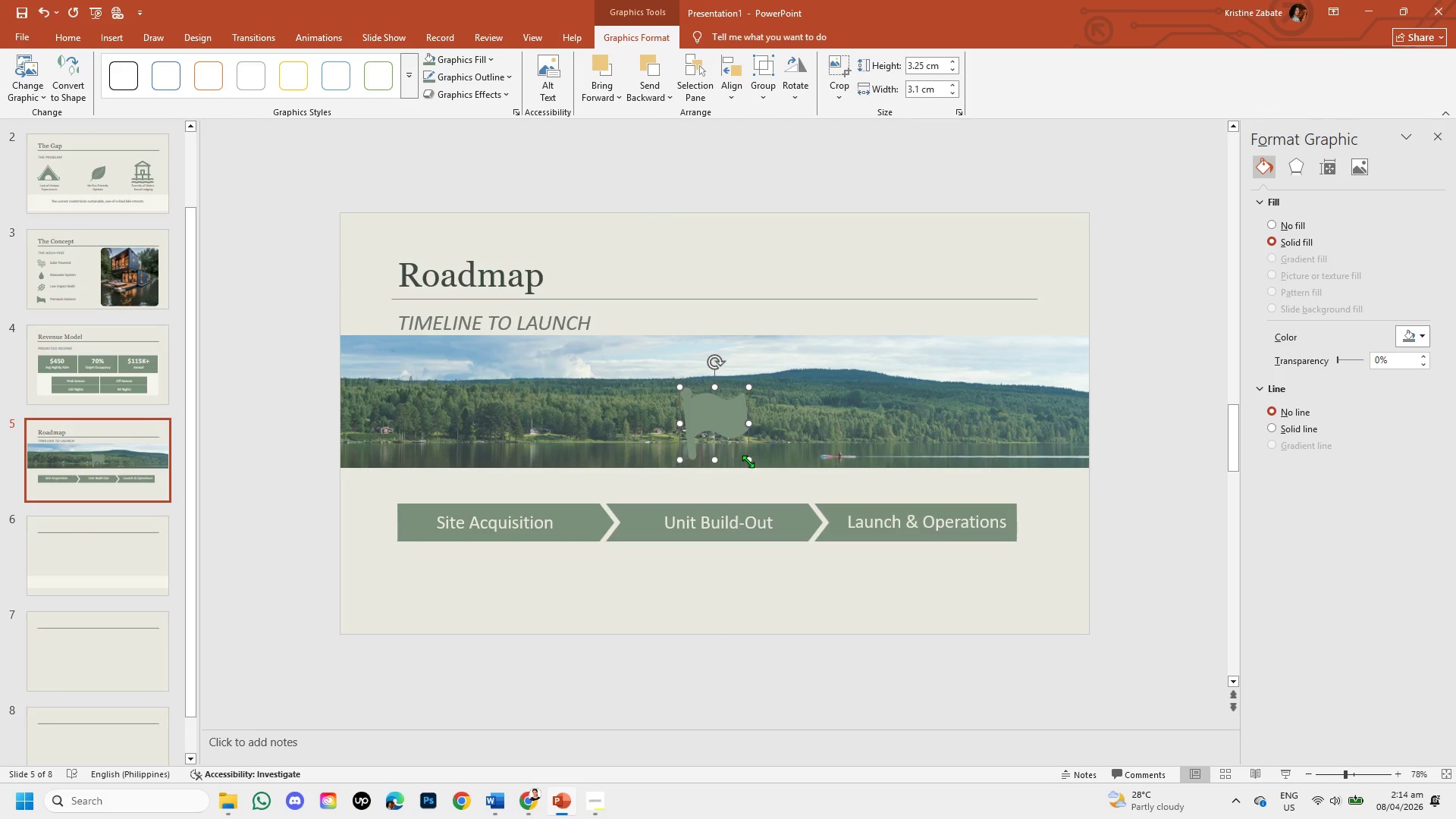 
left_click_drag(start_coordinate=[748, 461], to_coordinate=[718, 434])
 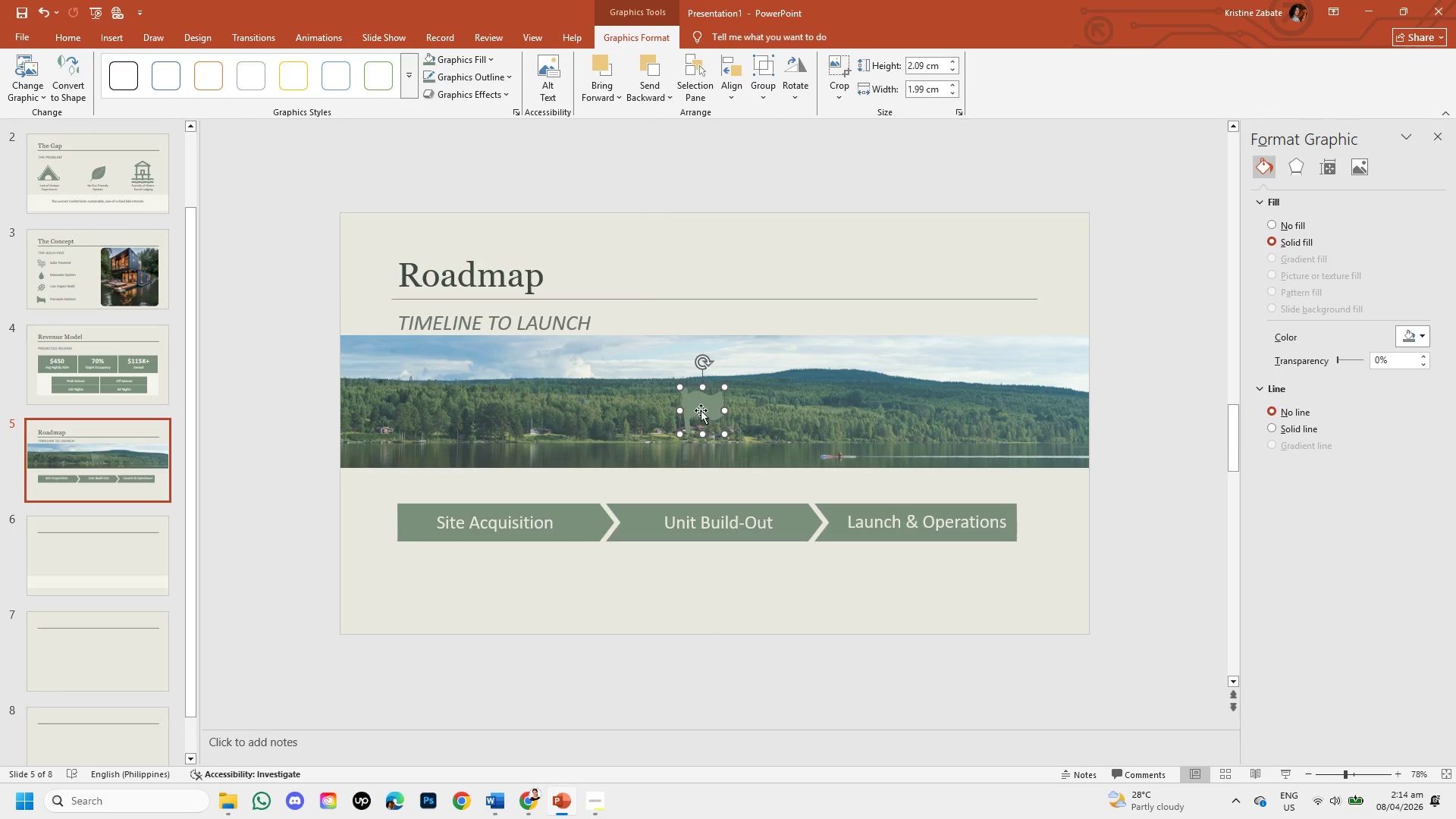 
left_click_drag(start_coordinate=[701, 408], to_coordinate=[885, 485])
 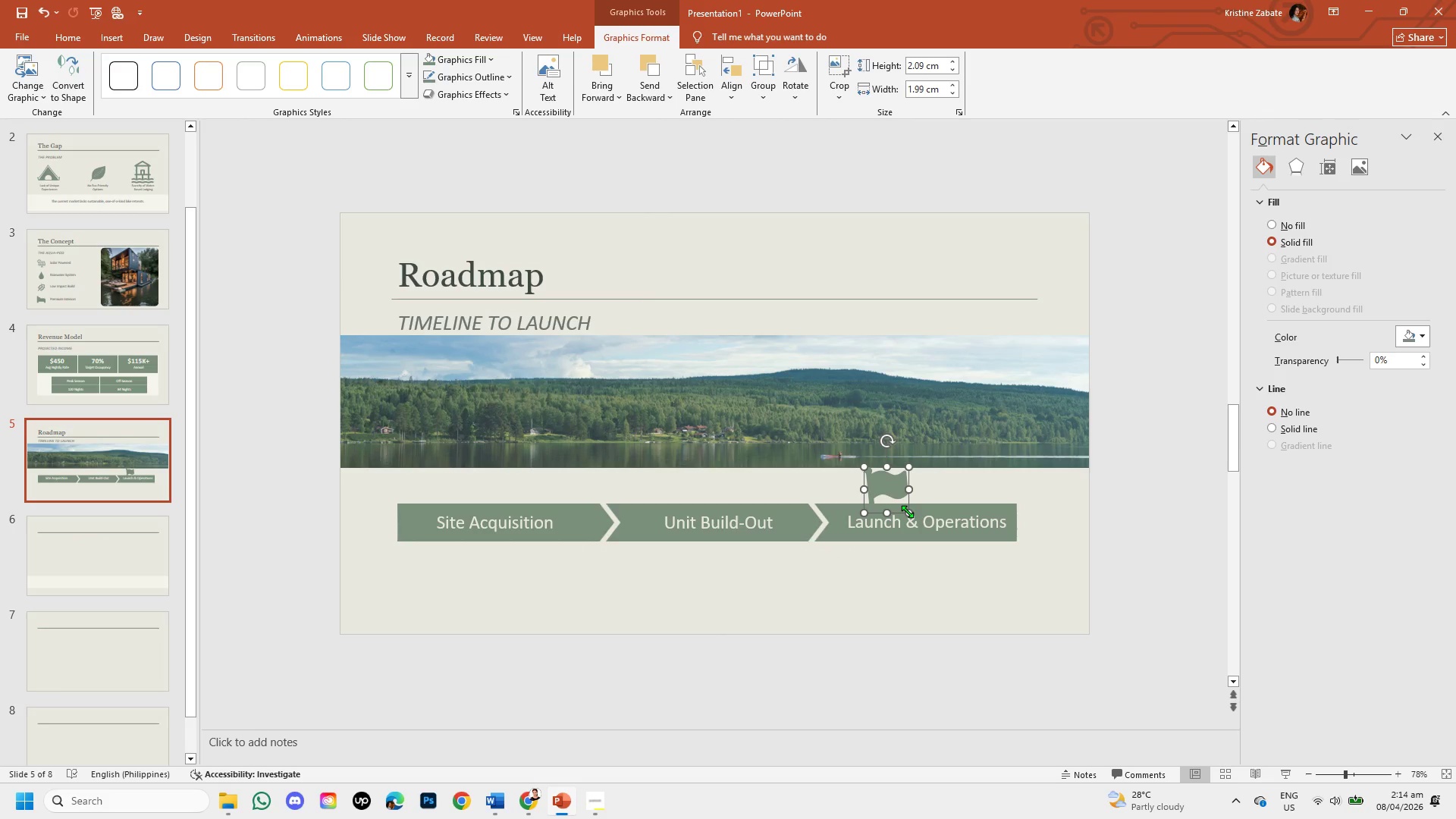 
left_click_drag(start_coordinate=[907, 511], to_coordinate=[895, 493])
 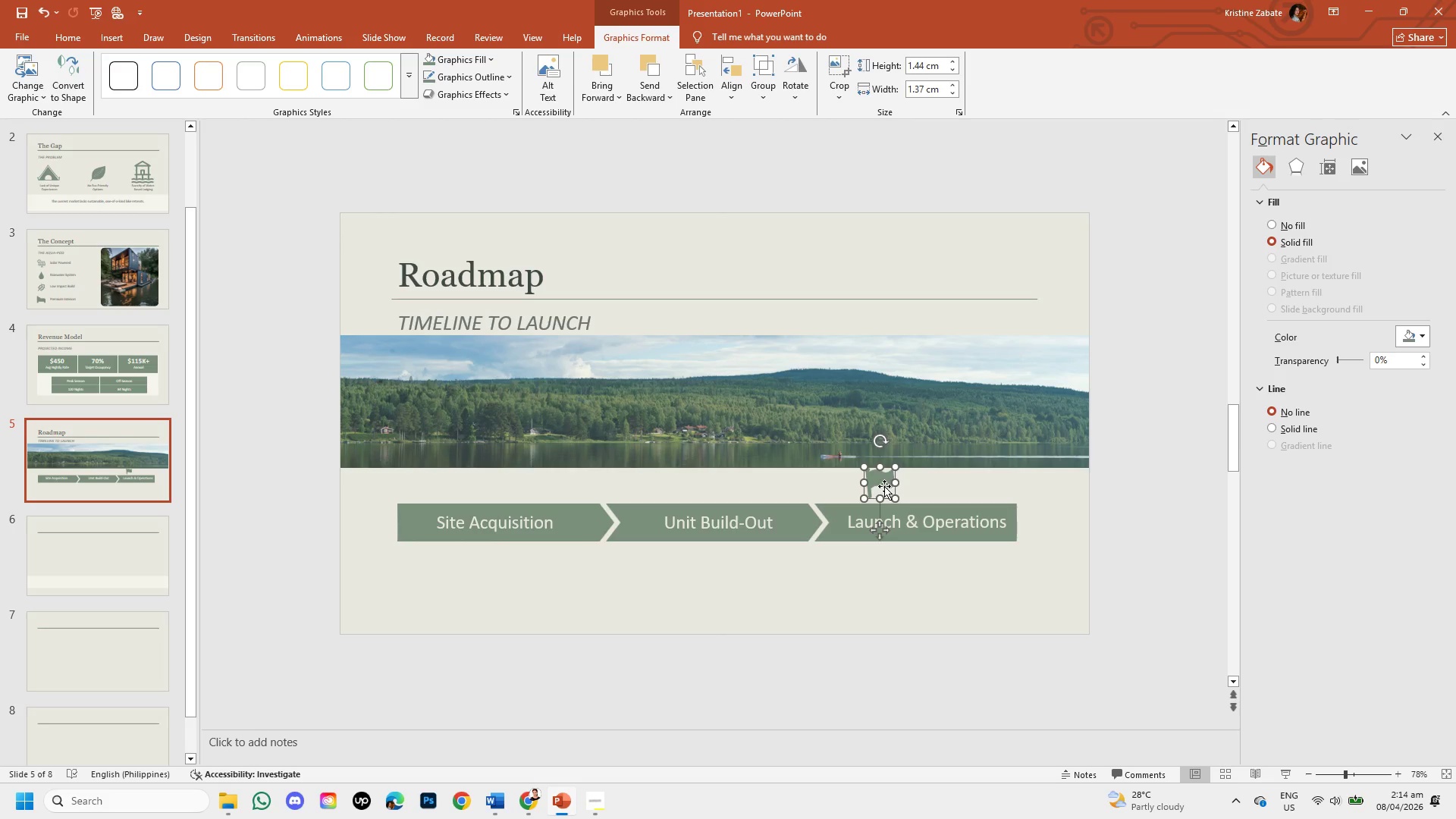 
left_click_drag(start_coordinate=[884, 486], to_coordinate=[927, 492])
 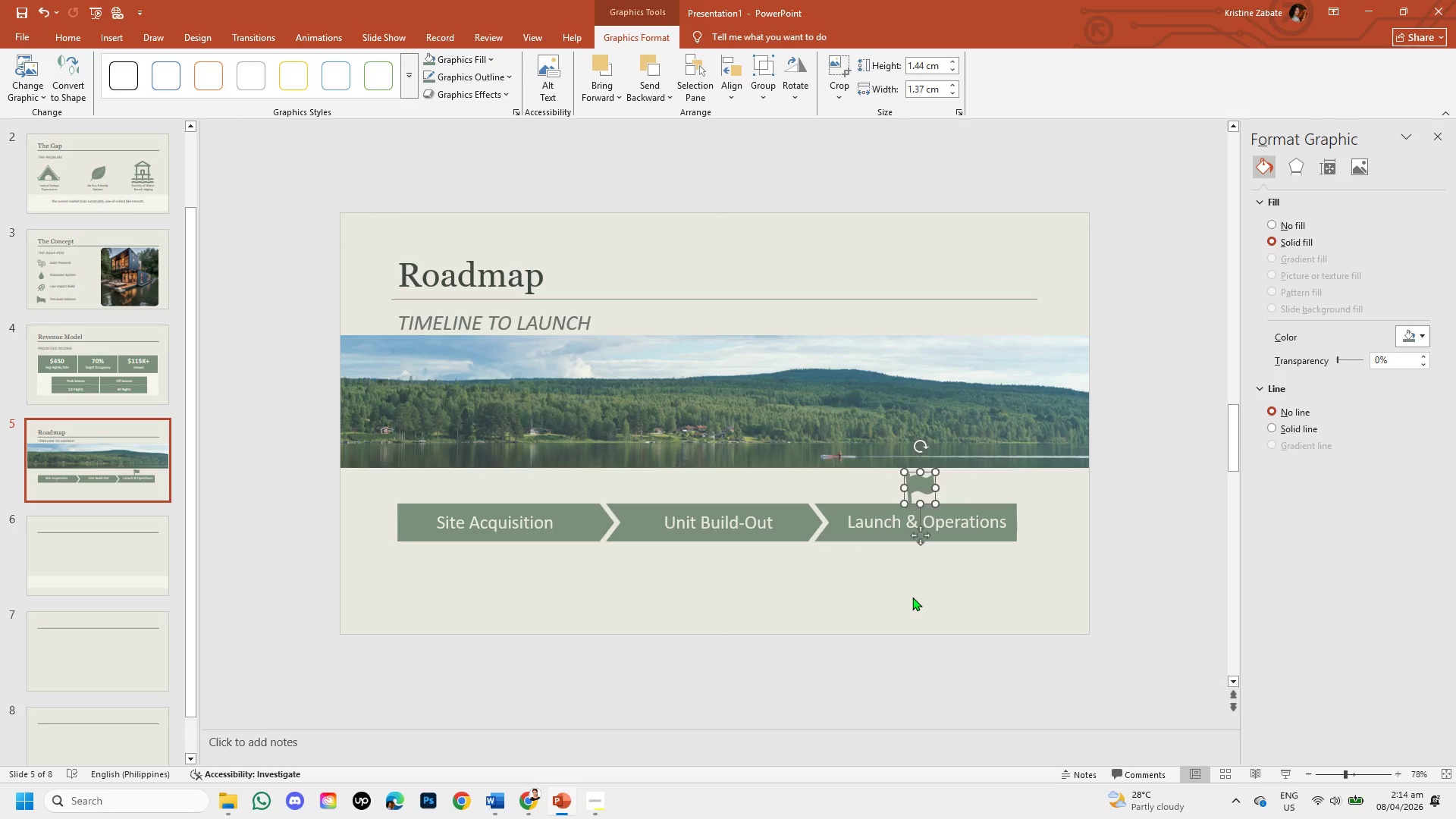 
left_click([912, 597])
 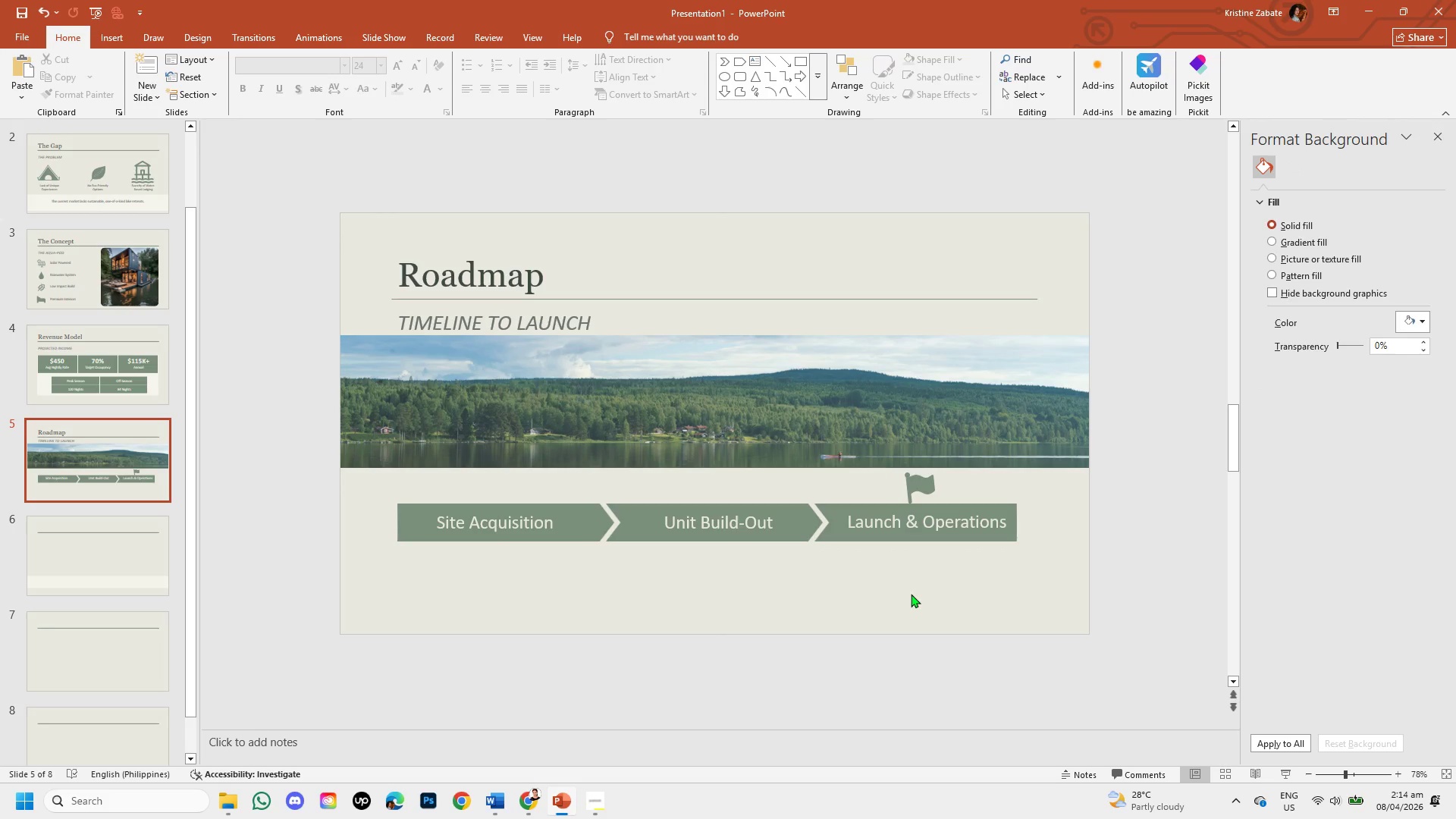 
left_click([924, 487])
 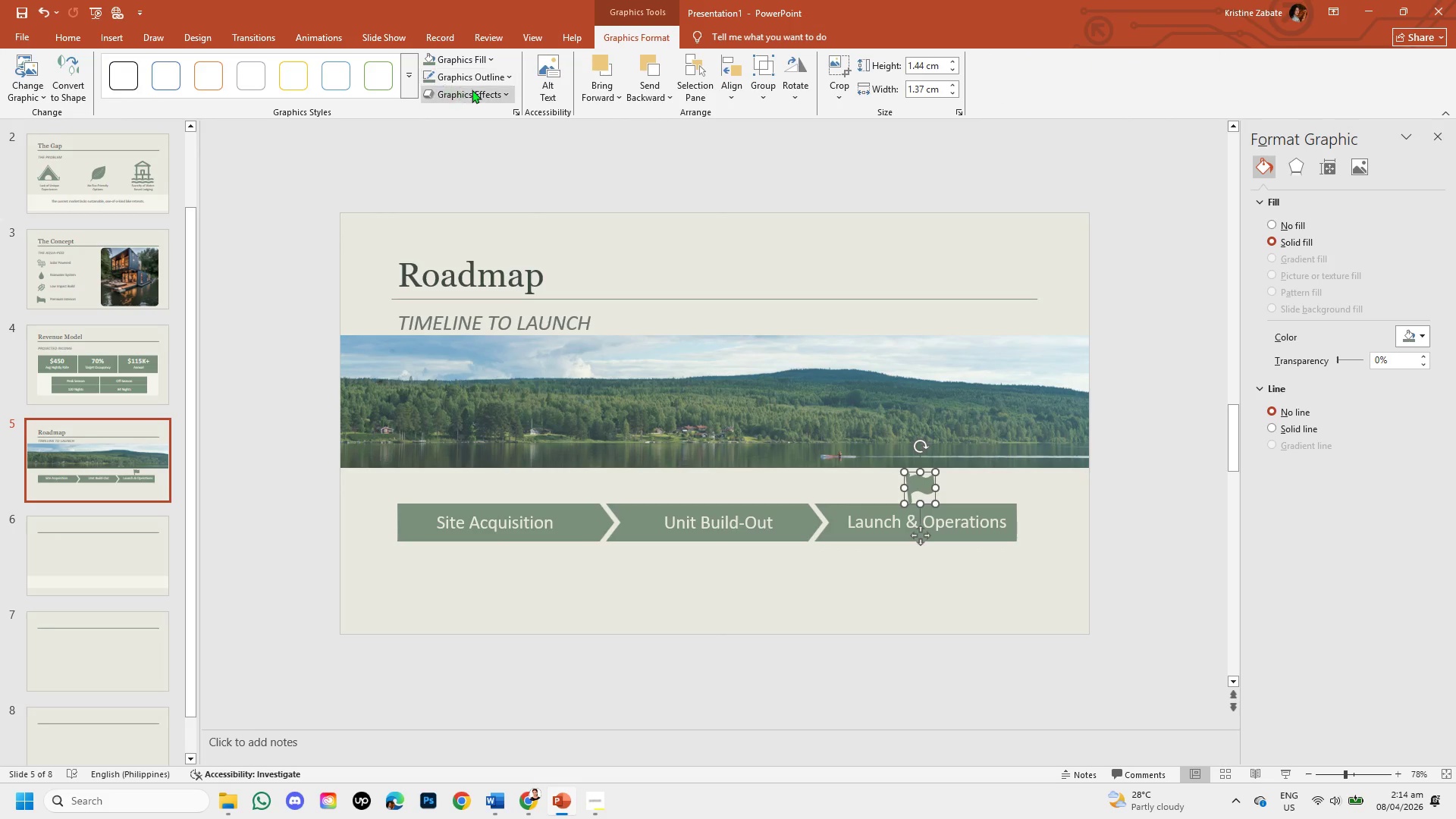 
left_click([473, 79])
 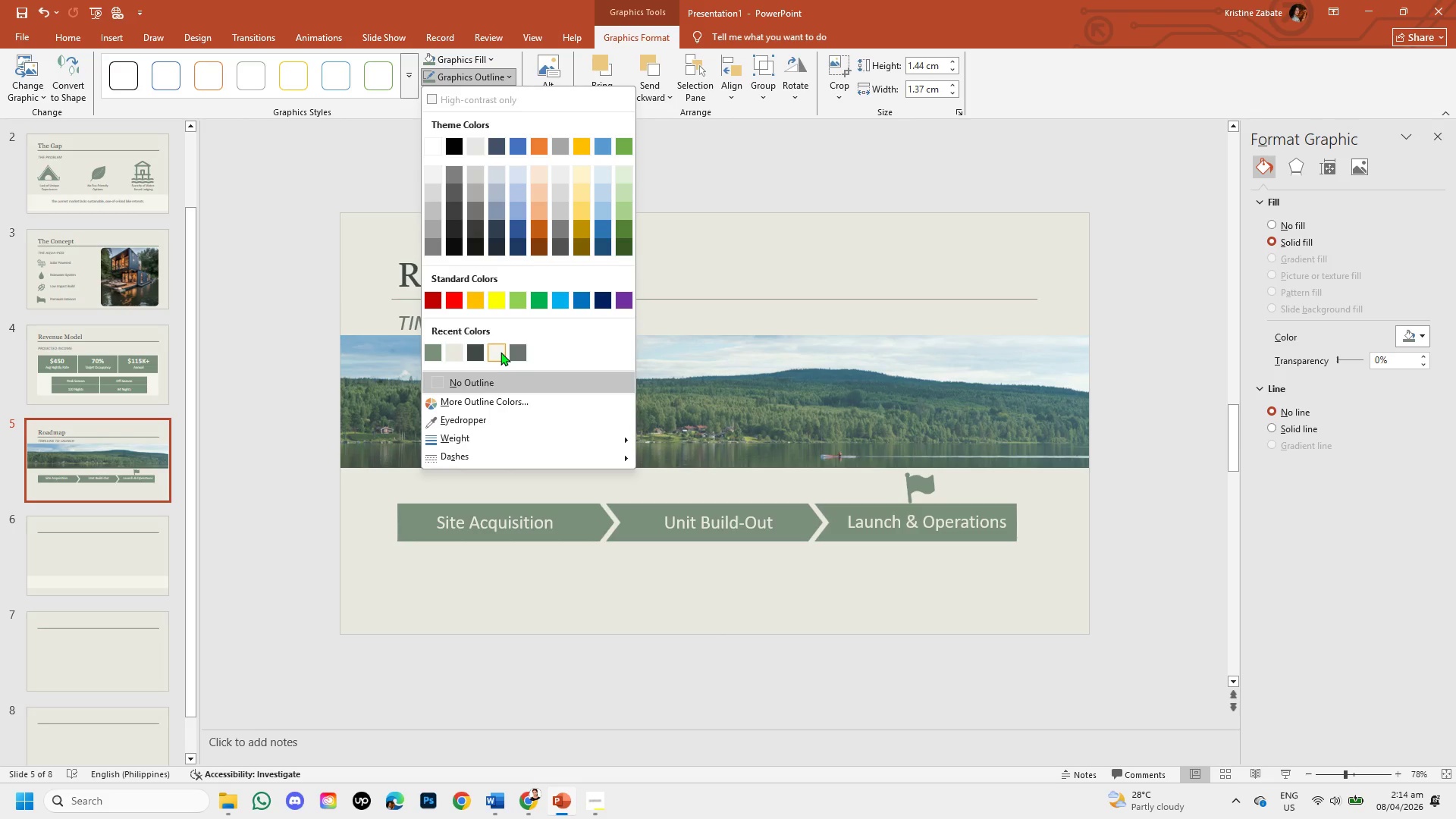 
left_click([475, 56])
 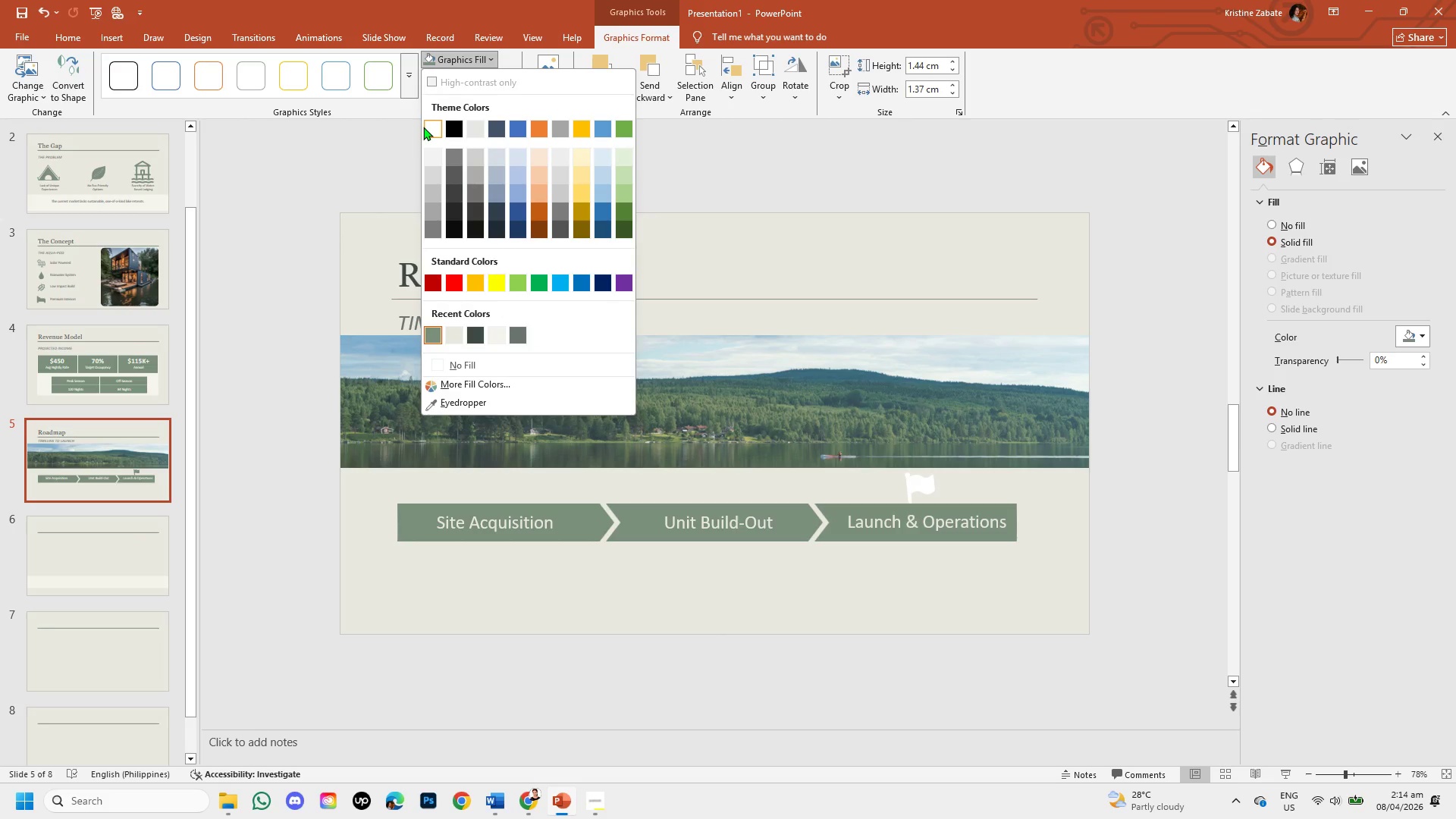 
wait(10.38)
 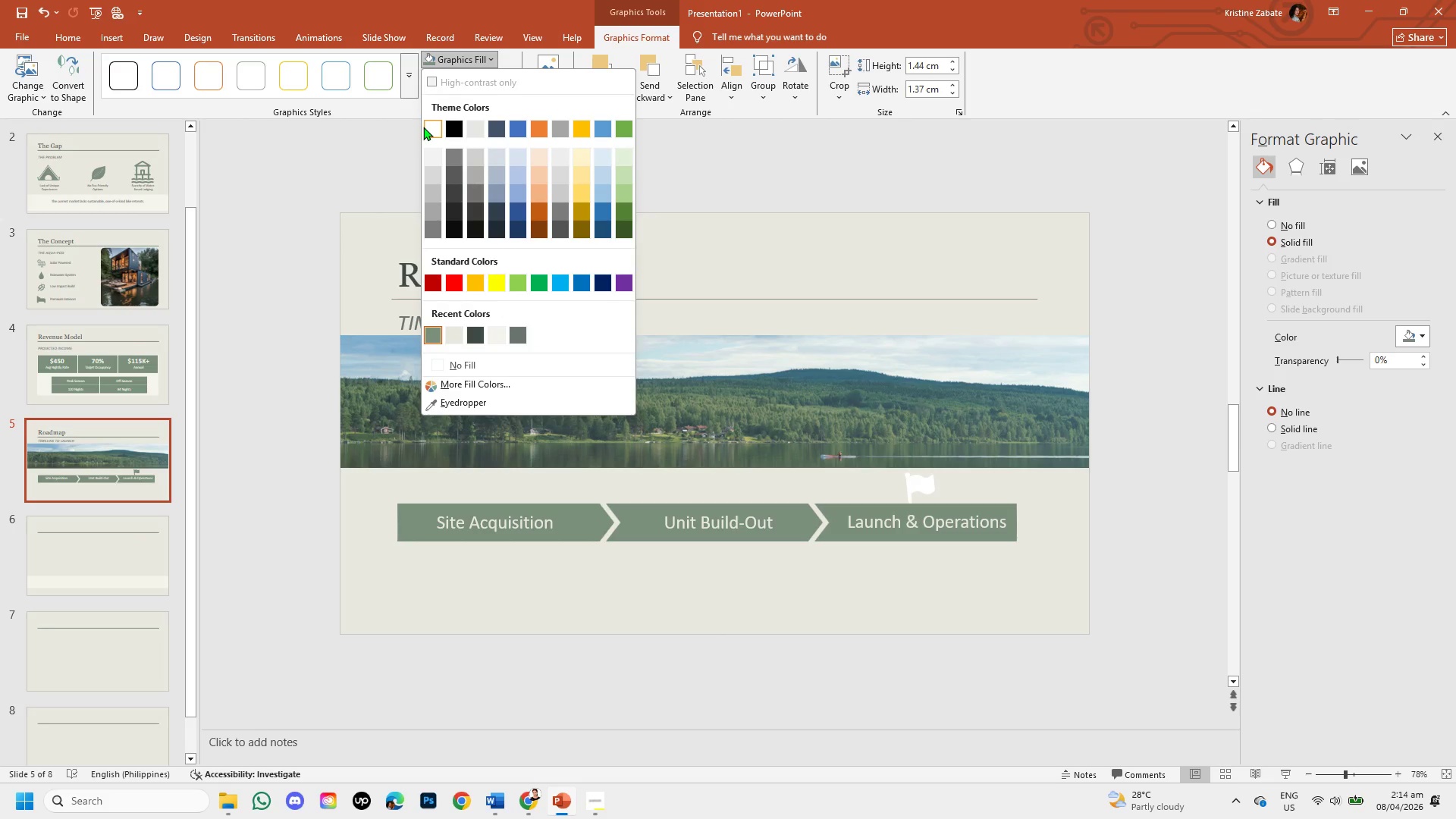 
left_click([476, 585])
 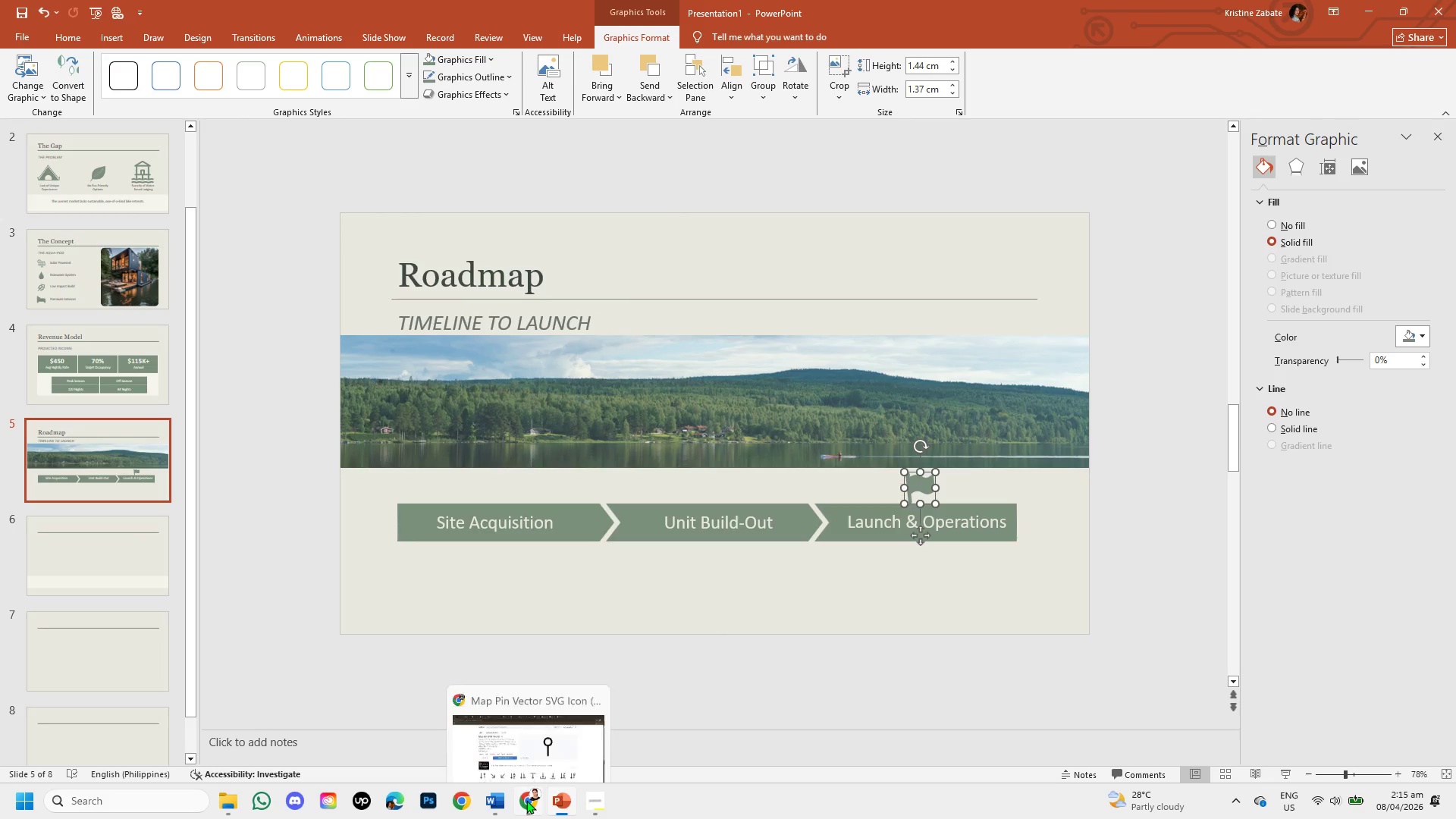 
wait(5.19)
 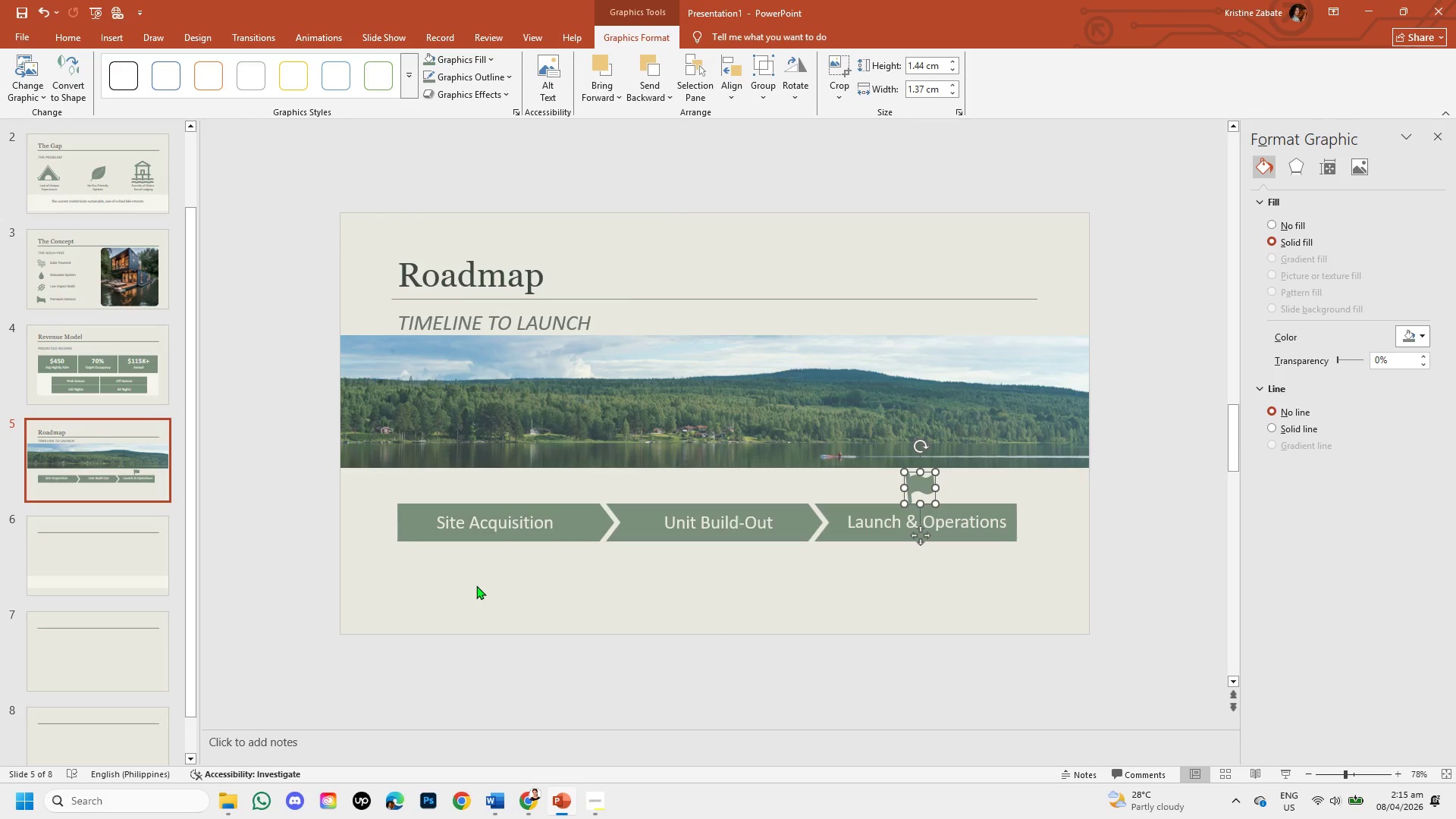 
left_click([500, 805])
 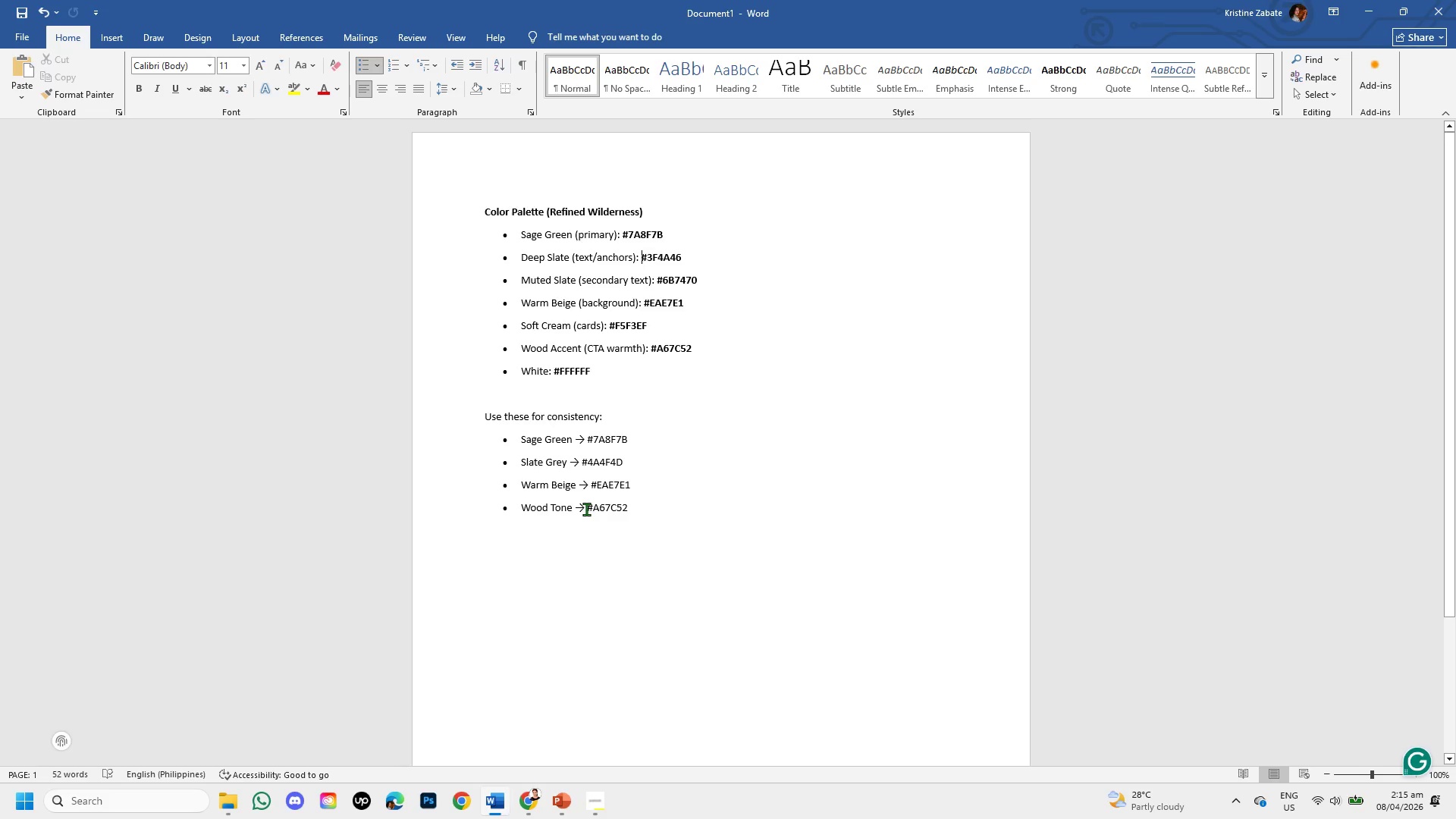 
left_click_drag(start_coordinate=[585, 507], to_coordinate=[634, 508])
 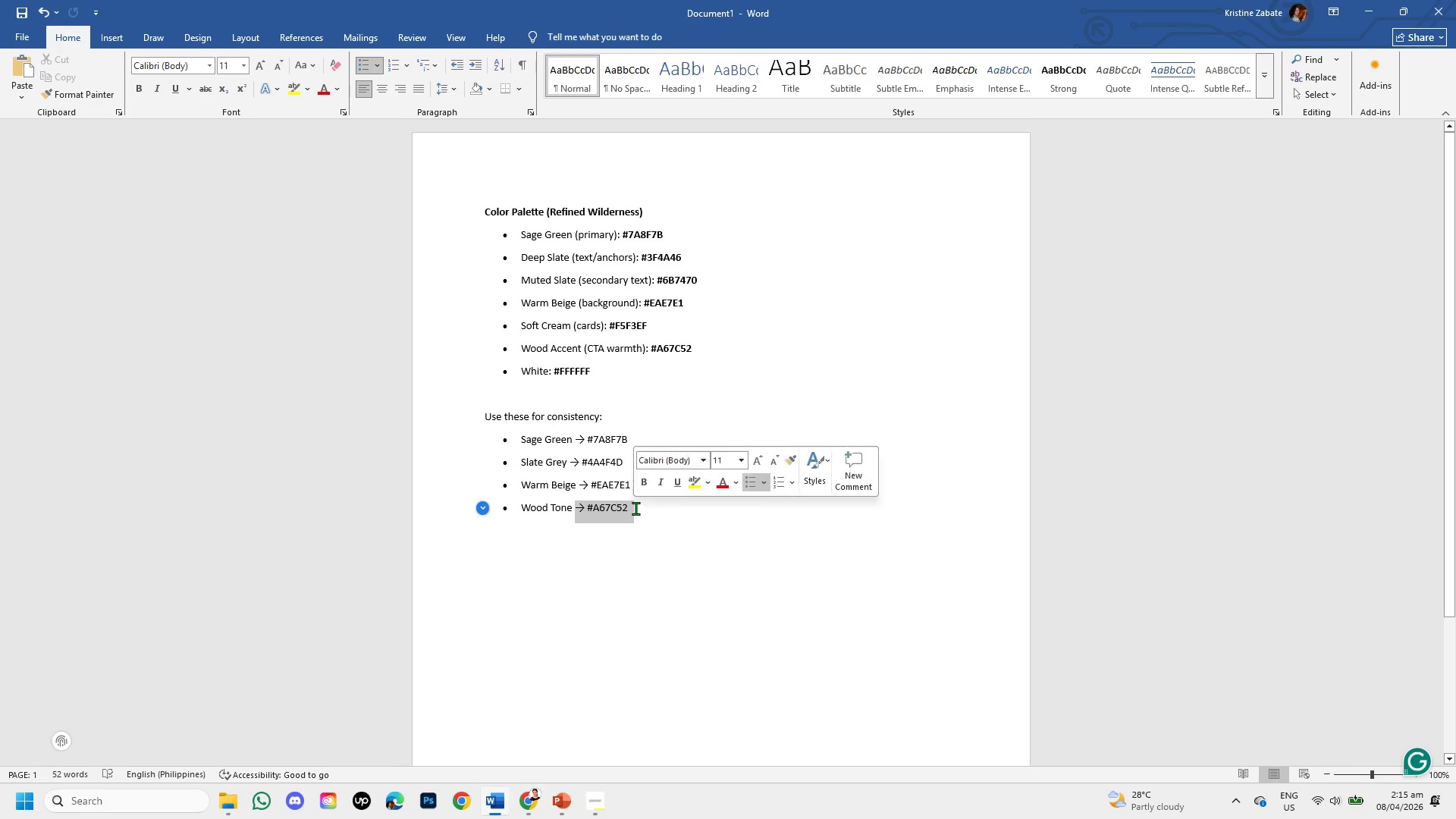 
left_click([635, 508])
 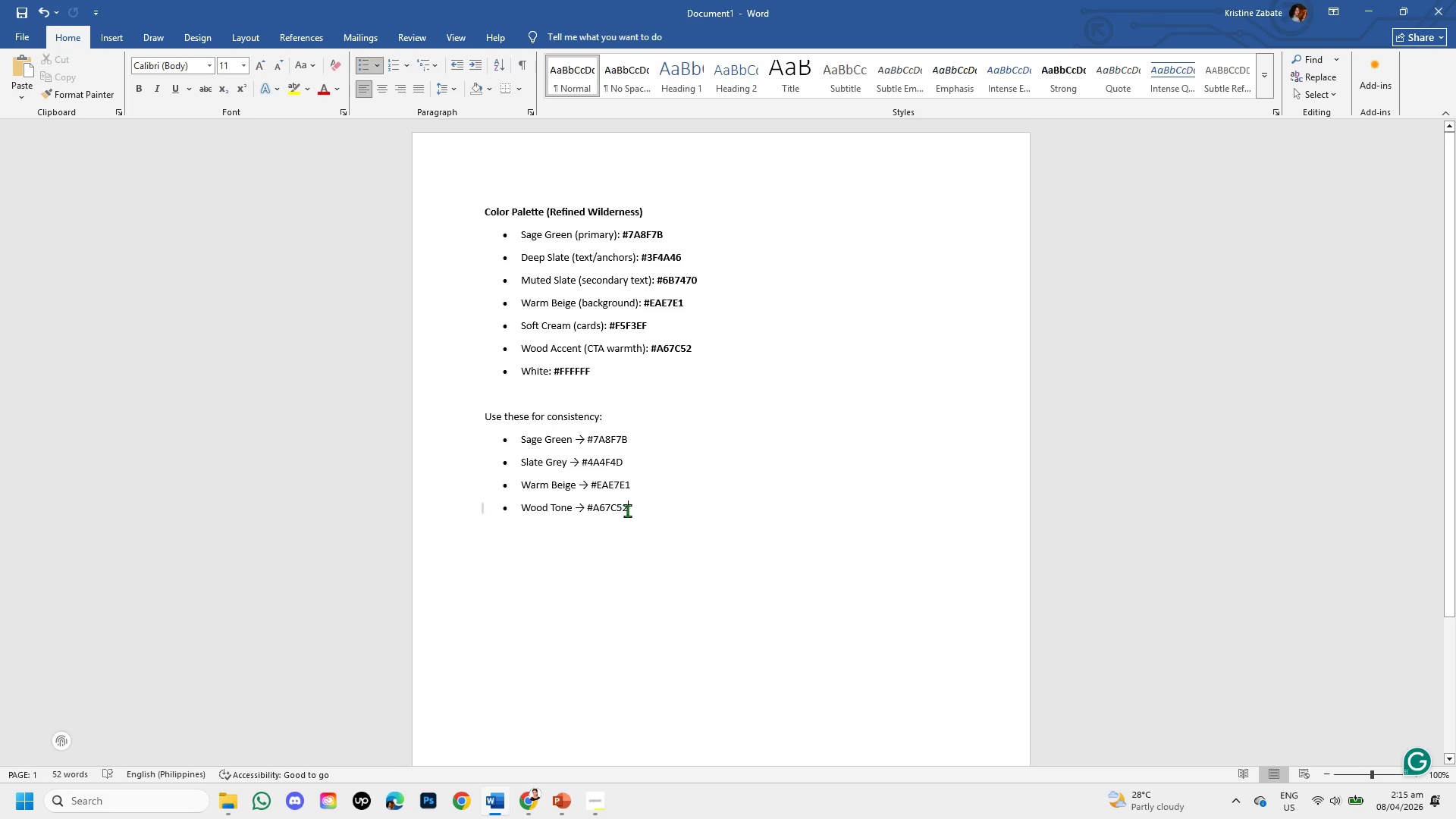 
left_click_drag(start_coordinate=[627, 509], to_coordinate=[587, 502])
 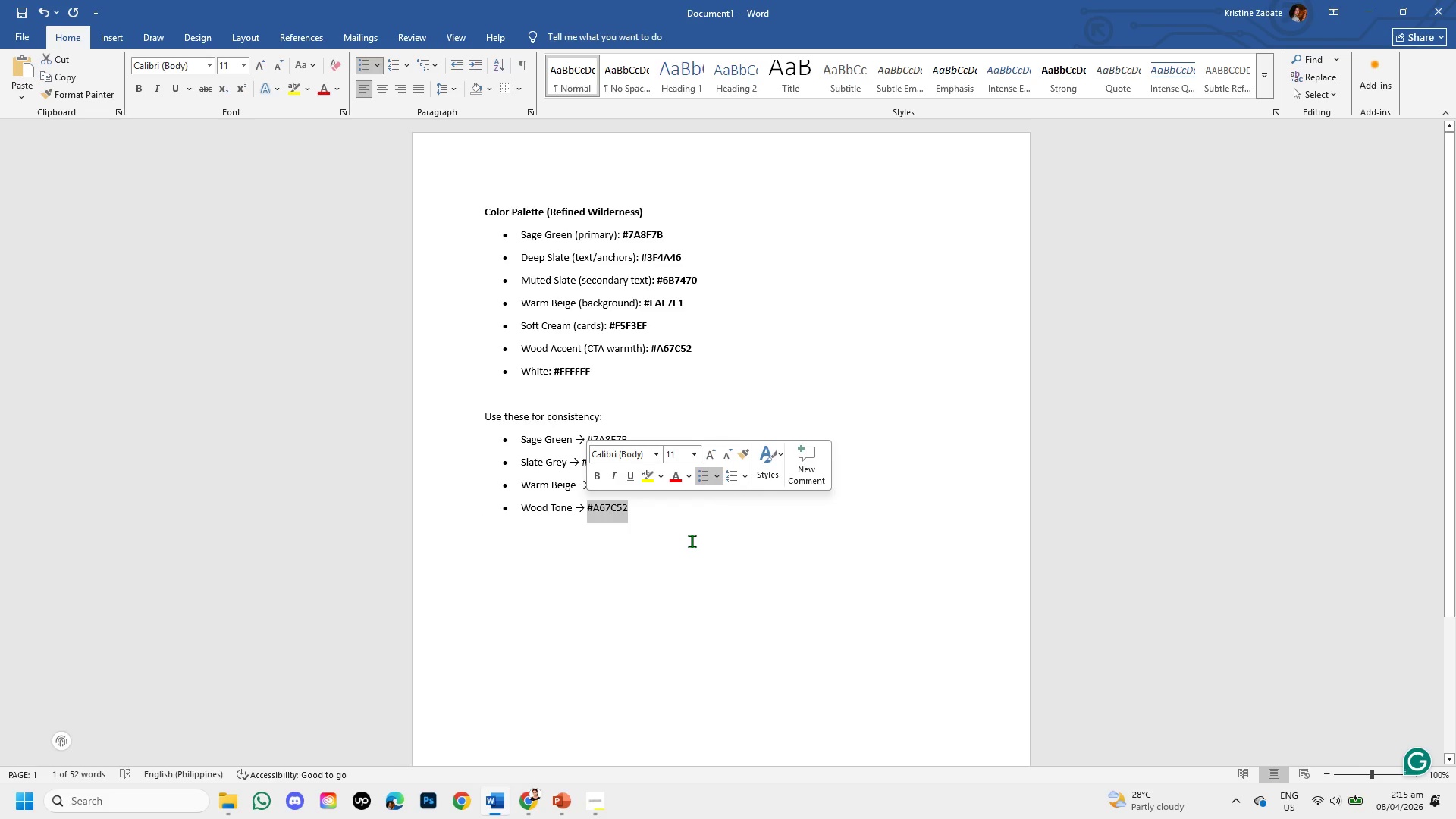 
key(Control+C)
 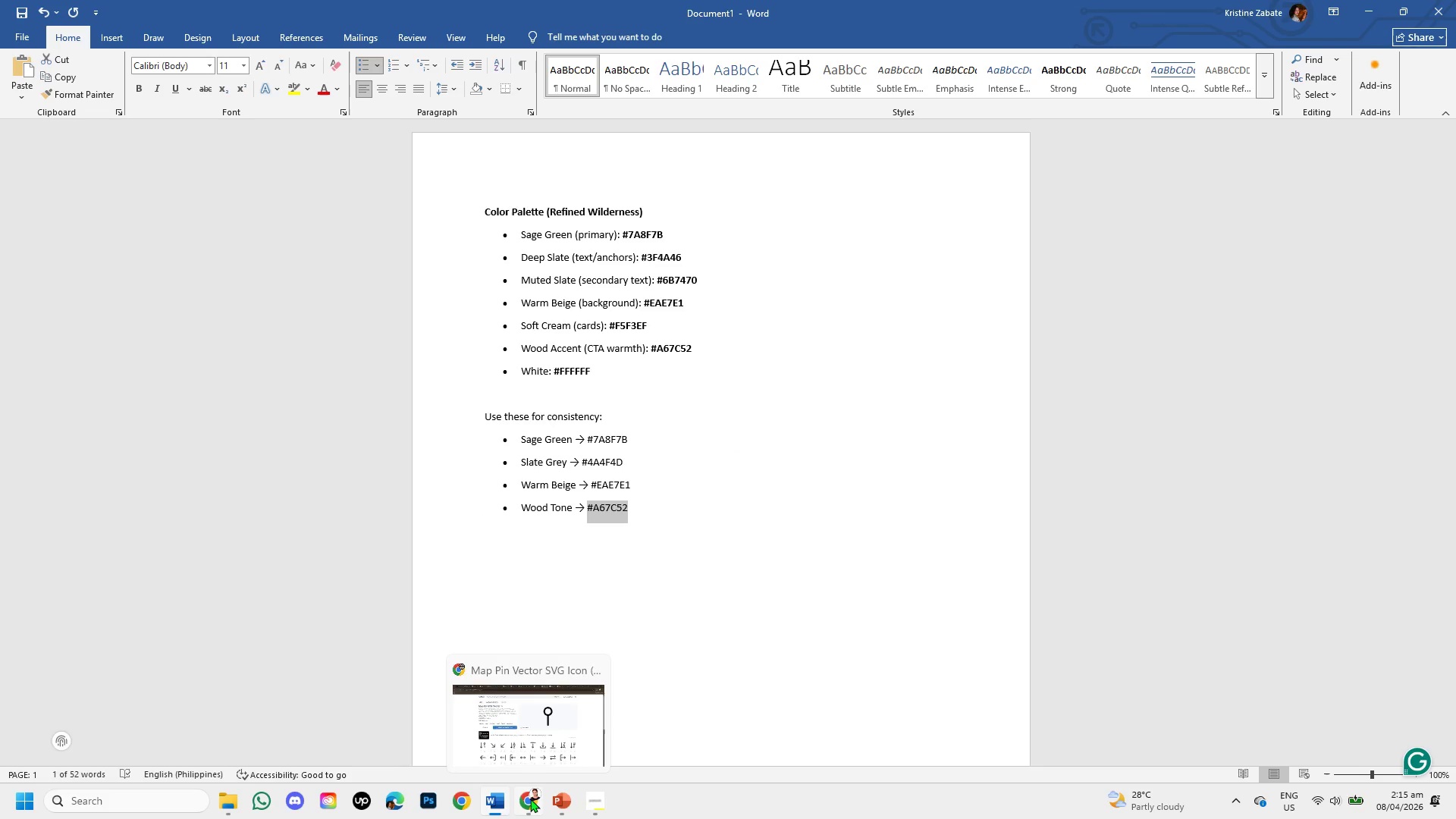 
left_click([551, 802])
 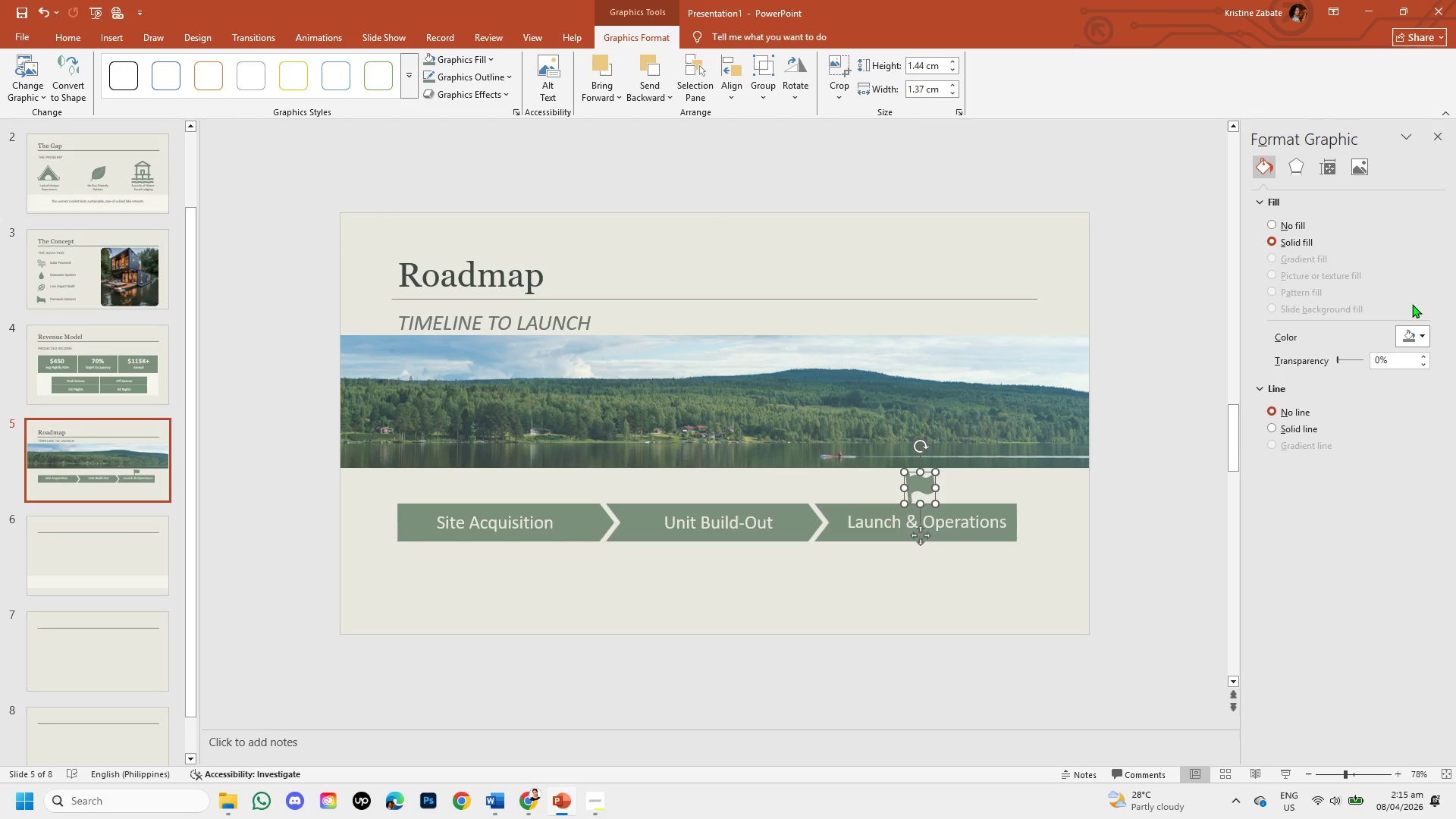 
left_click([1428, 334])
 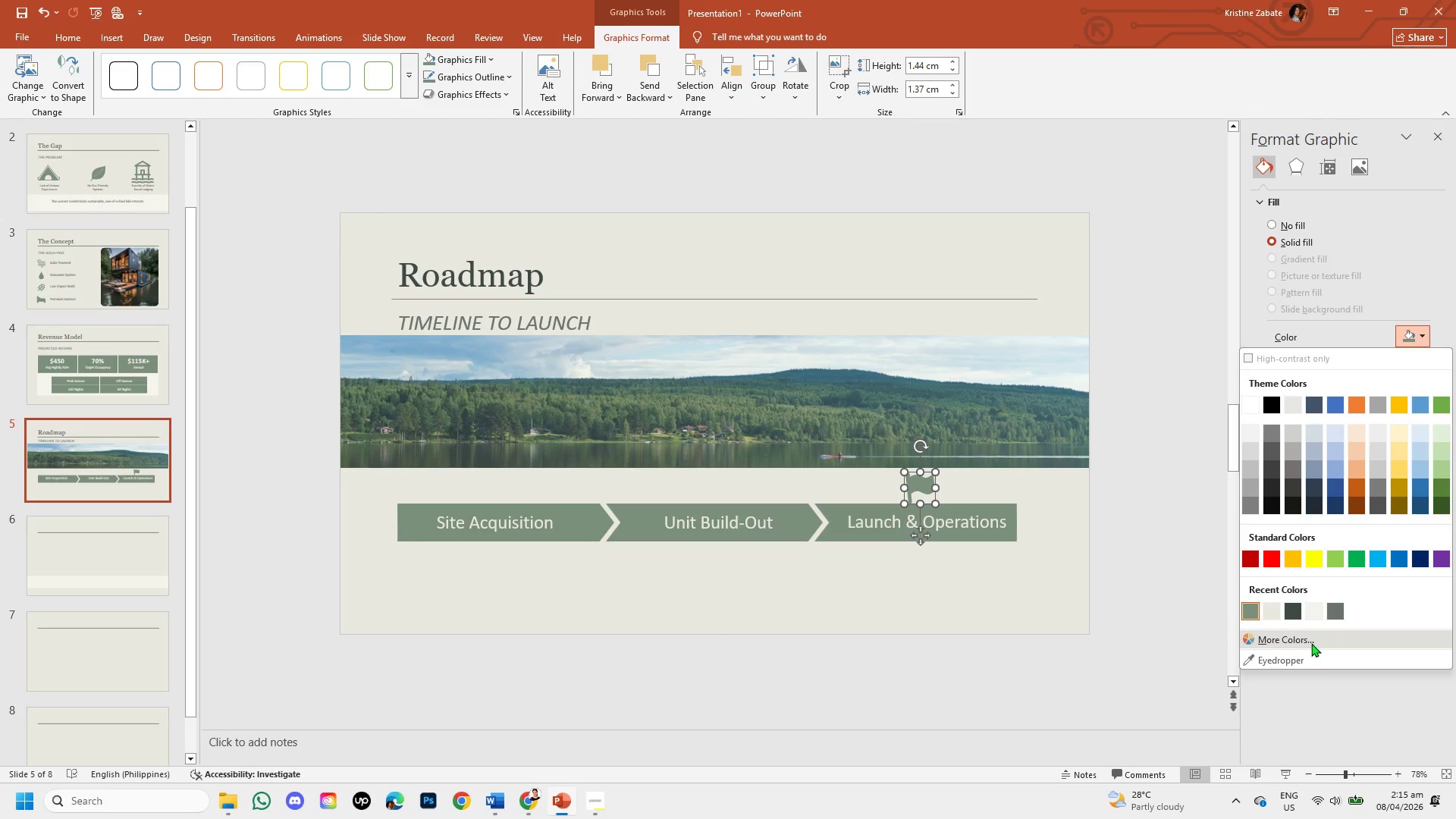 
left_click([1311, 643])
 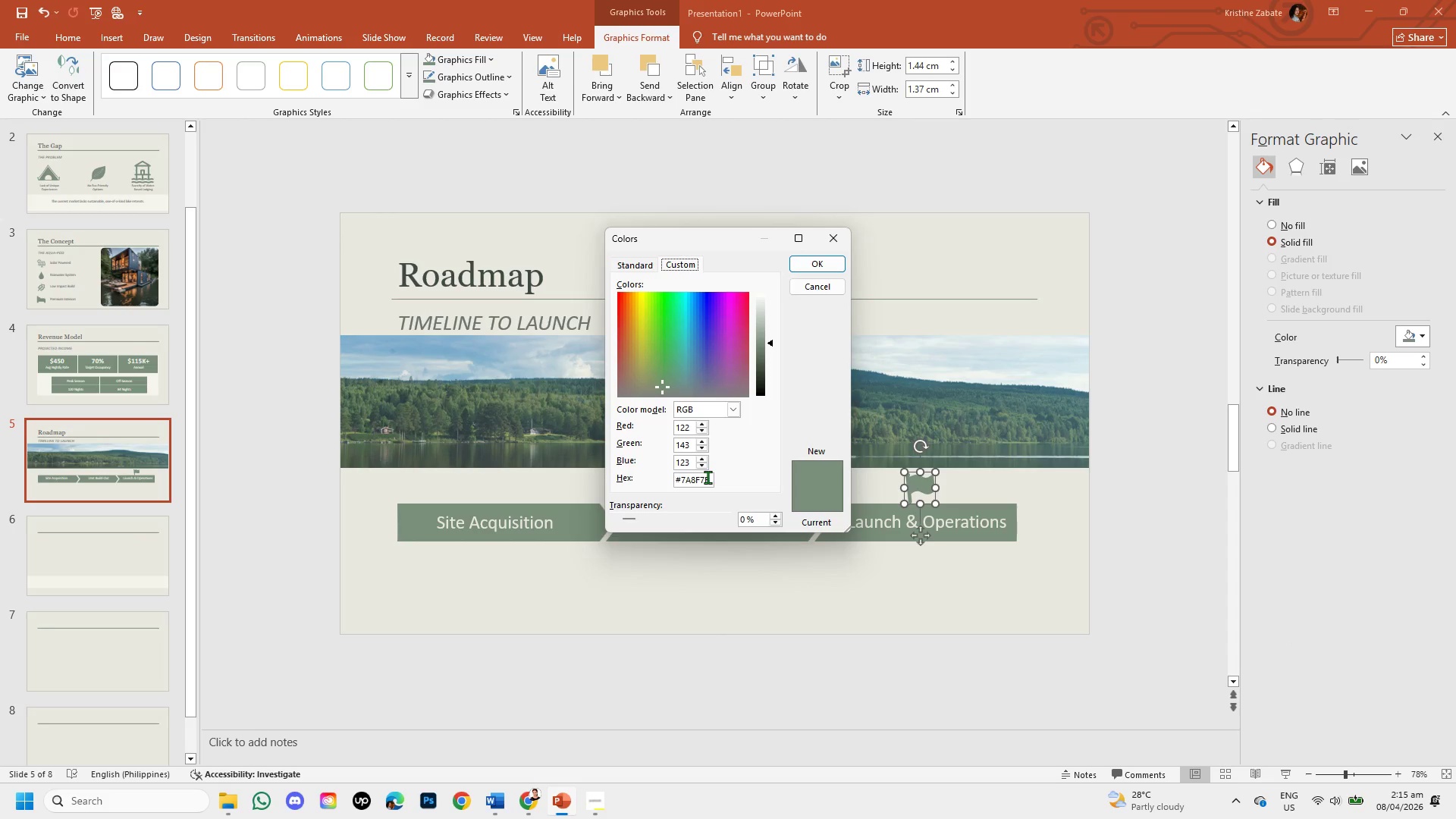 
left_click([708, 477])
 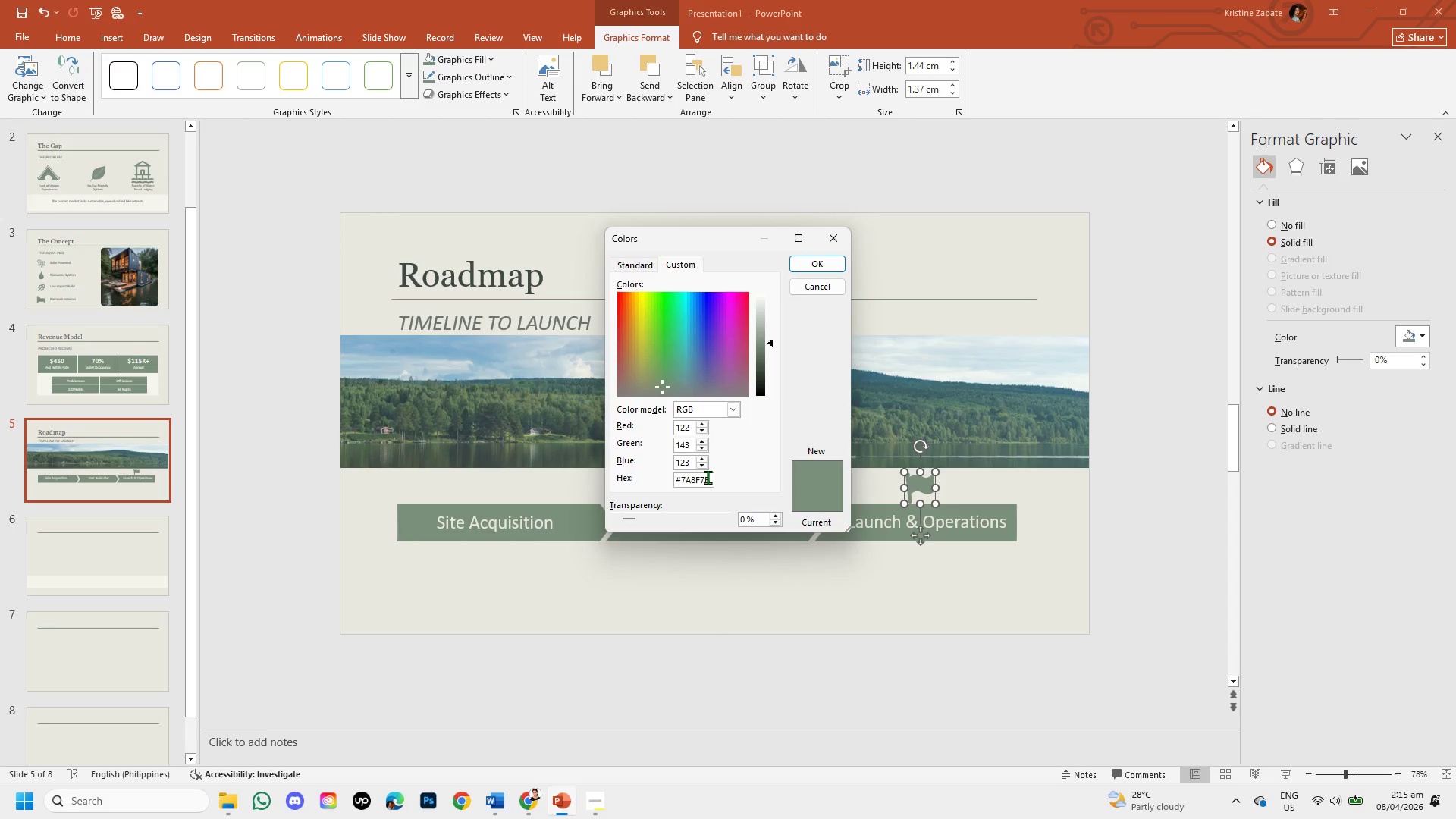 
hold_key(key=Backspace, duration=0.64)
 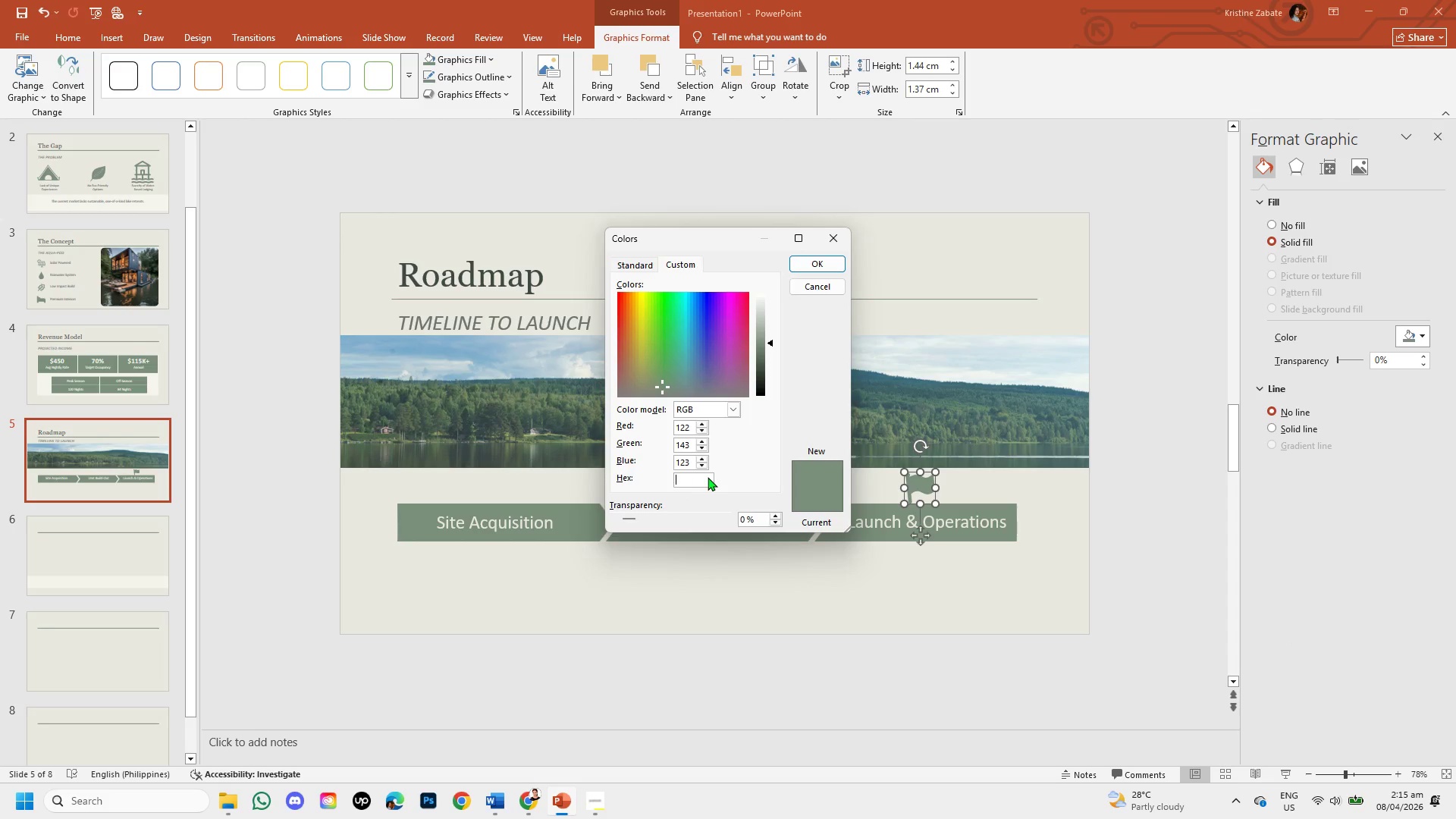 
key(Backspace)
 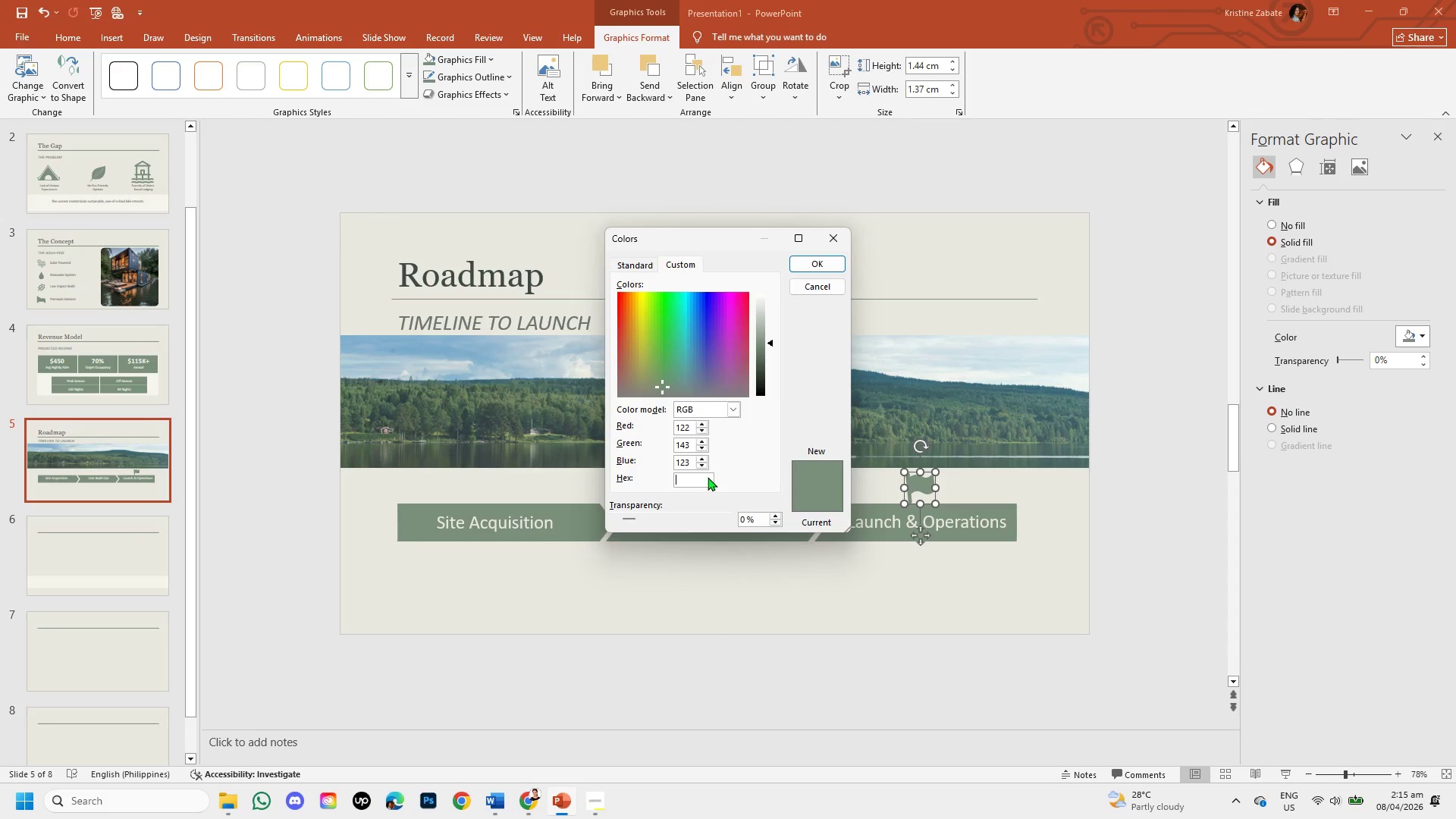 
key(Control+V)
 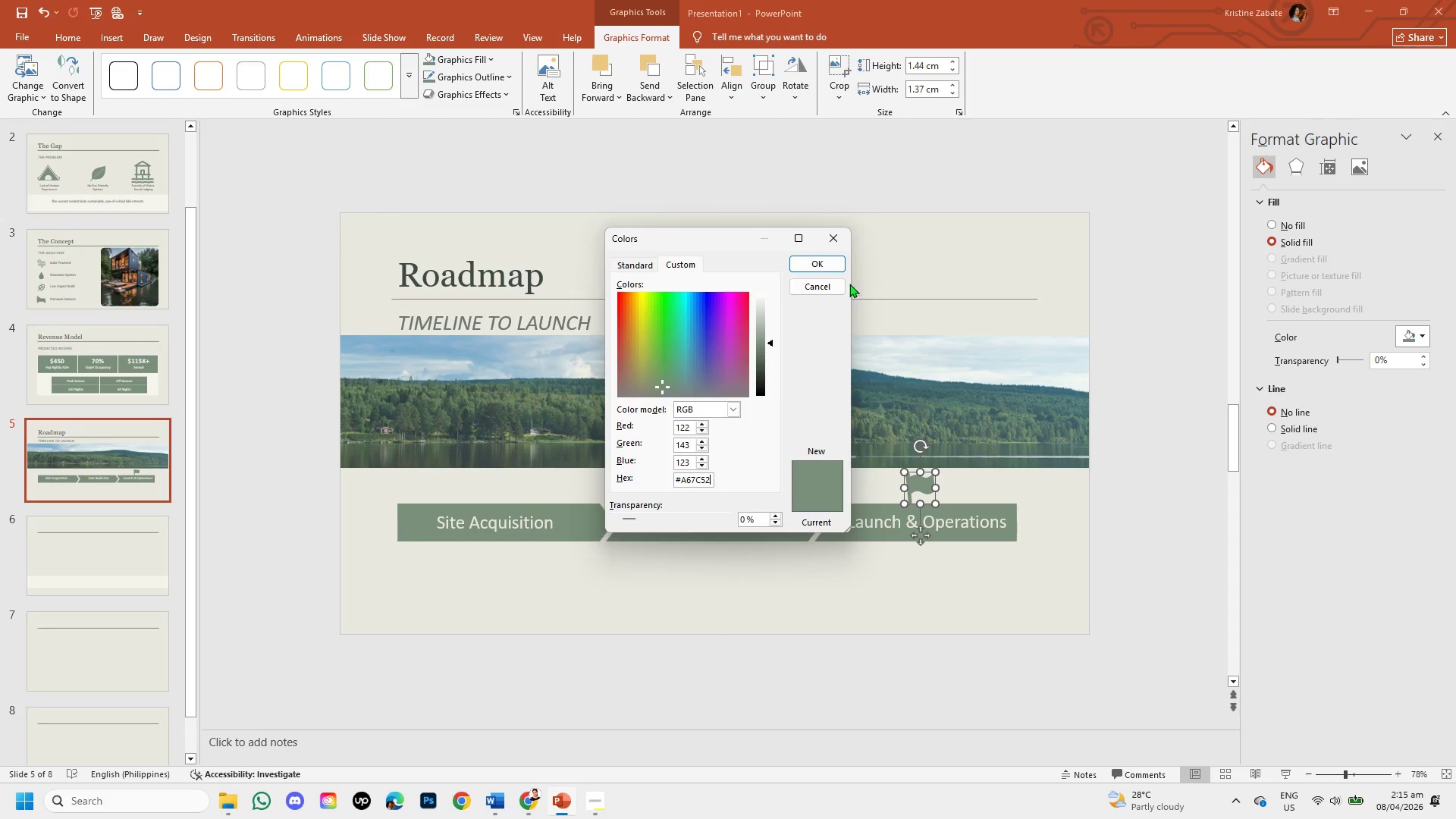 
left_click([836, 262])
 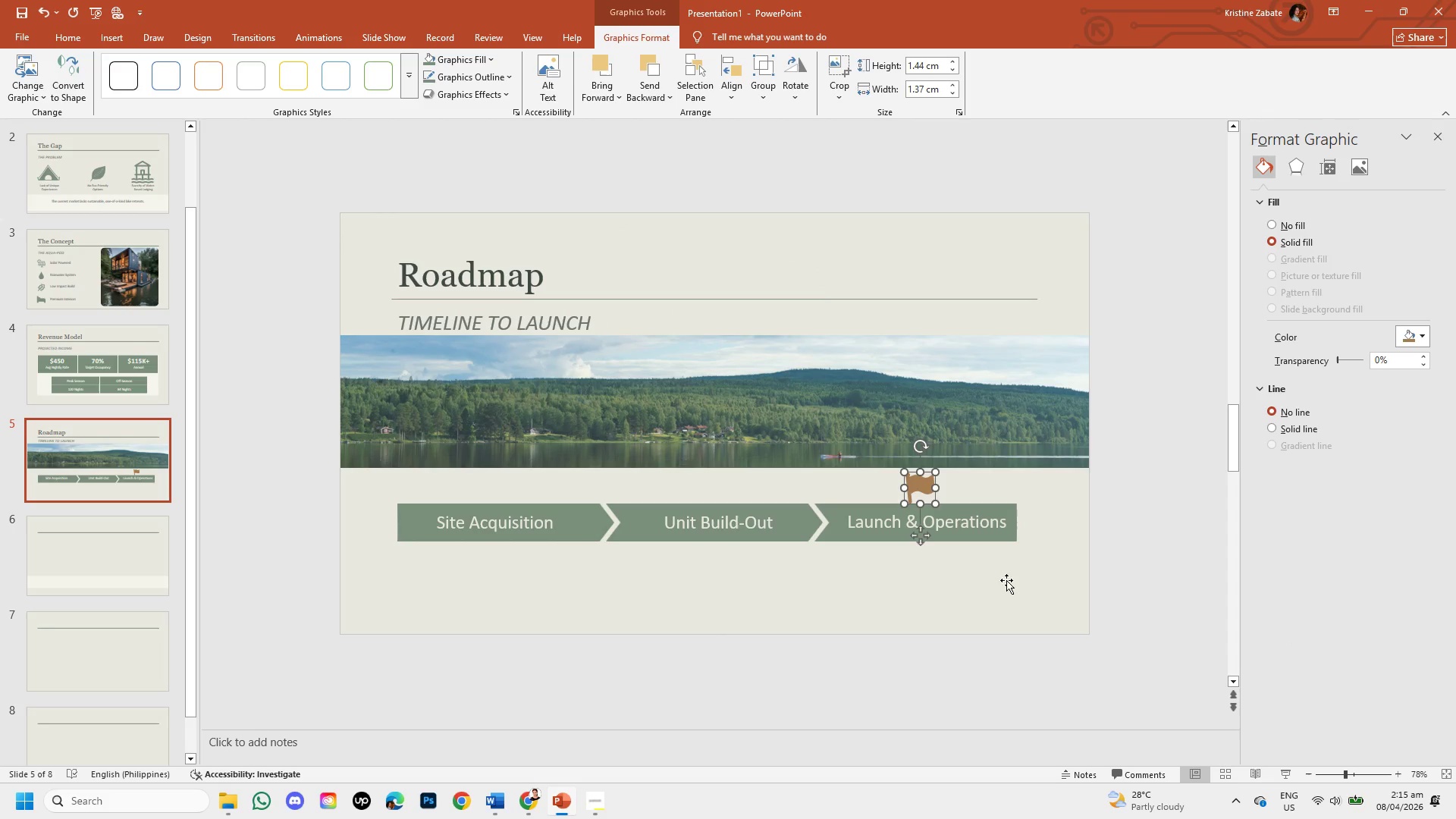 
left_click([1009, 586])